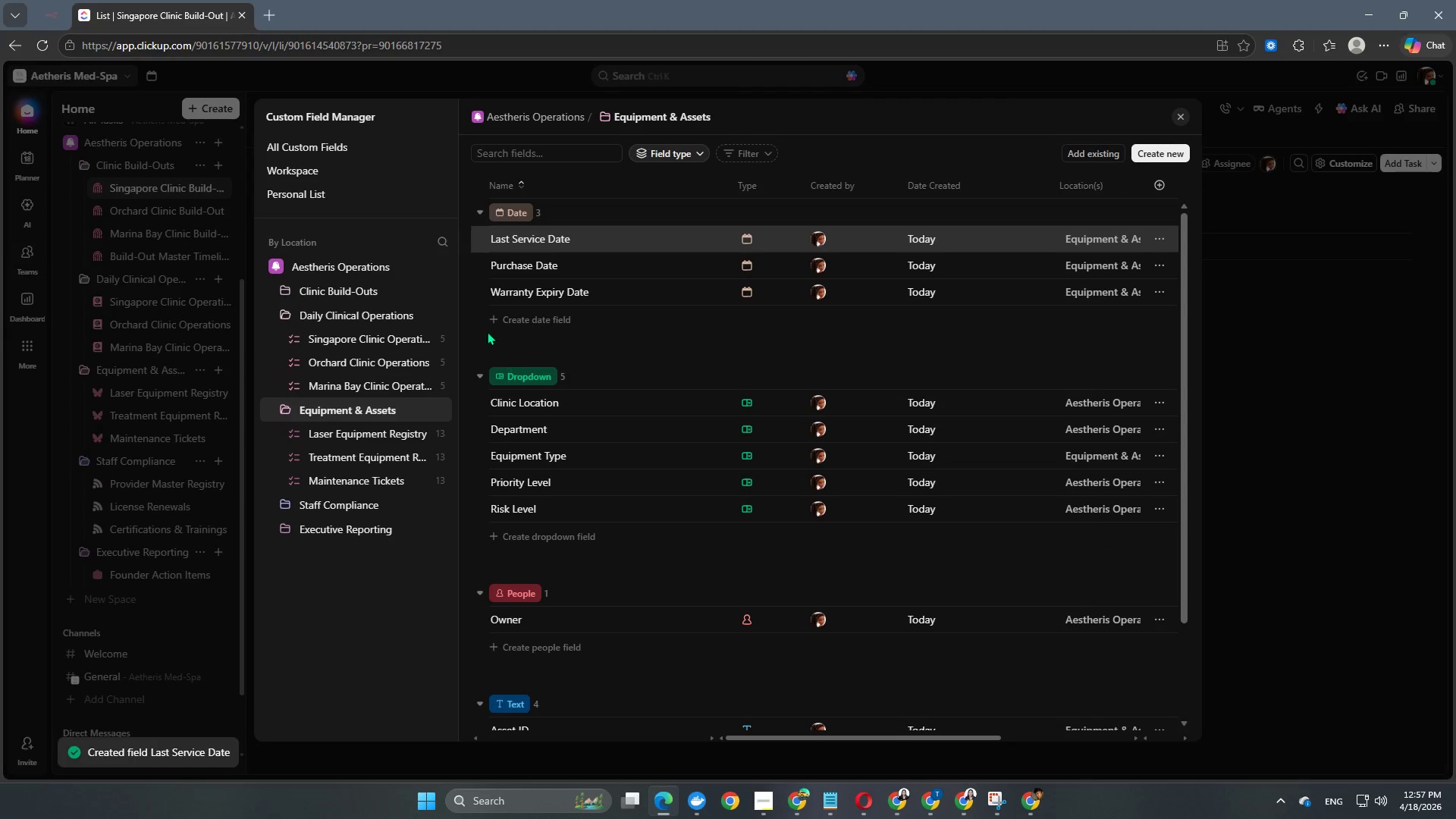 
left_click([530, 328])
 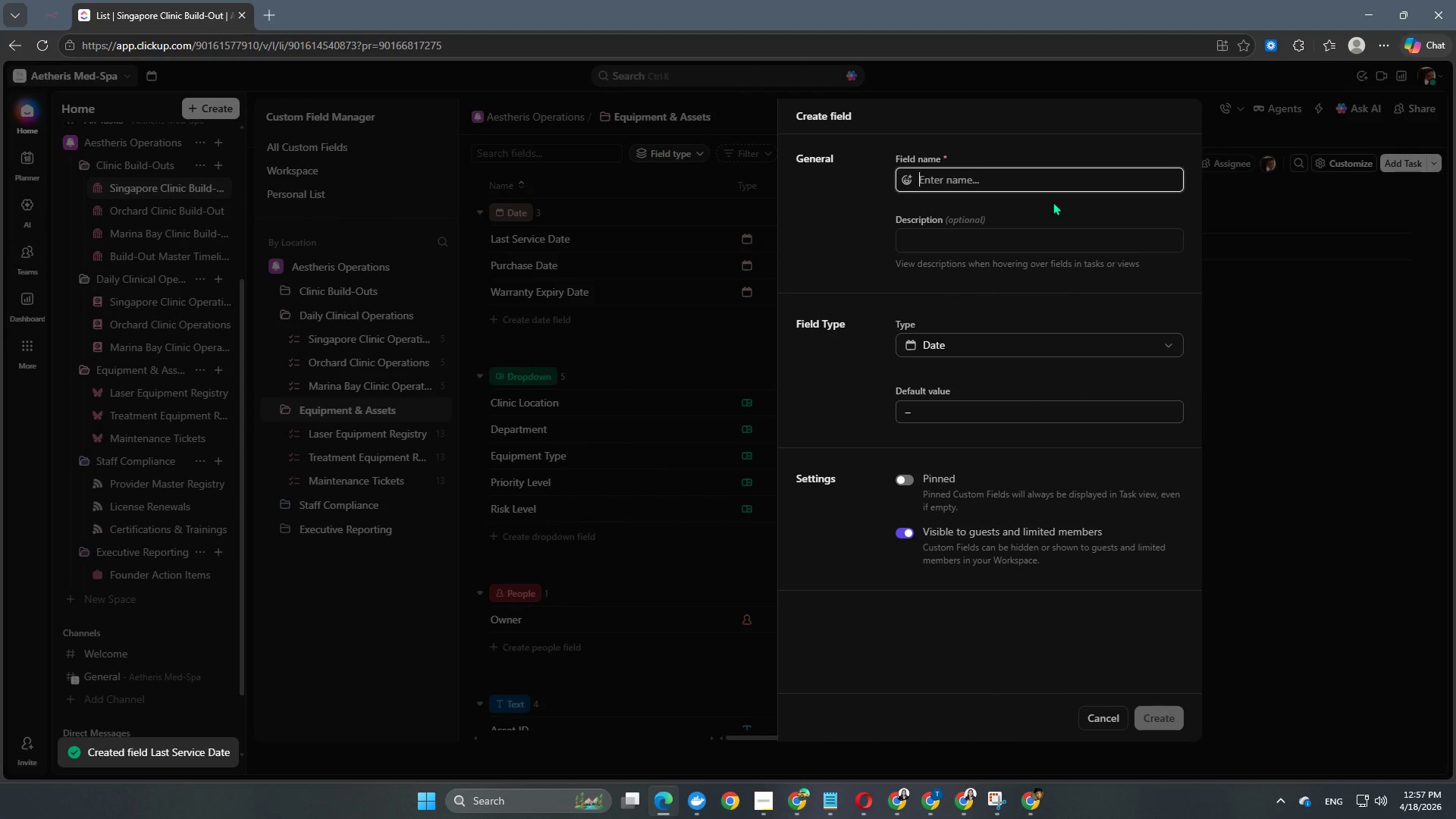 
type(Next Serice)
key(Backspace)
key(Backspace)
key(Backspace)
type(vice Date)
 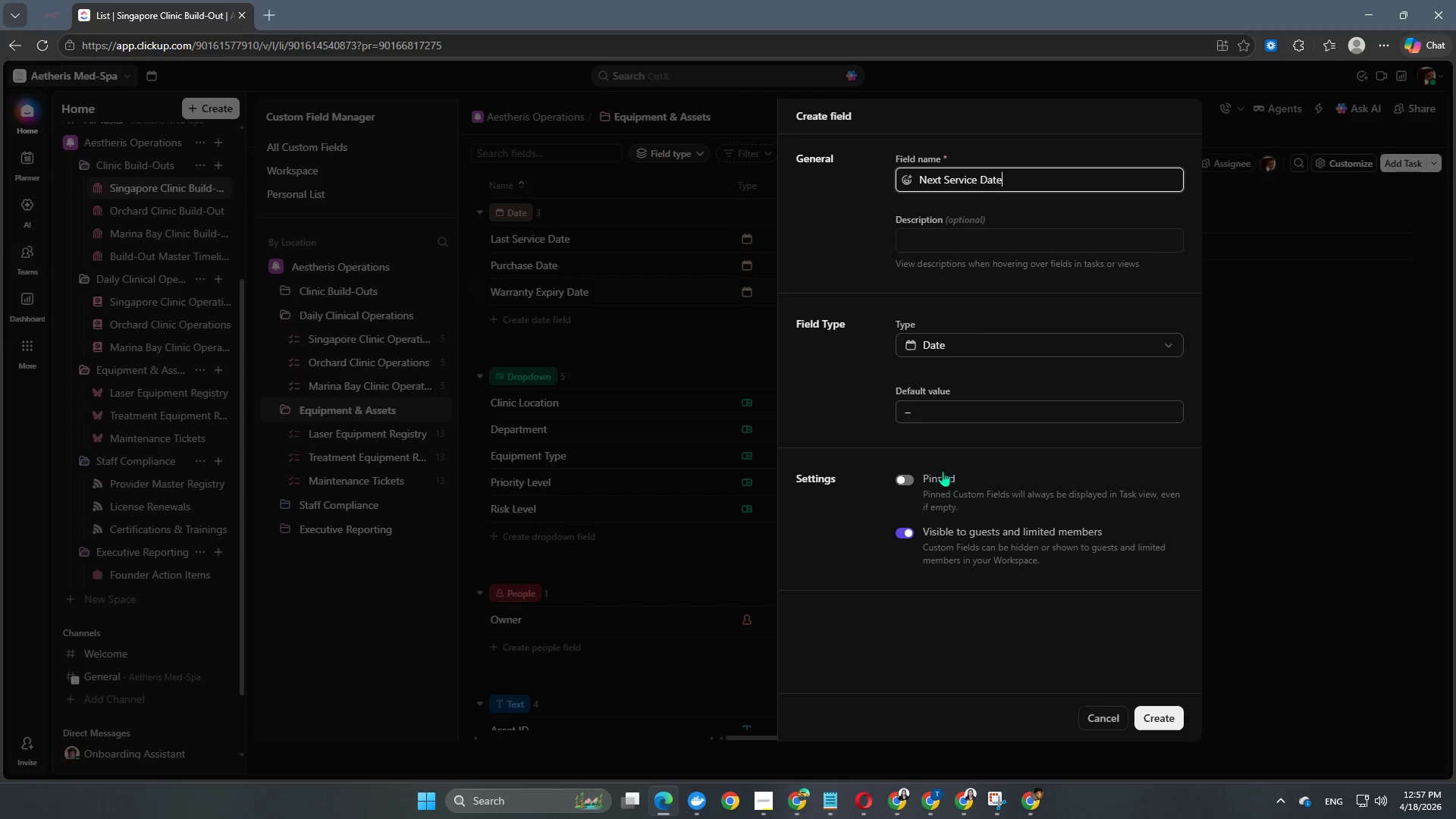 
left_click([904, 478])
 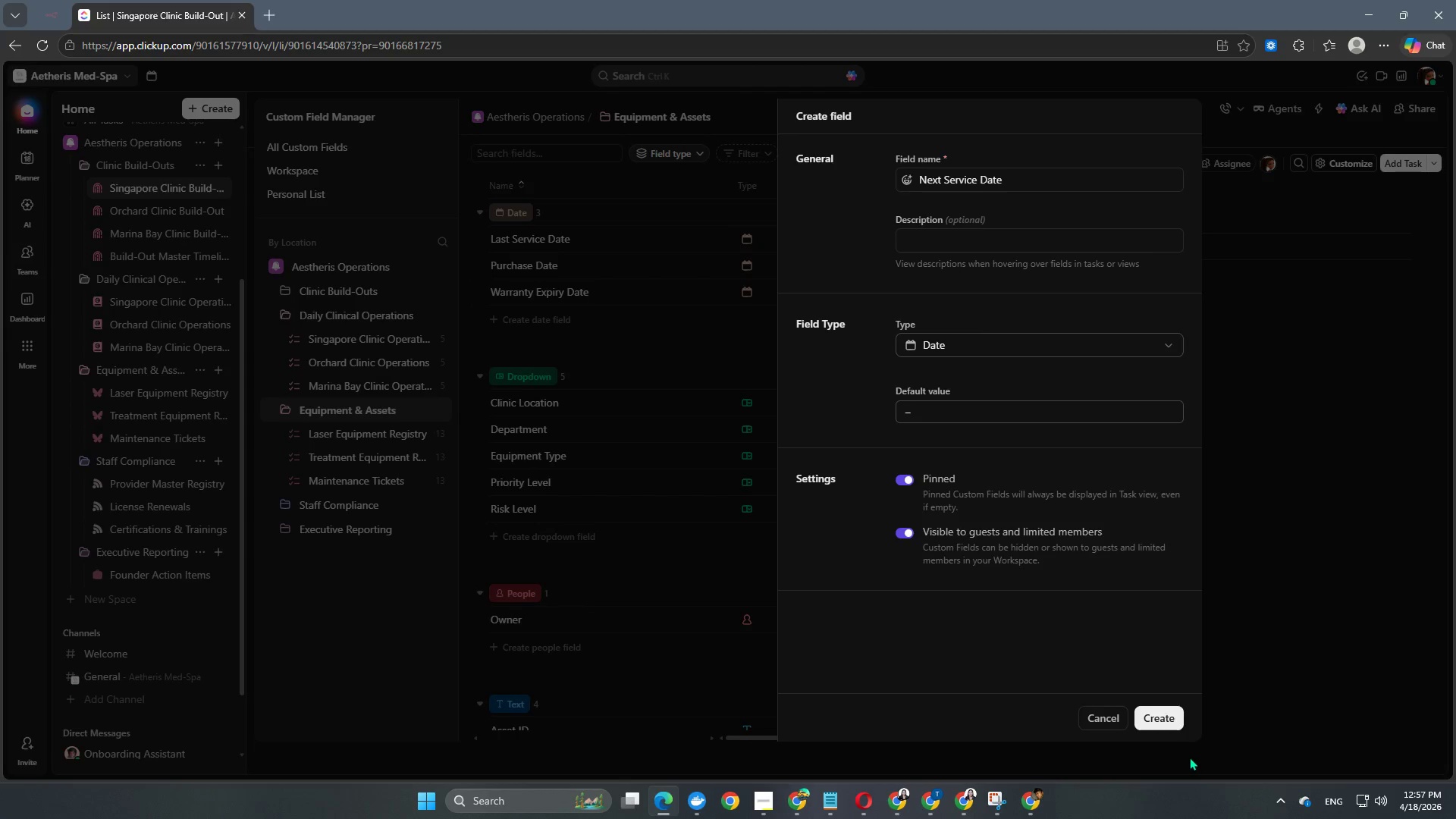 
left_click([1166, 725])
 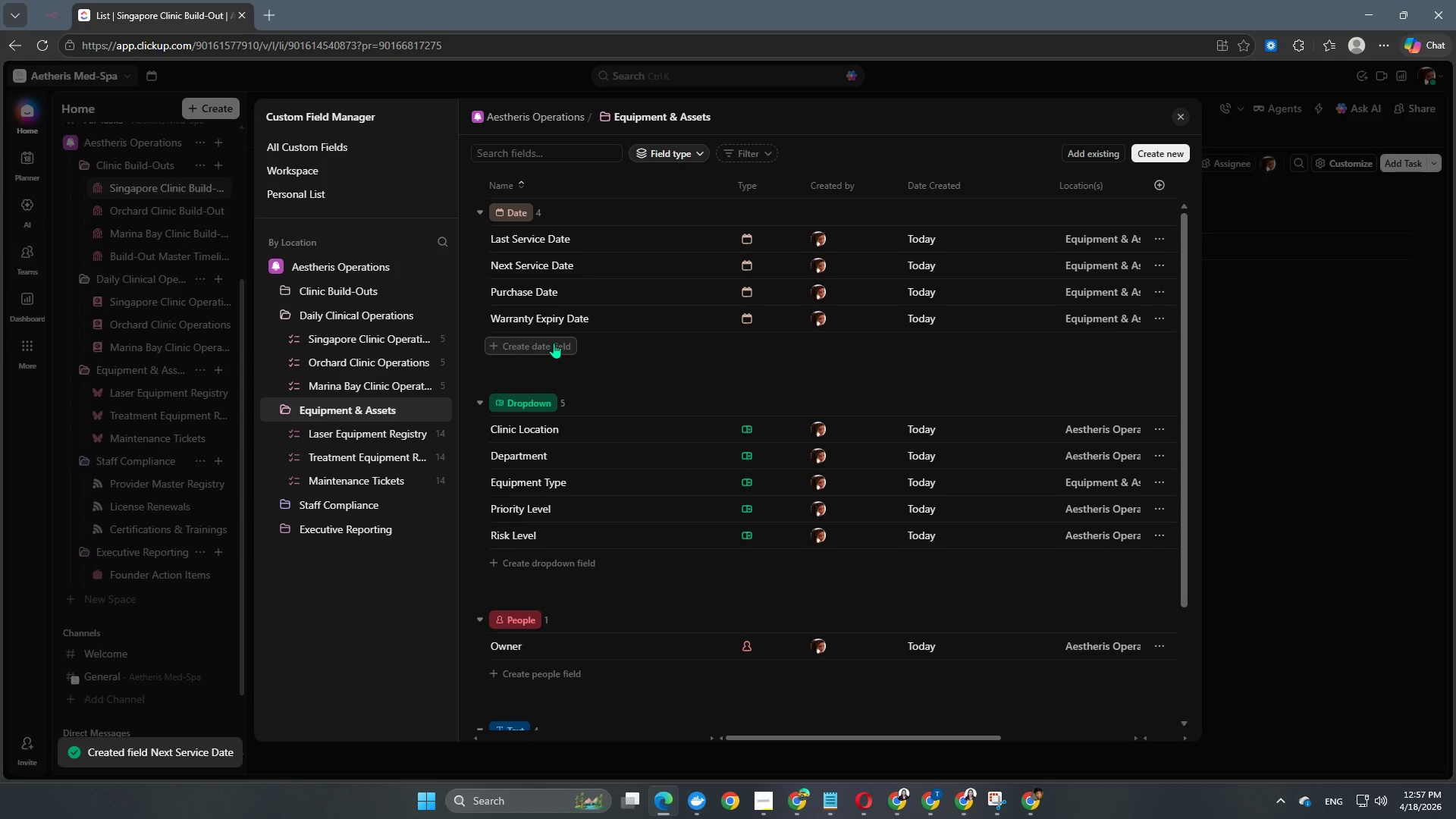 
scroll: coordinate [584, 335], scroll_direction: down, amount: 1.0
 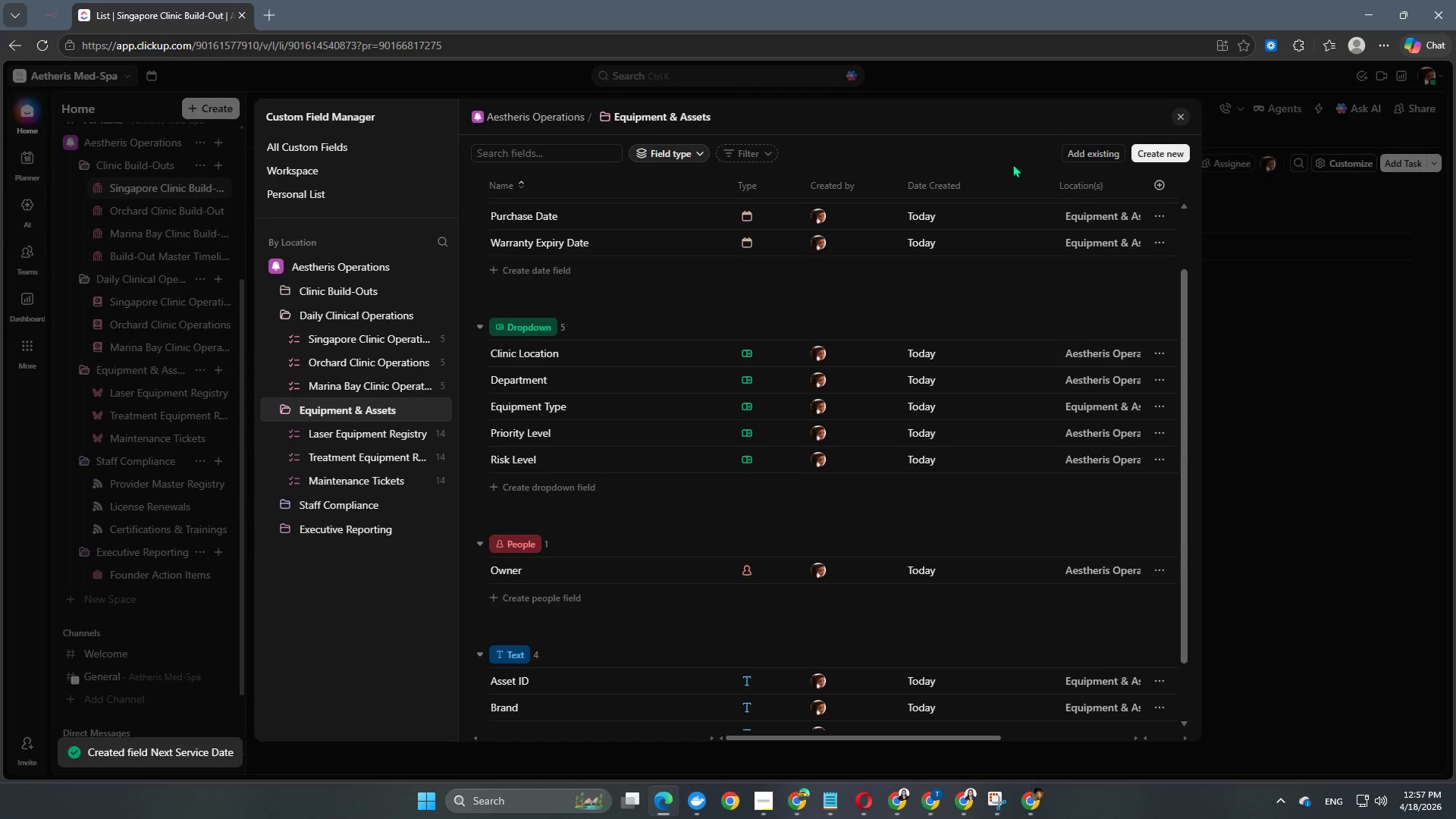 
left_click([1175, 155])
 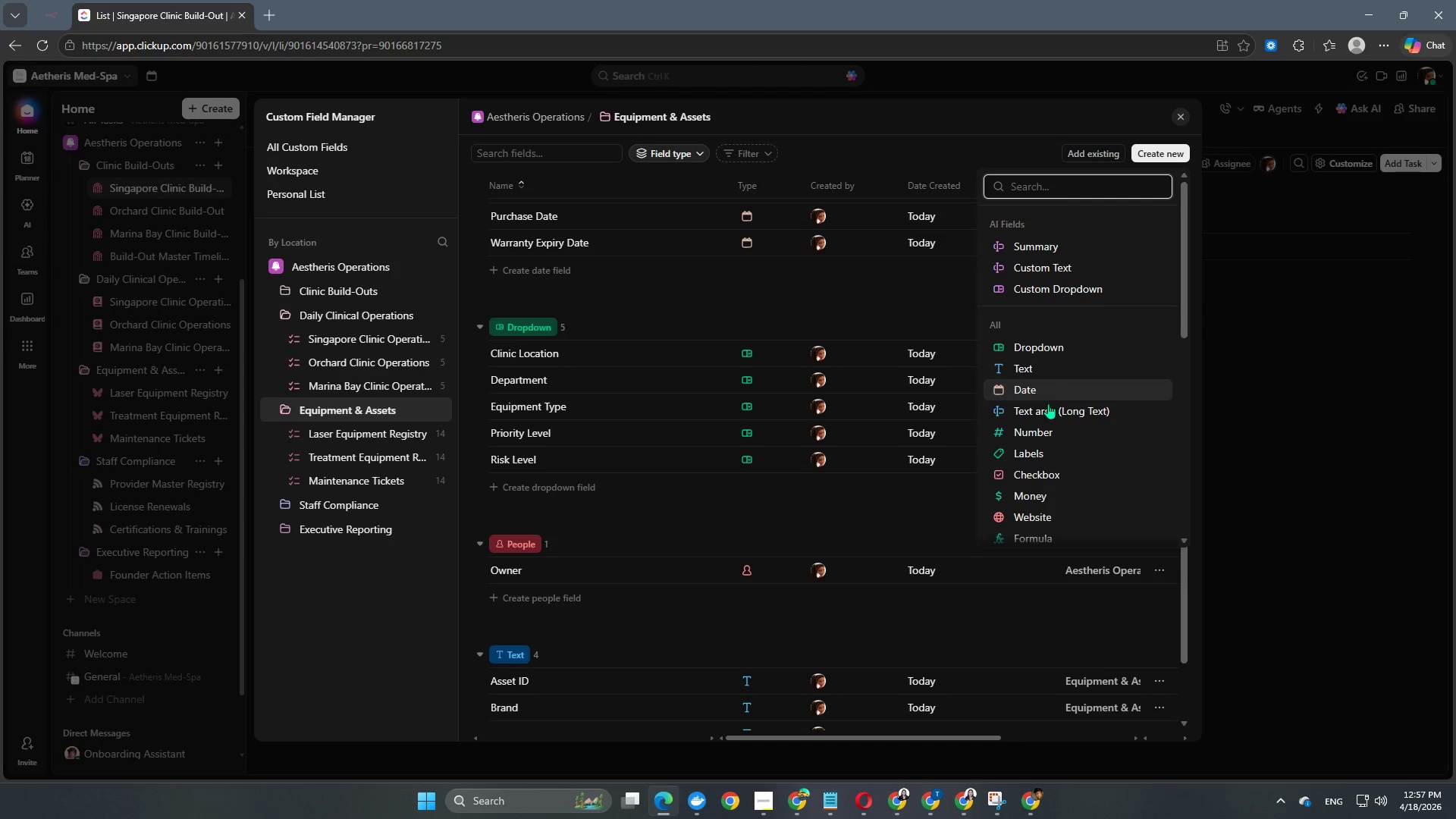 
left_click([1043, 432])
 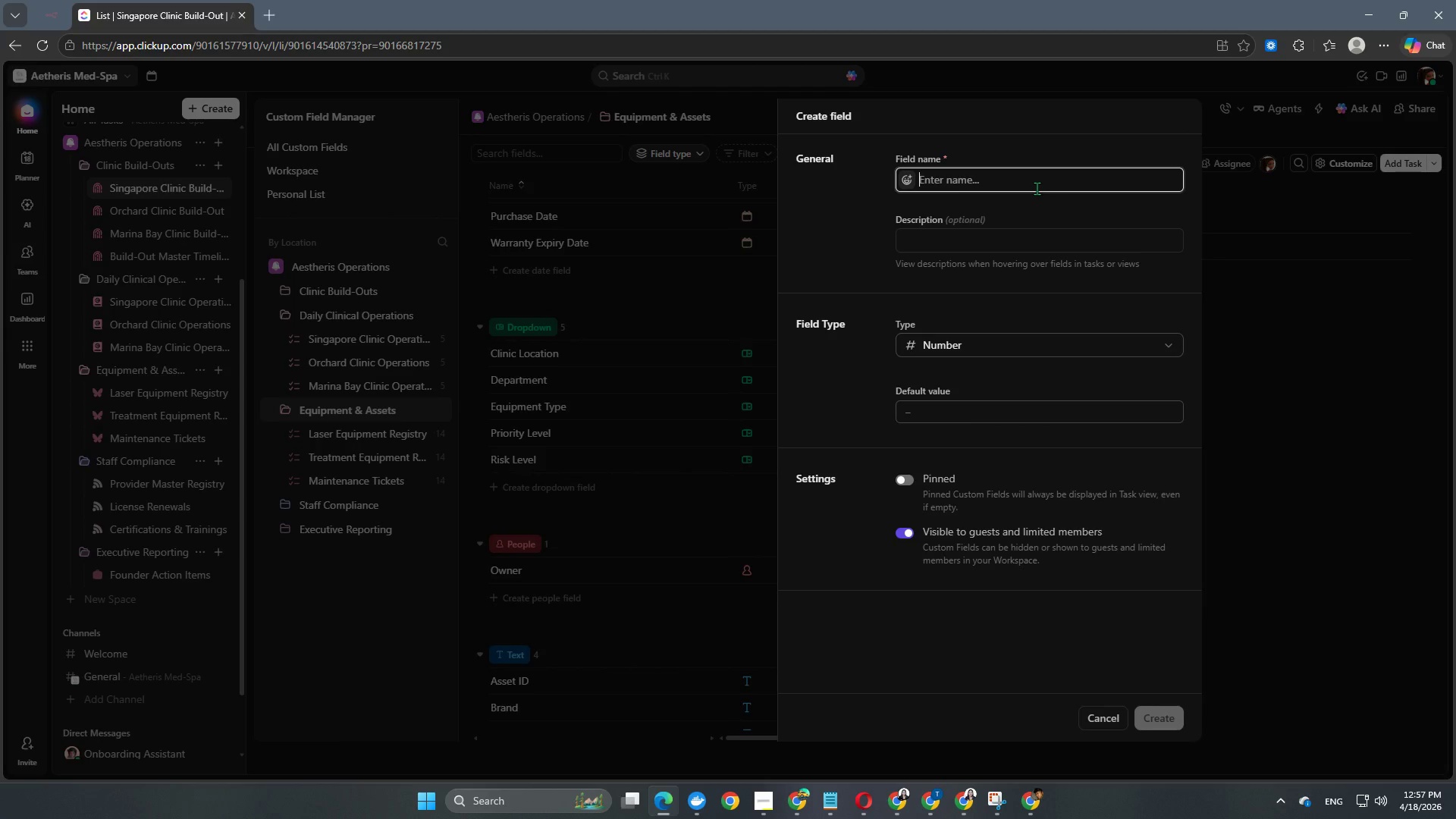 
type(Service Frequency)
 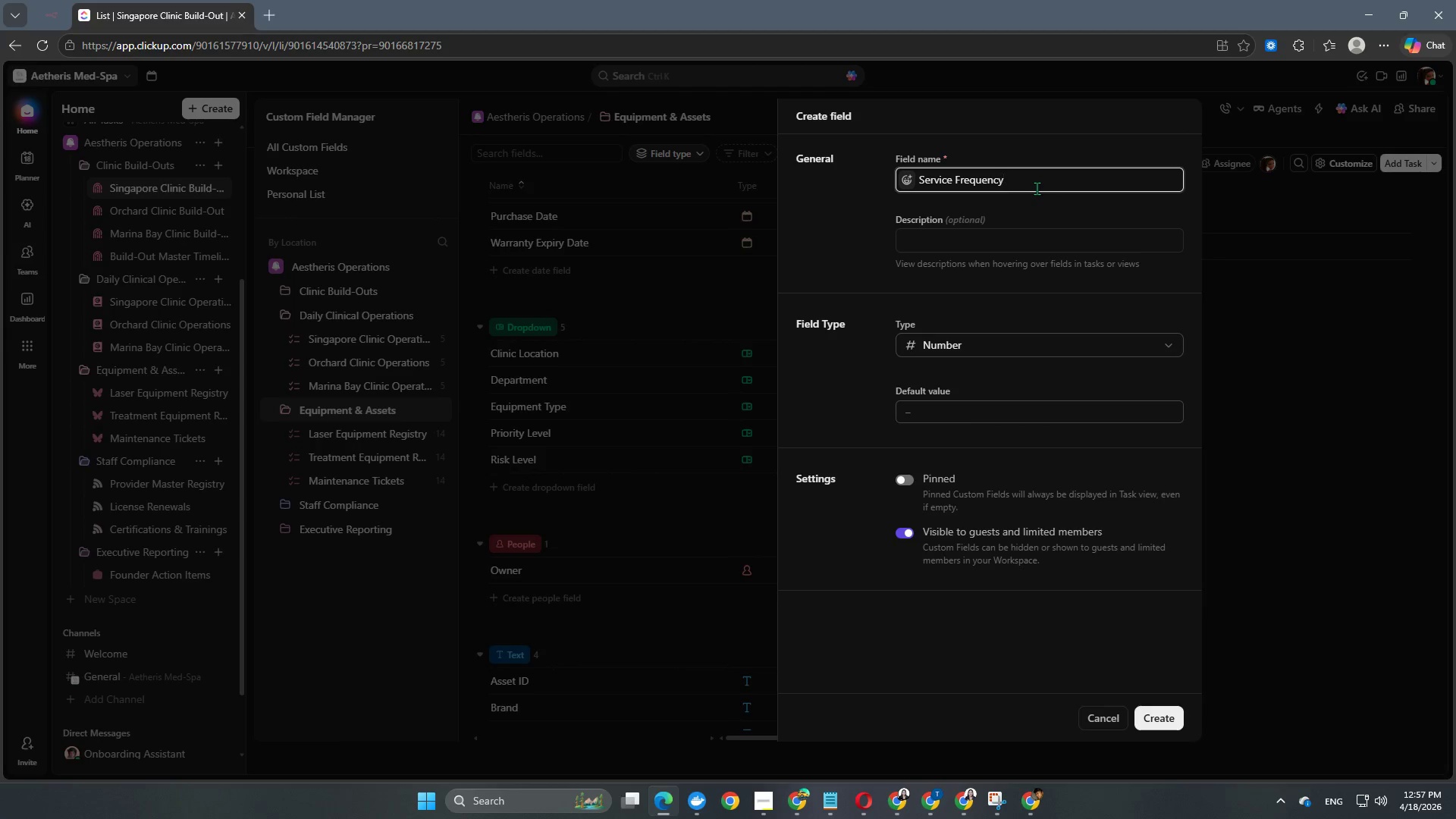 
double_click([902, 478])
 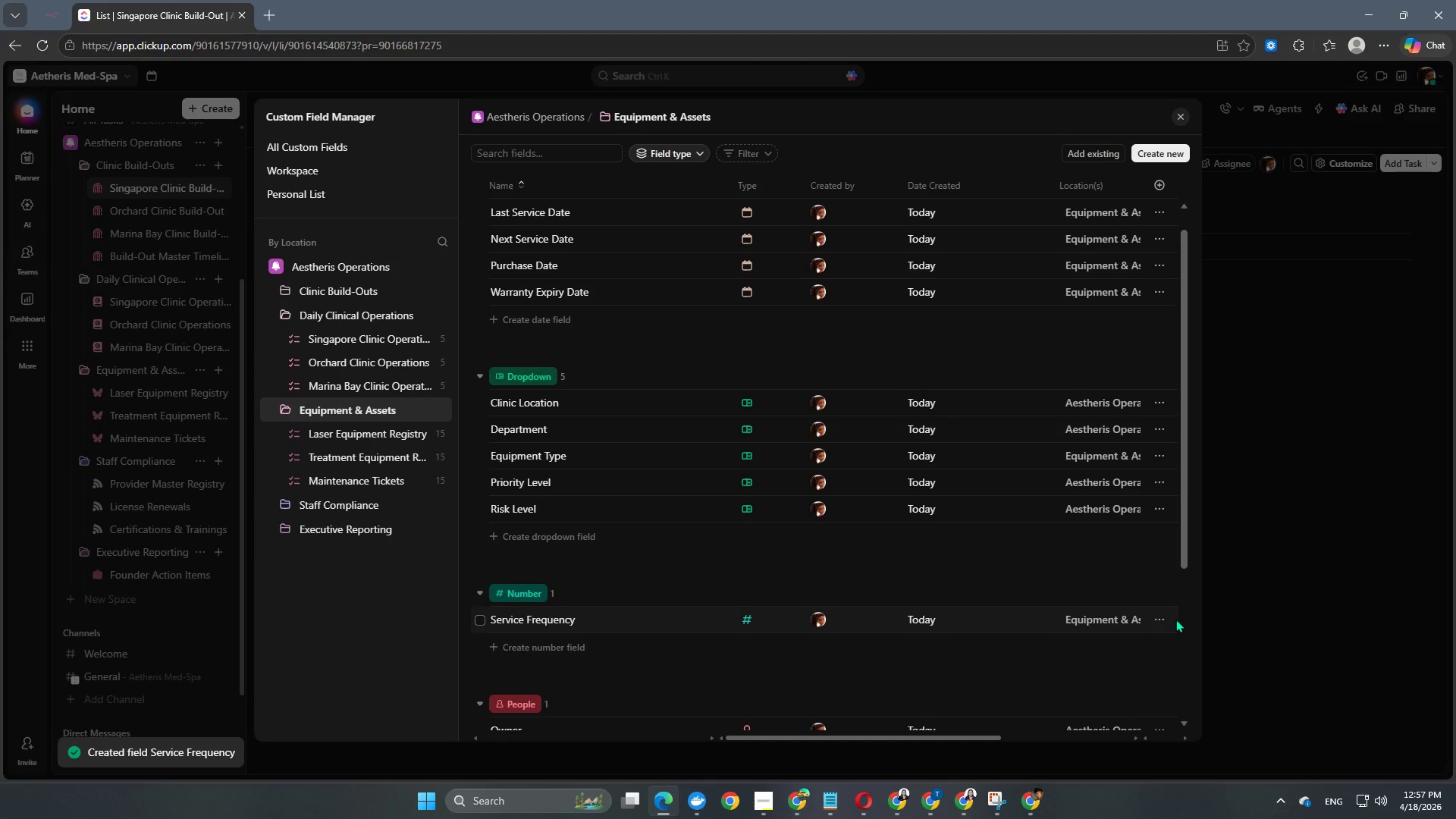 
wait(6.34)
 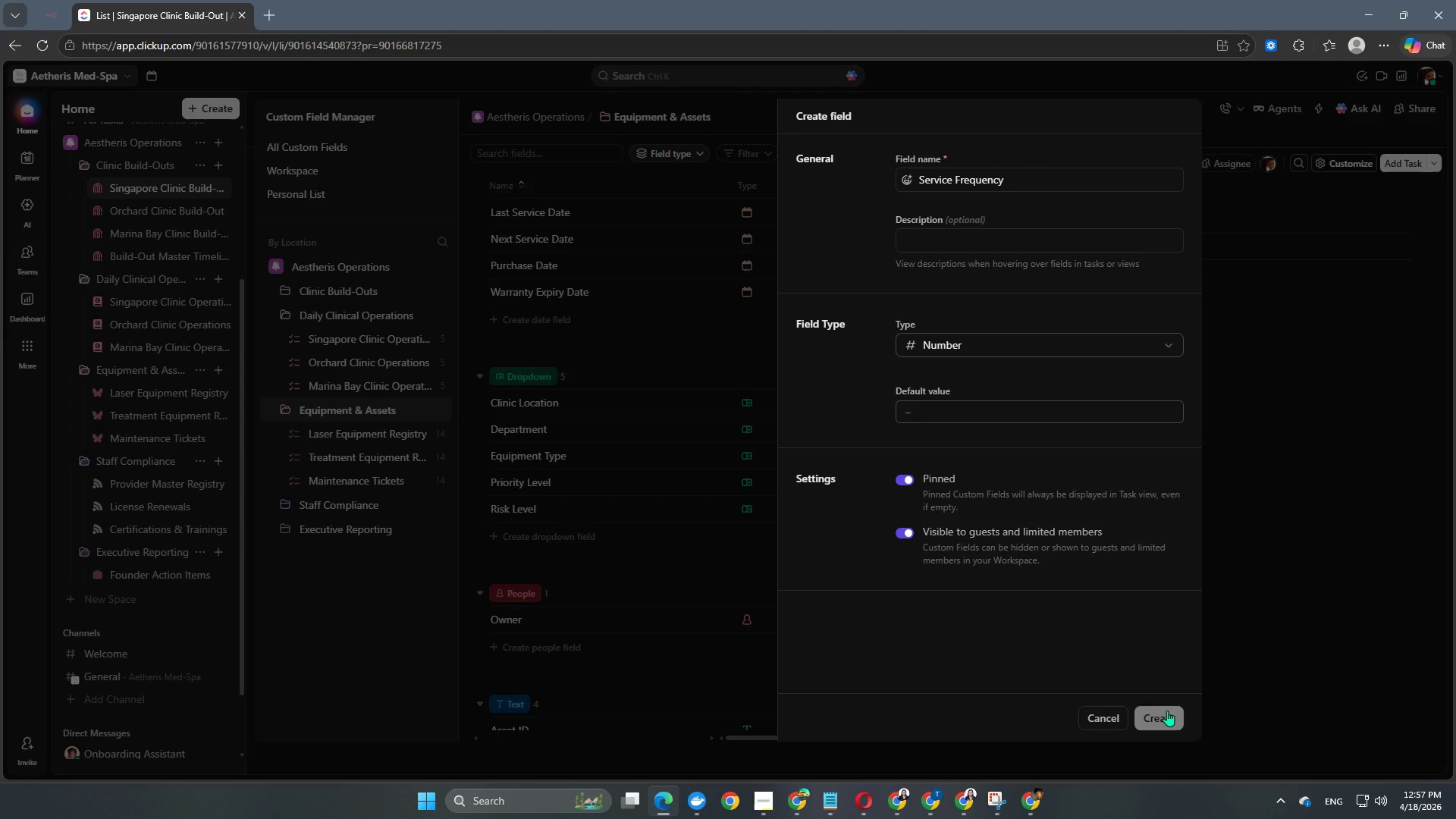 
left_click([1146, 146])
 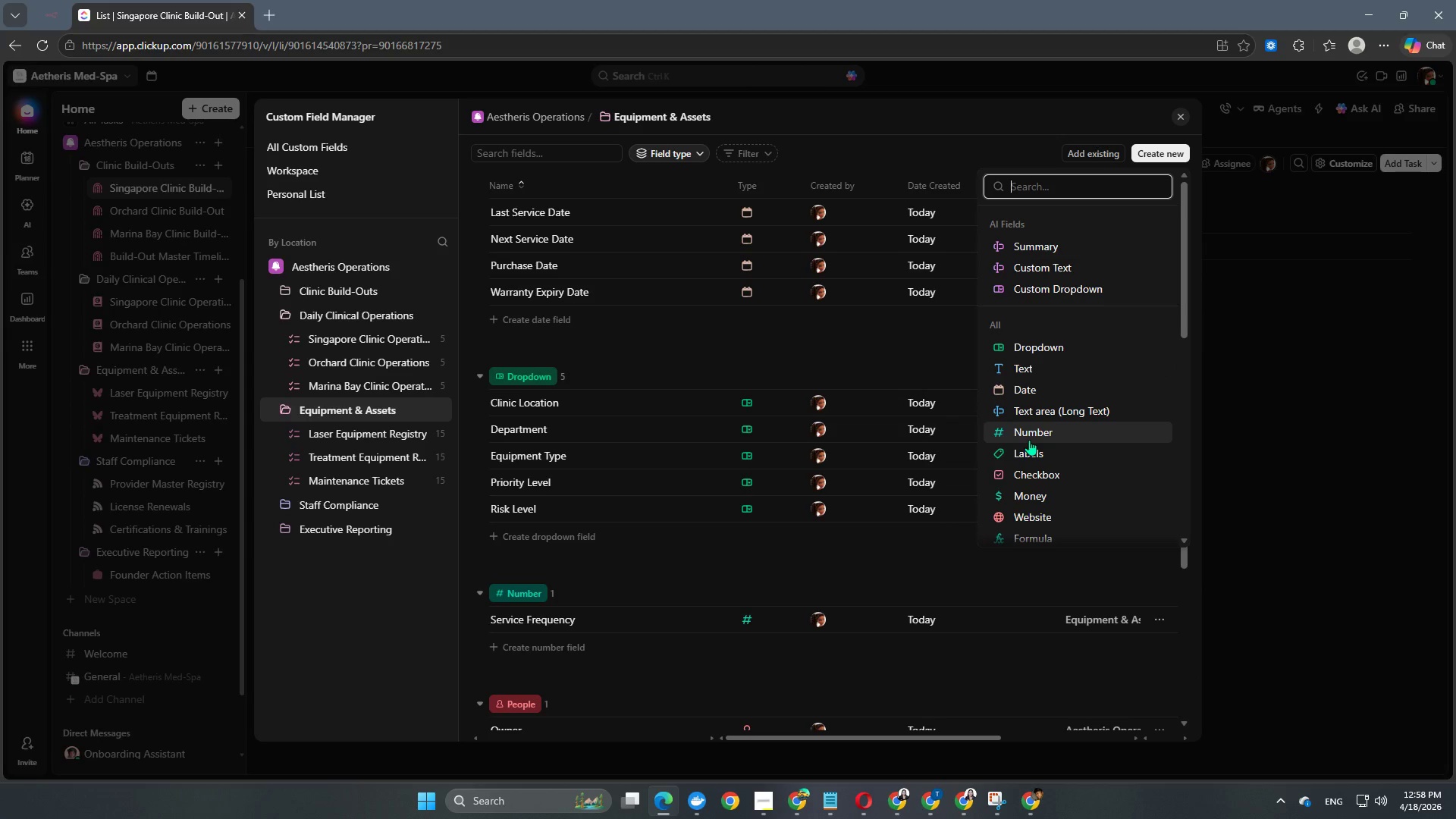 
type(mon)
 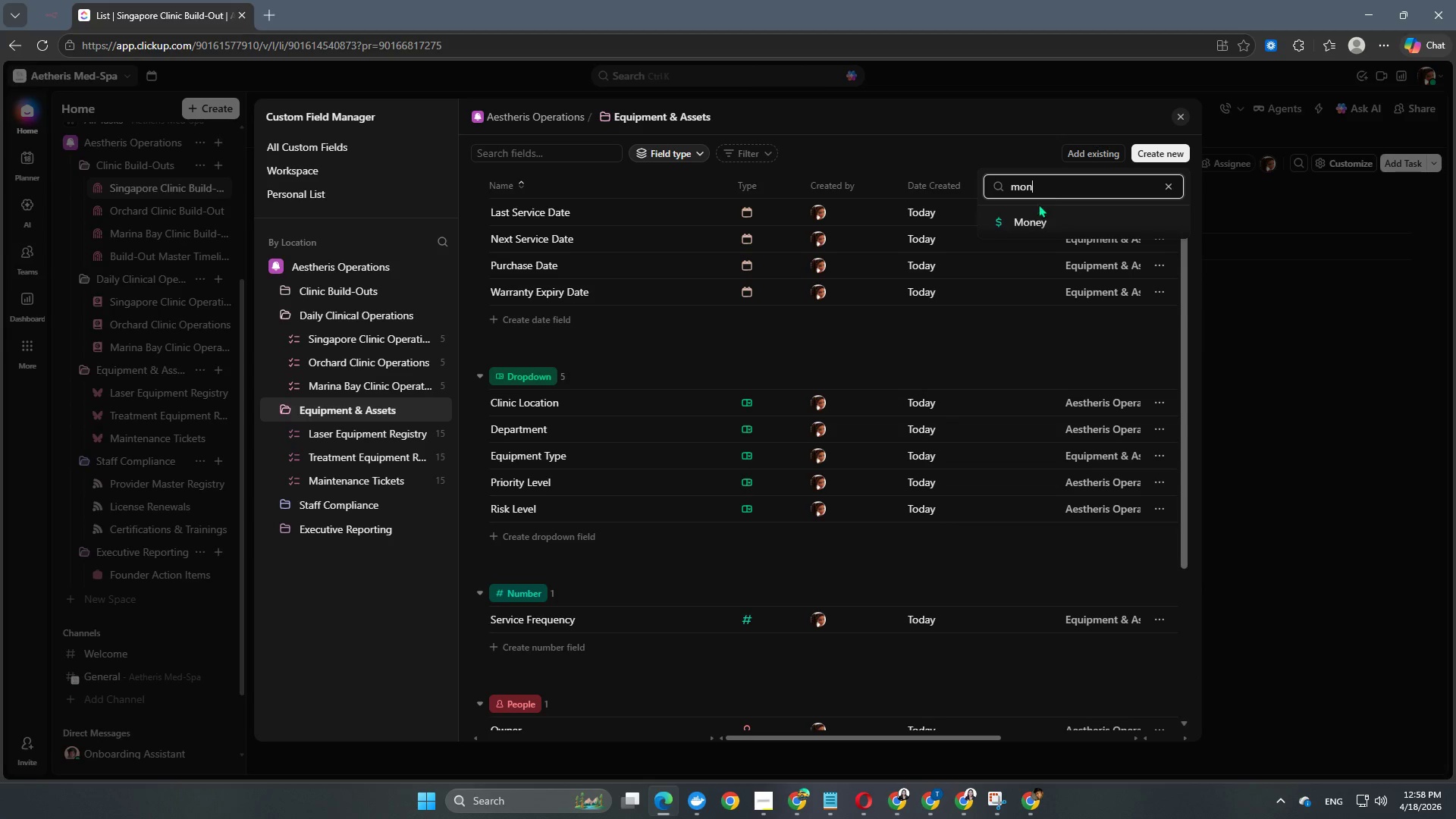 
left_click([1037, 216])
 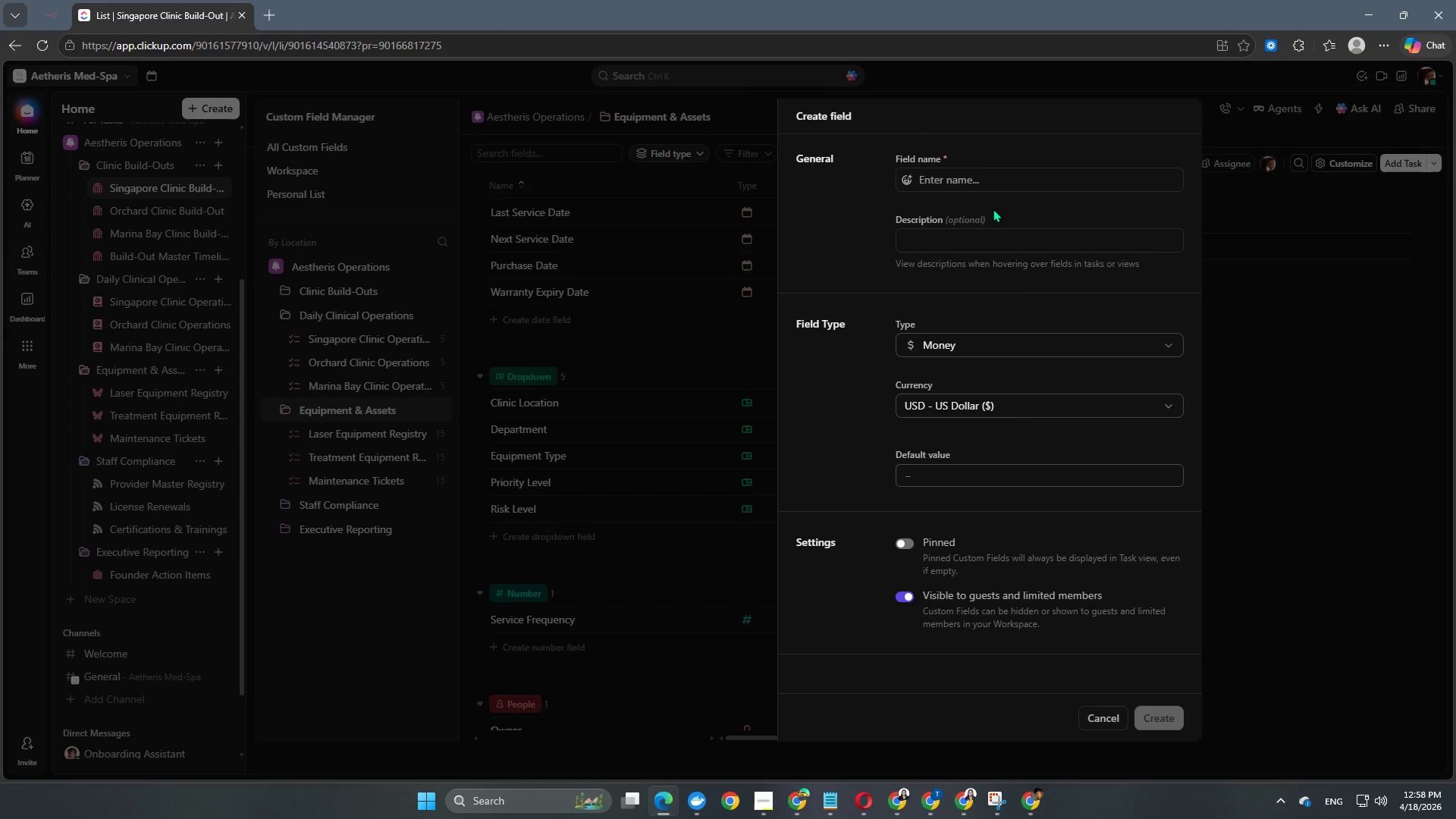 
left_click([996, 181])
 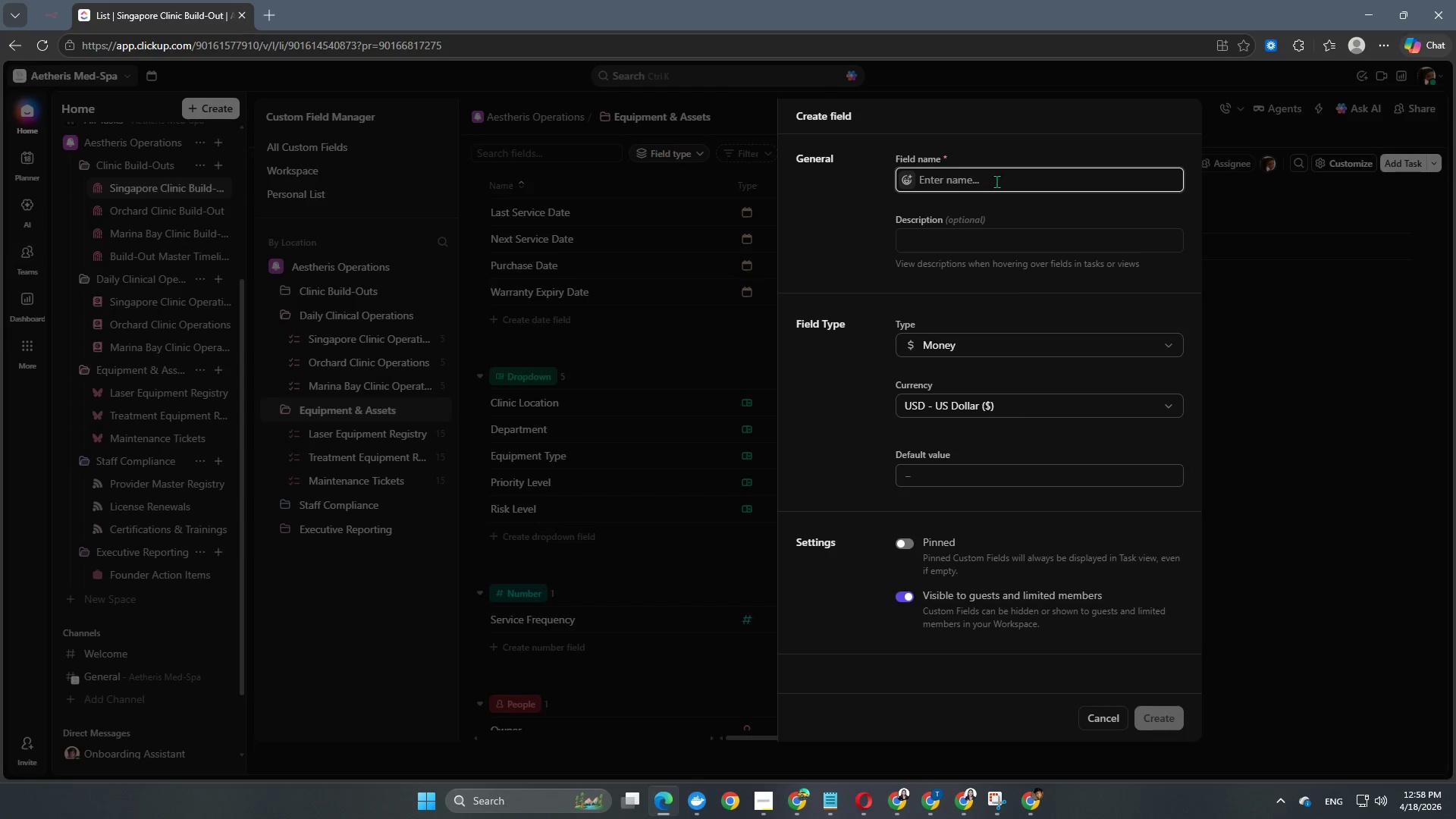 
type(Asset Value)
 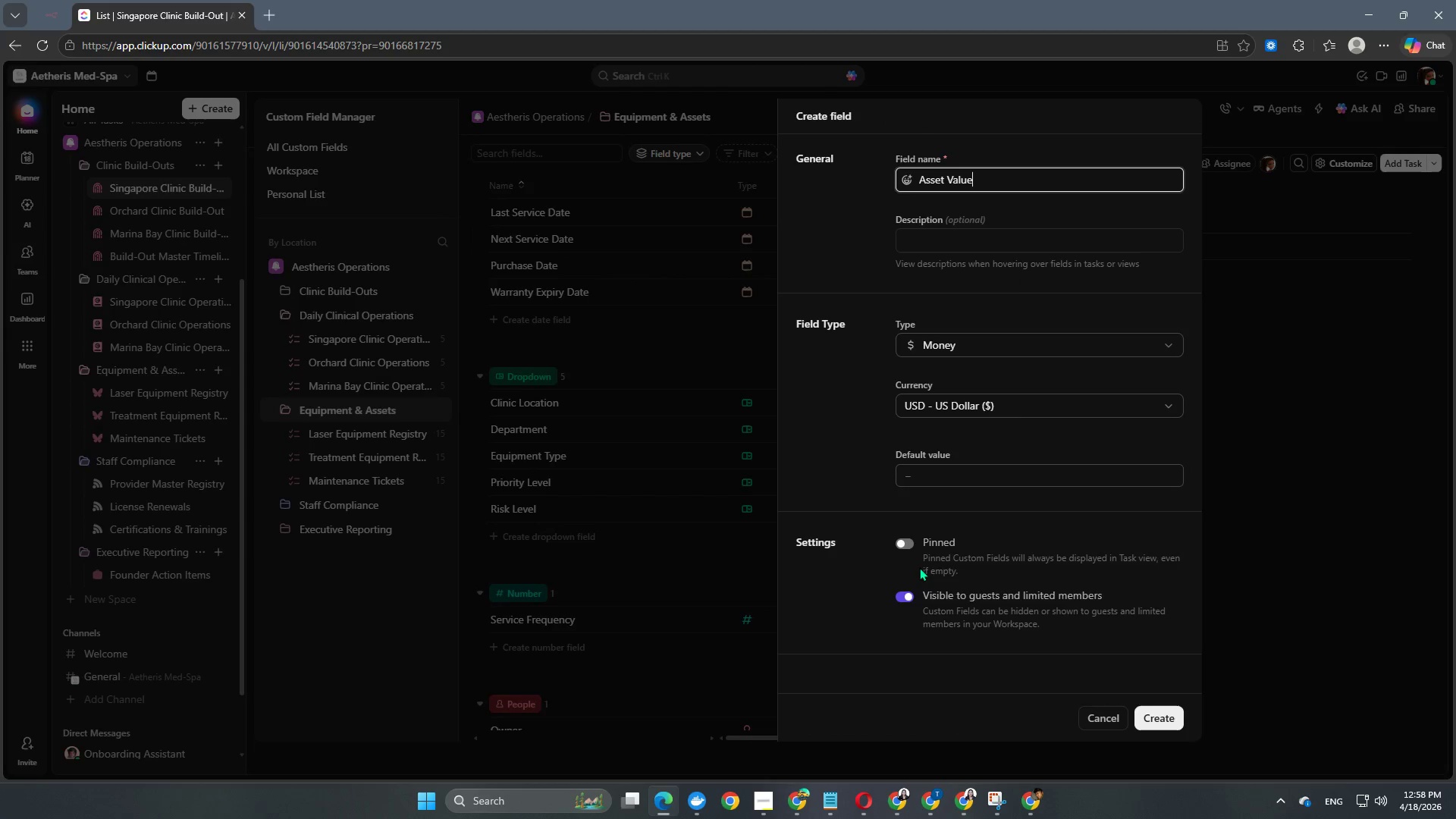 
left_click([908, 552])
 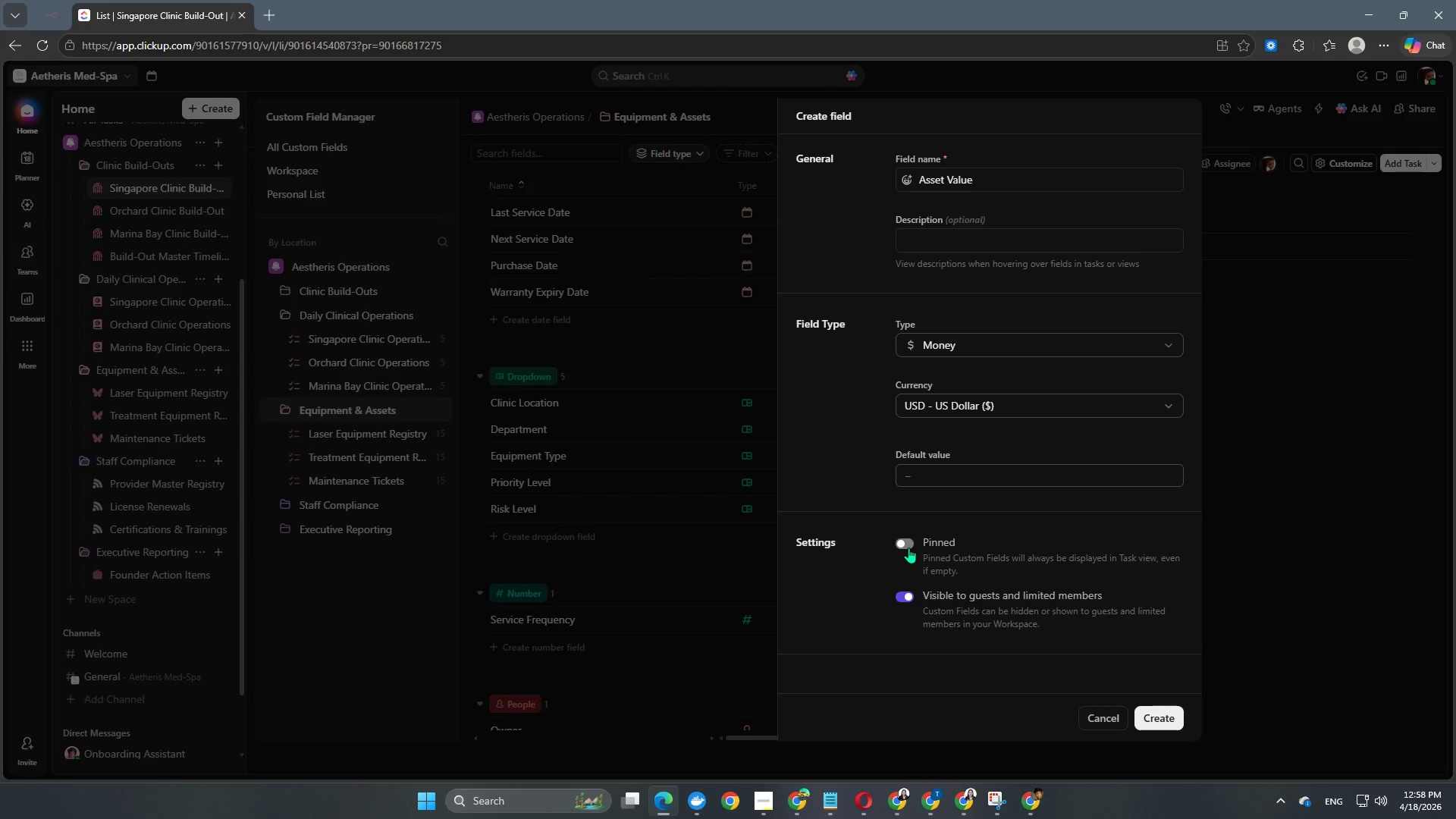 
left_click([908, 548])
 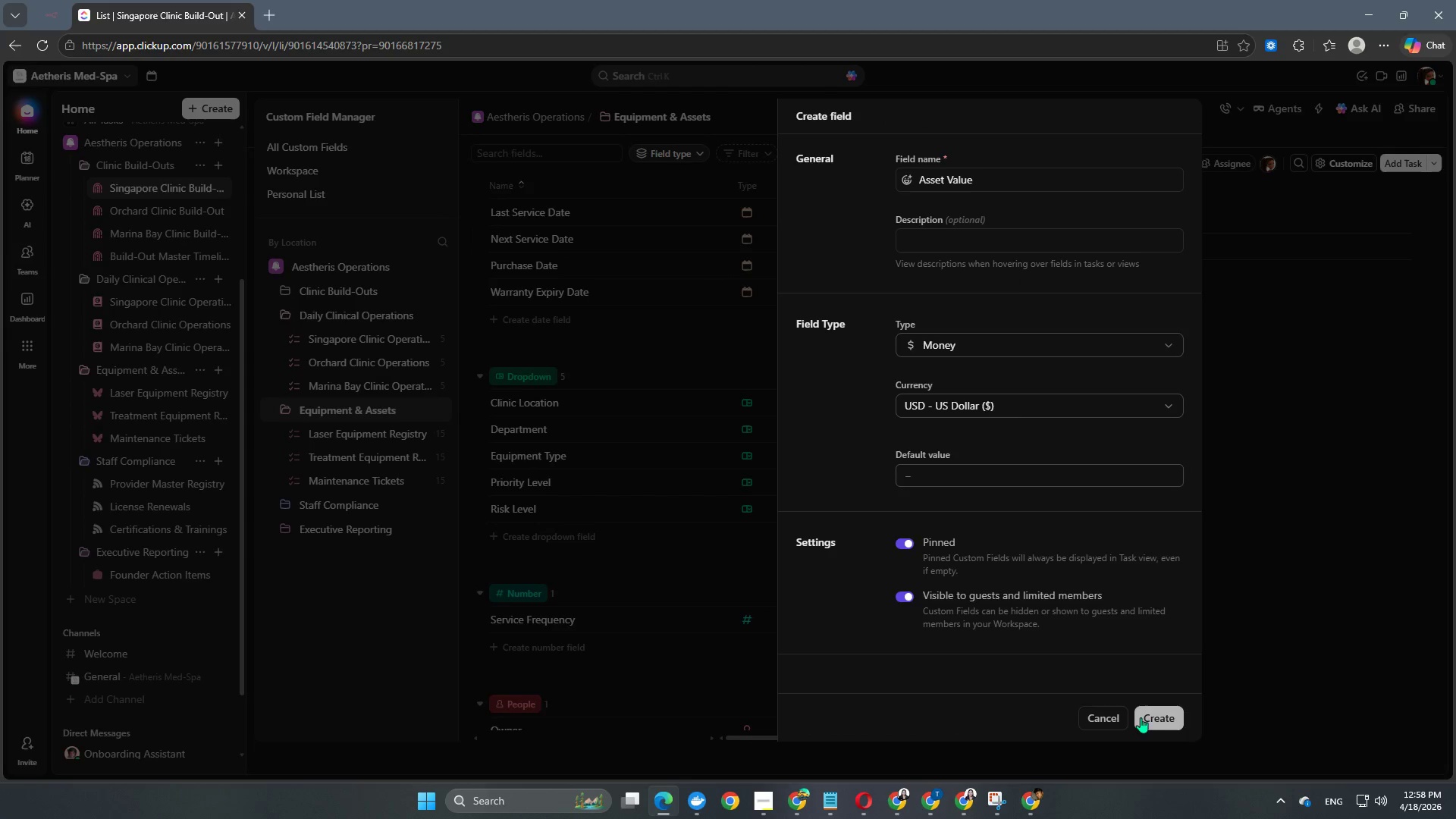 
left_click([1174, 720])
 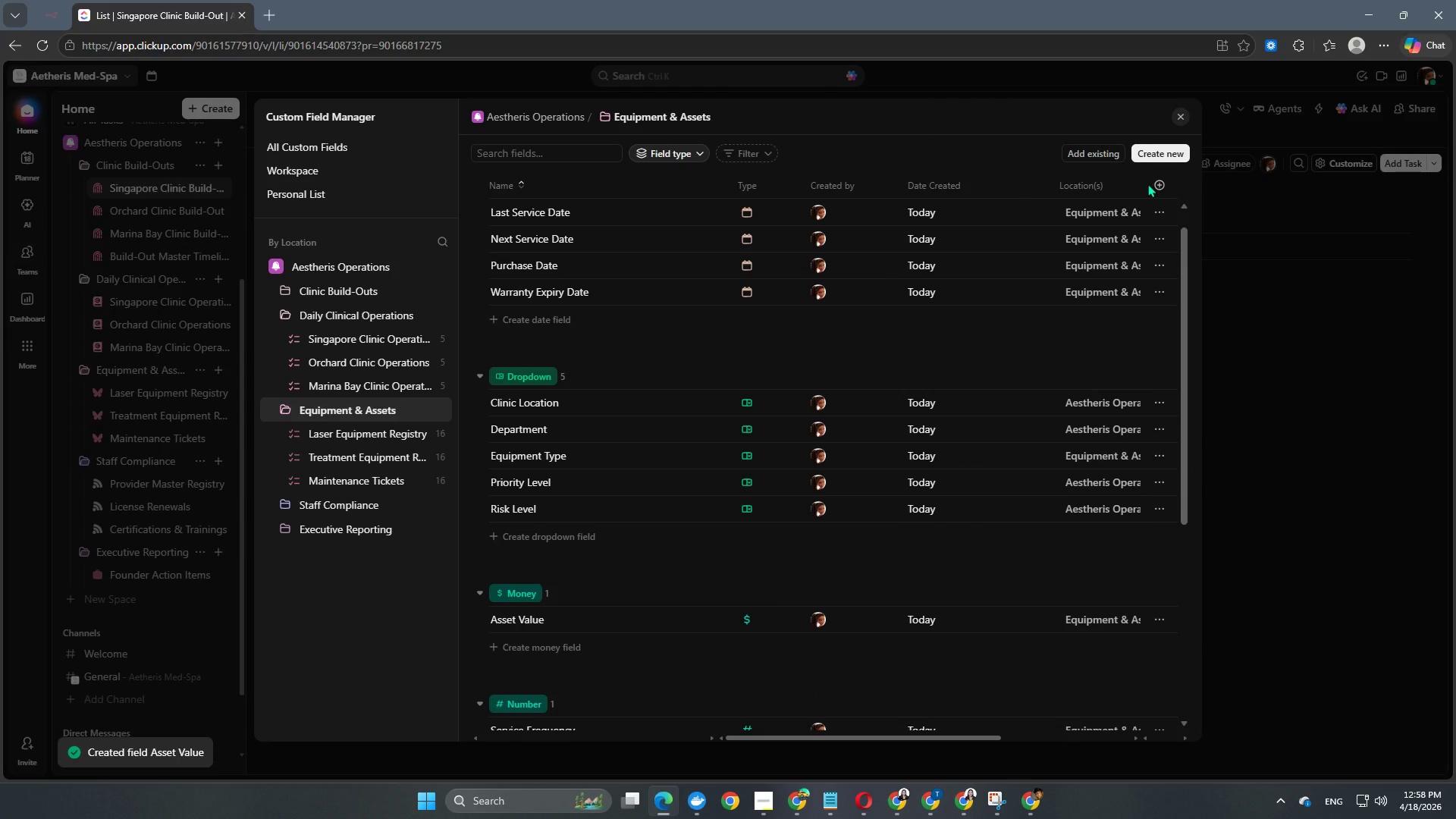 
wait(5.45)
 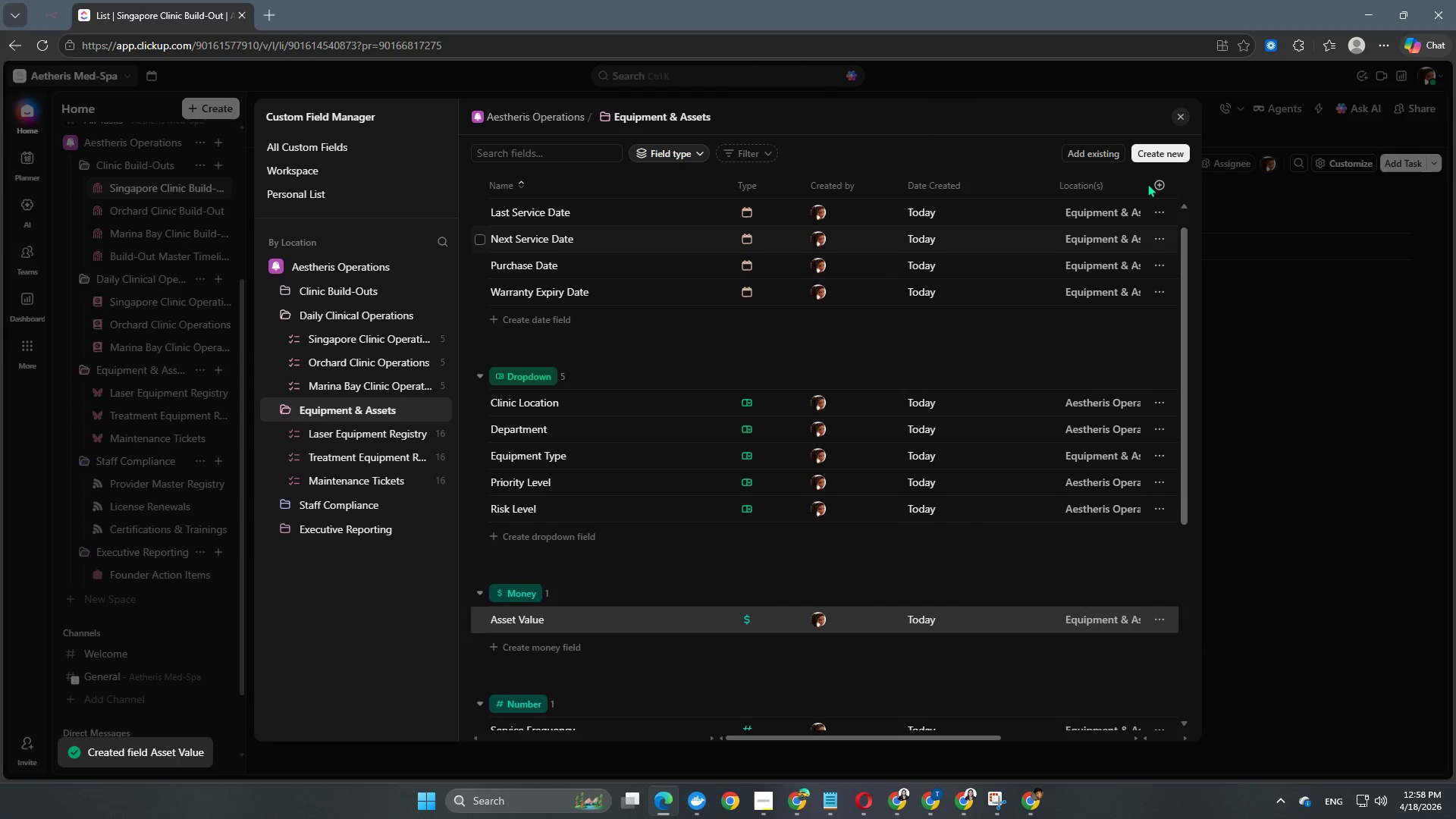 
left_click([1169, 150])
 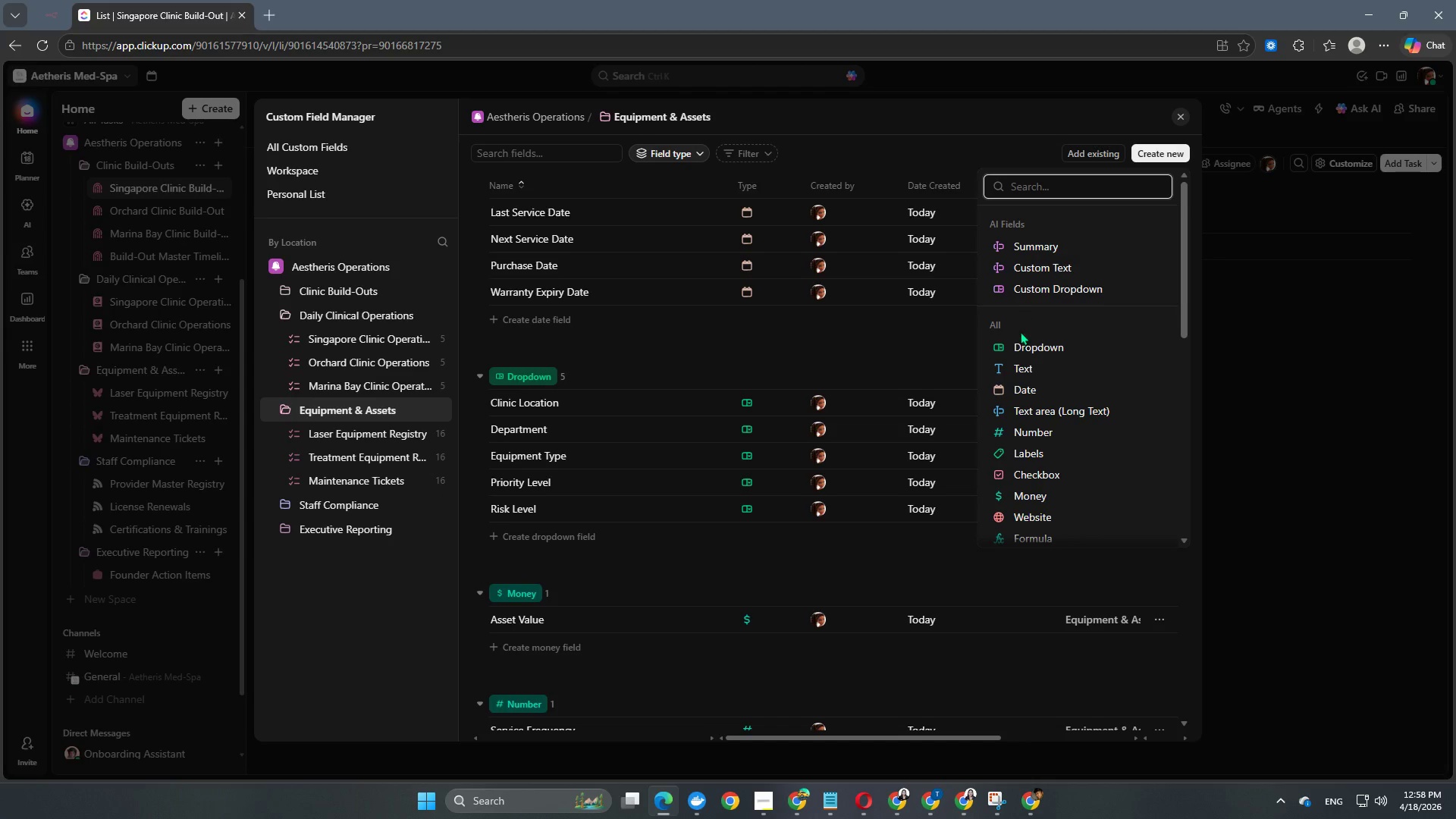 
left_click([1036, 356])
 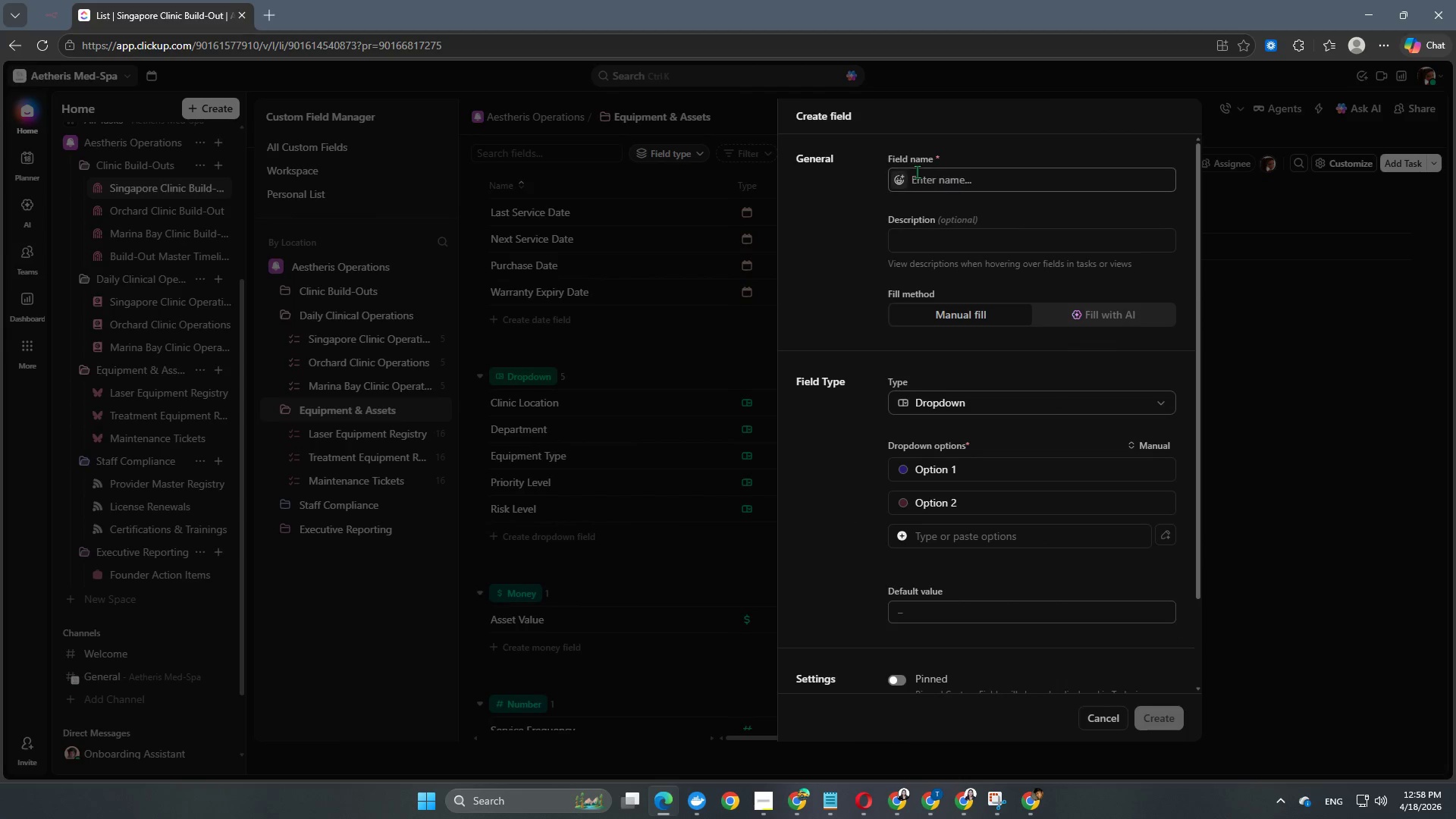 
left_click([927, 185])
 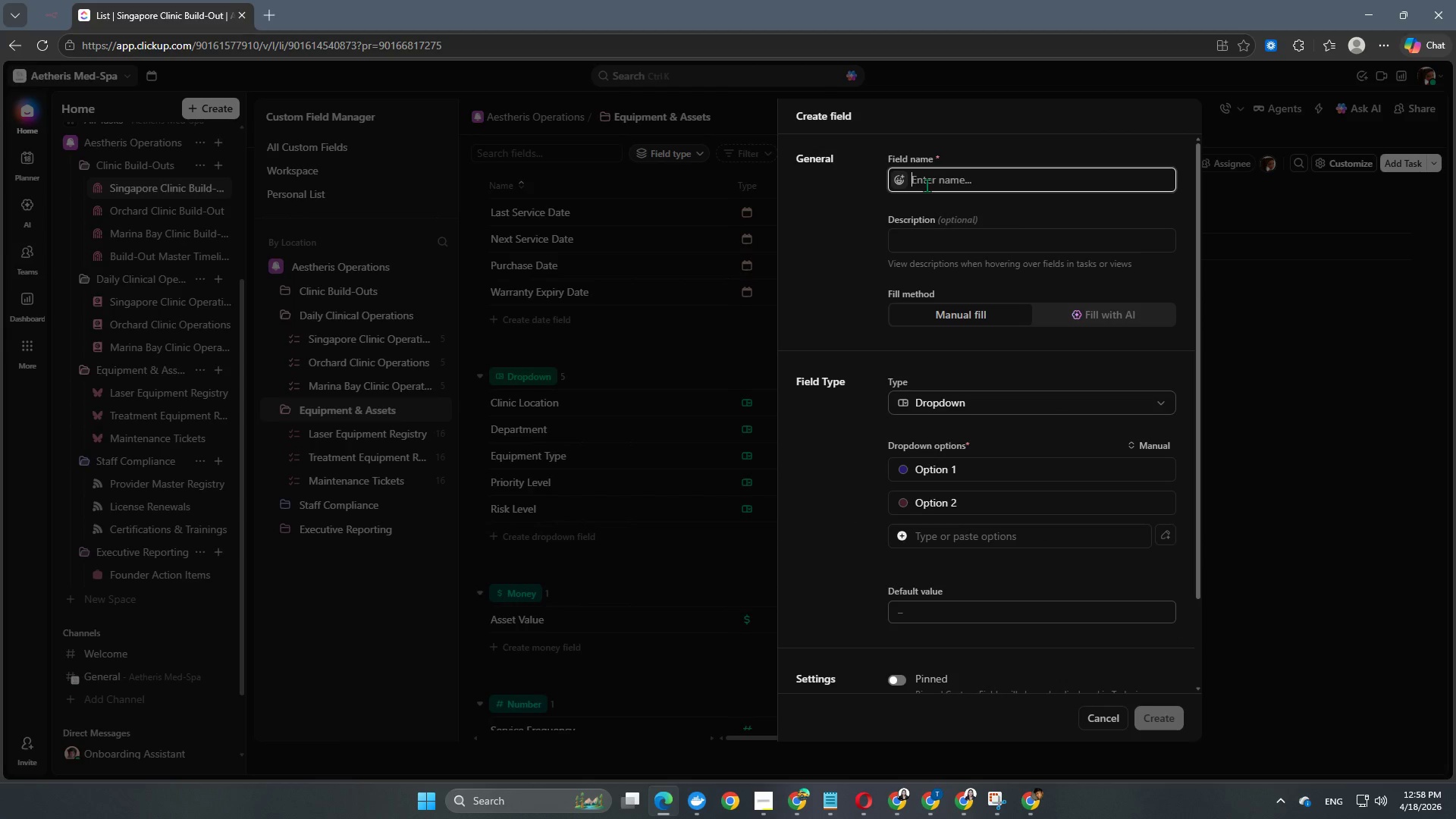 
type(Assigned Clinic)
 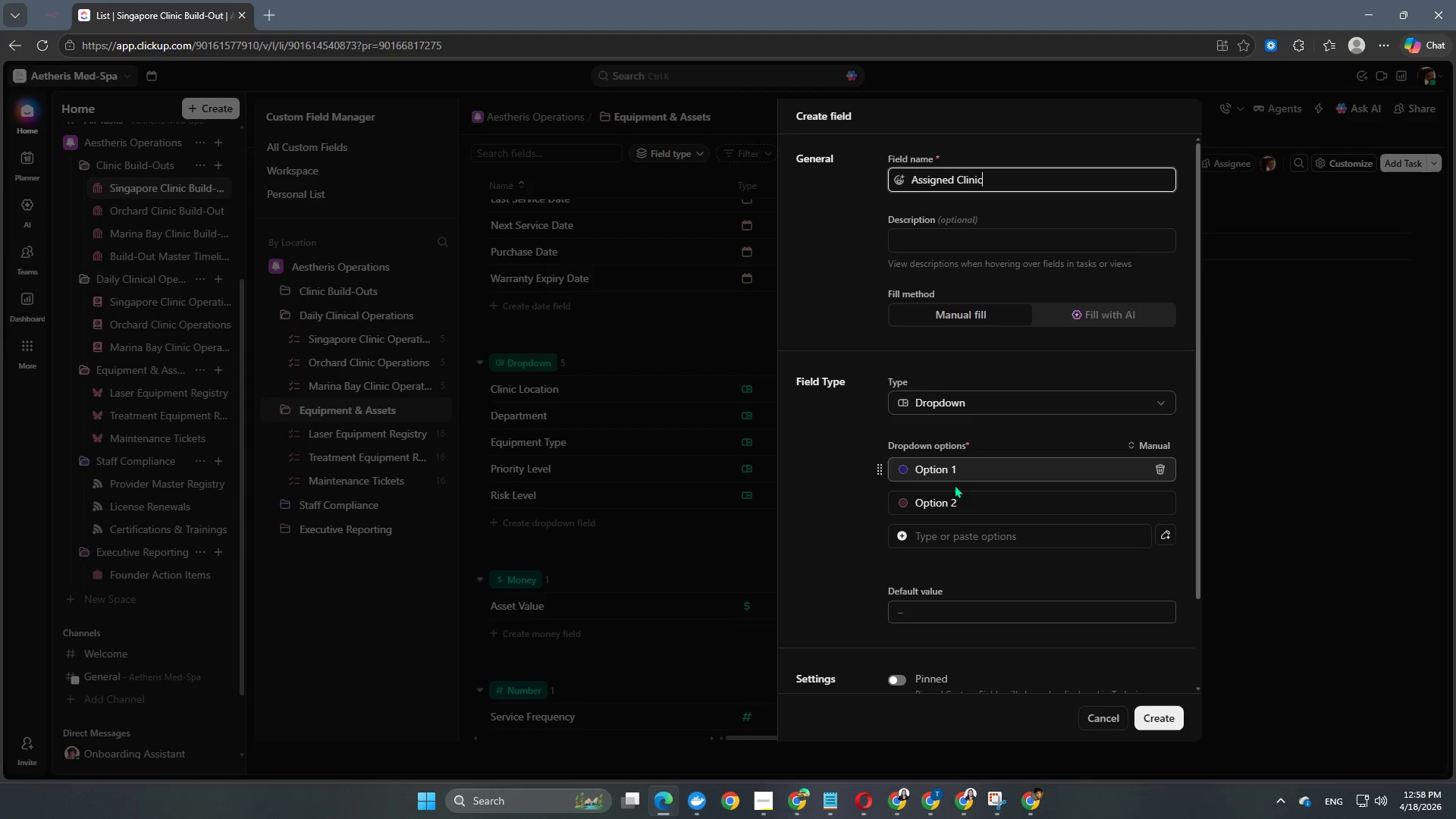 
left_click([961, 469])
 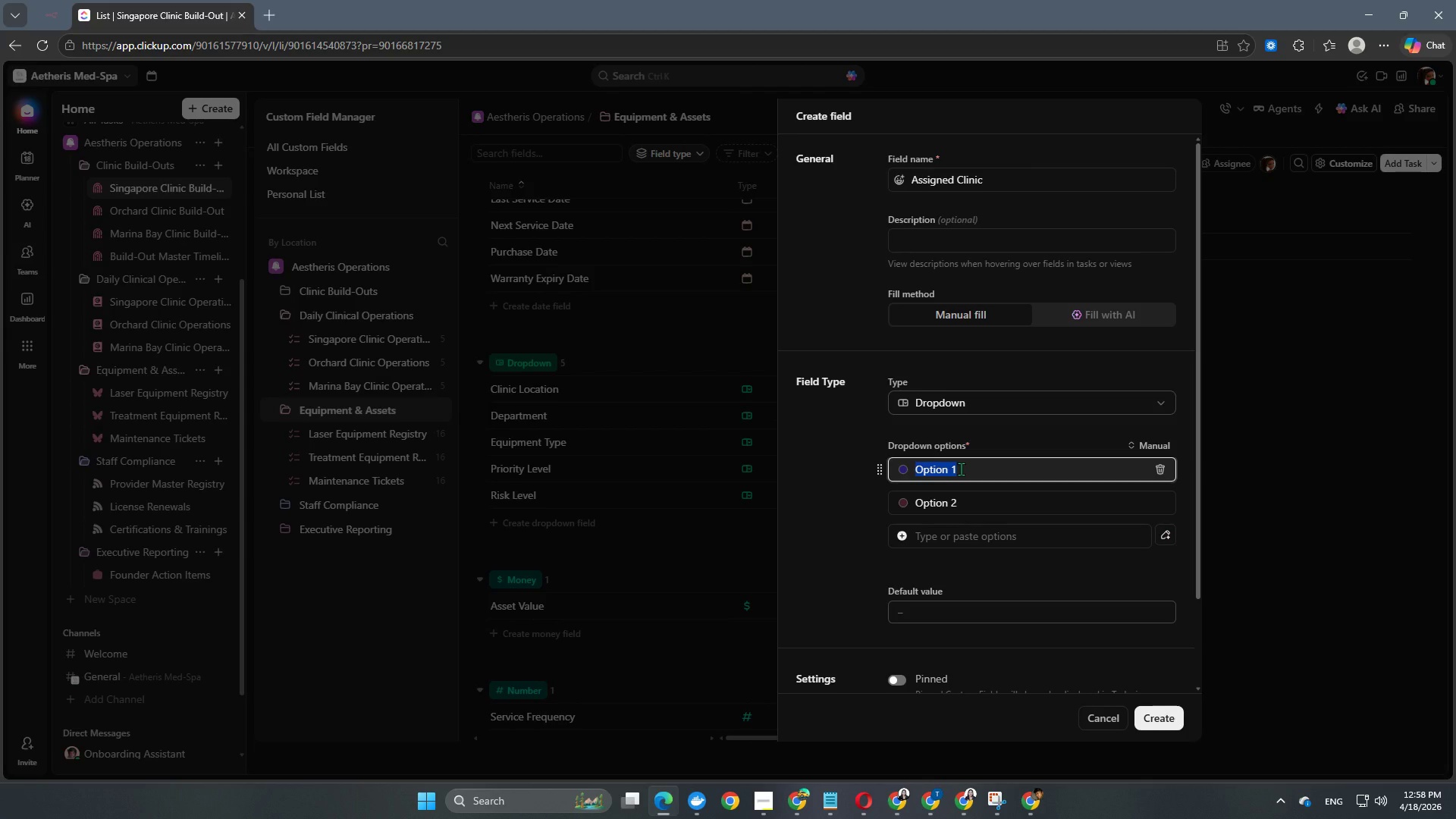 
type(Singapor)
 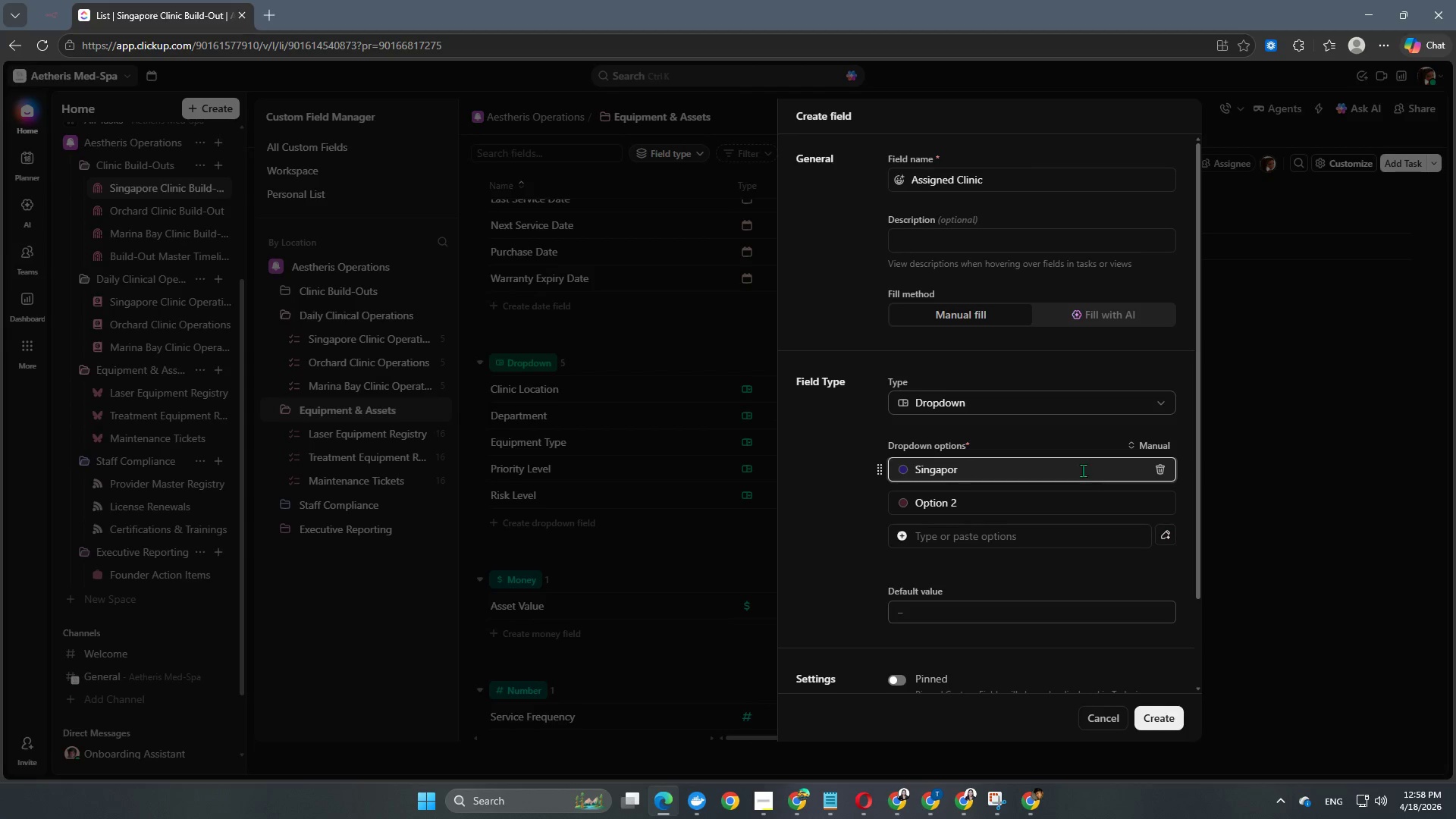 
key(E)
 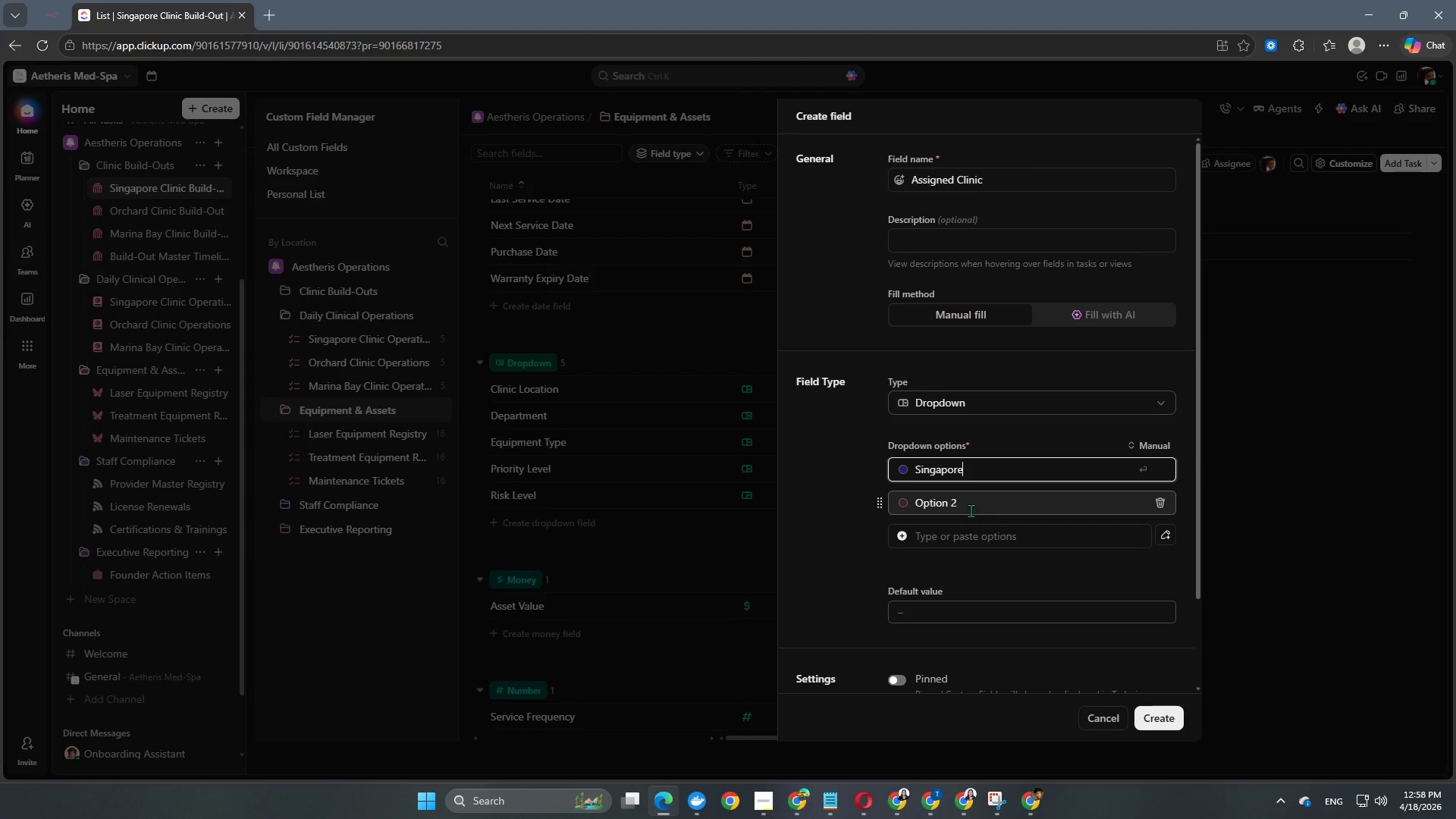 
left_click([965, 507])
 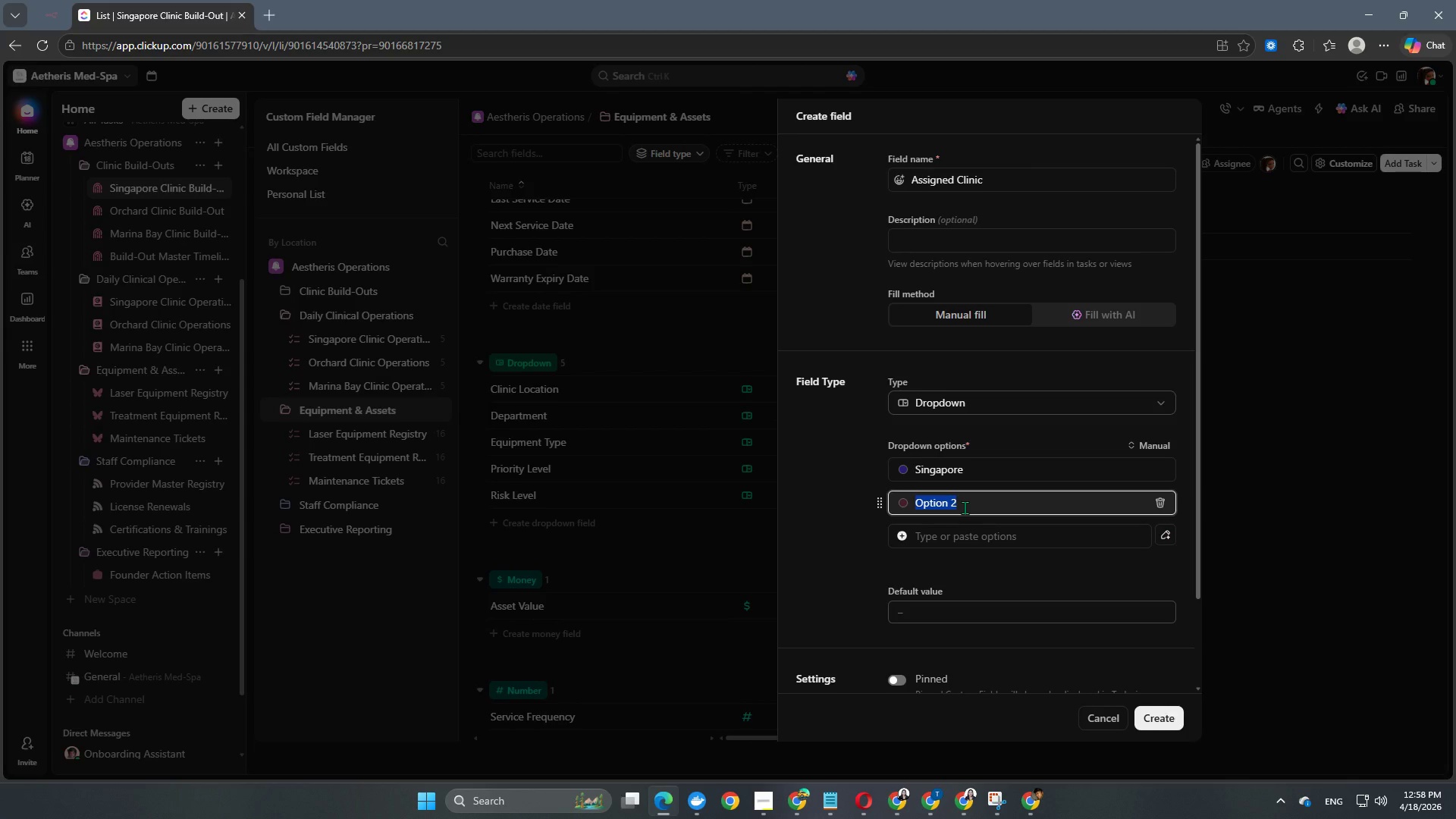 
type(Orchard)
key(NumpadEnter)
 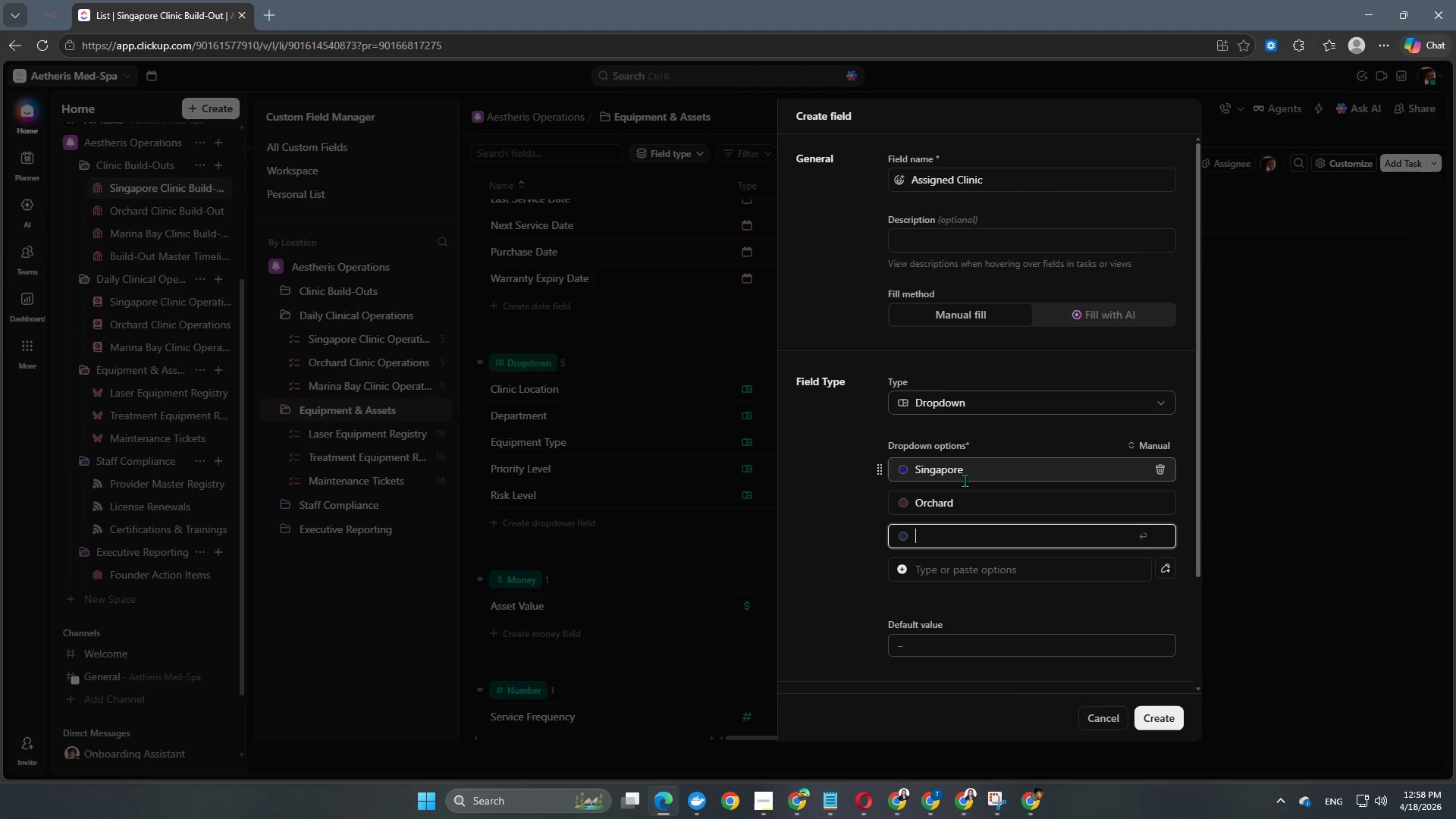 
type(Marina Bay)
 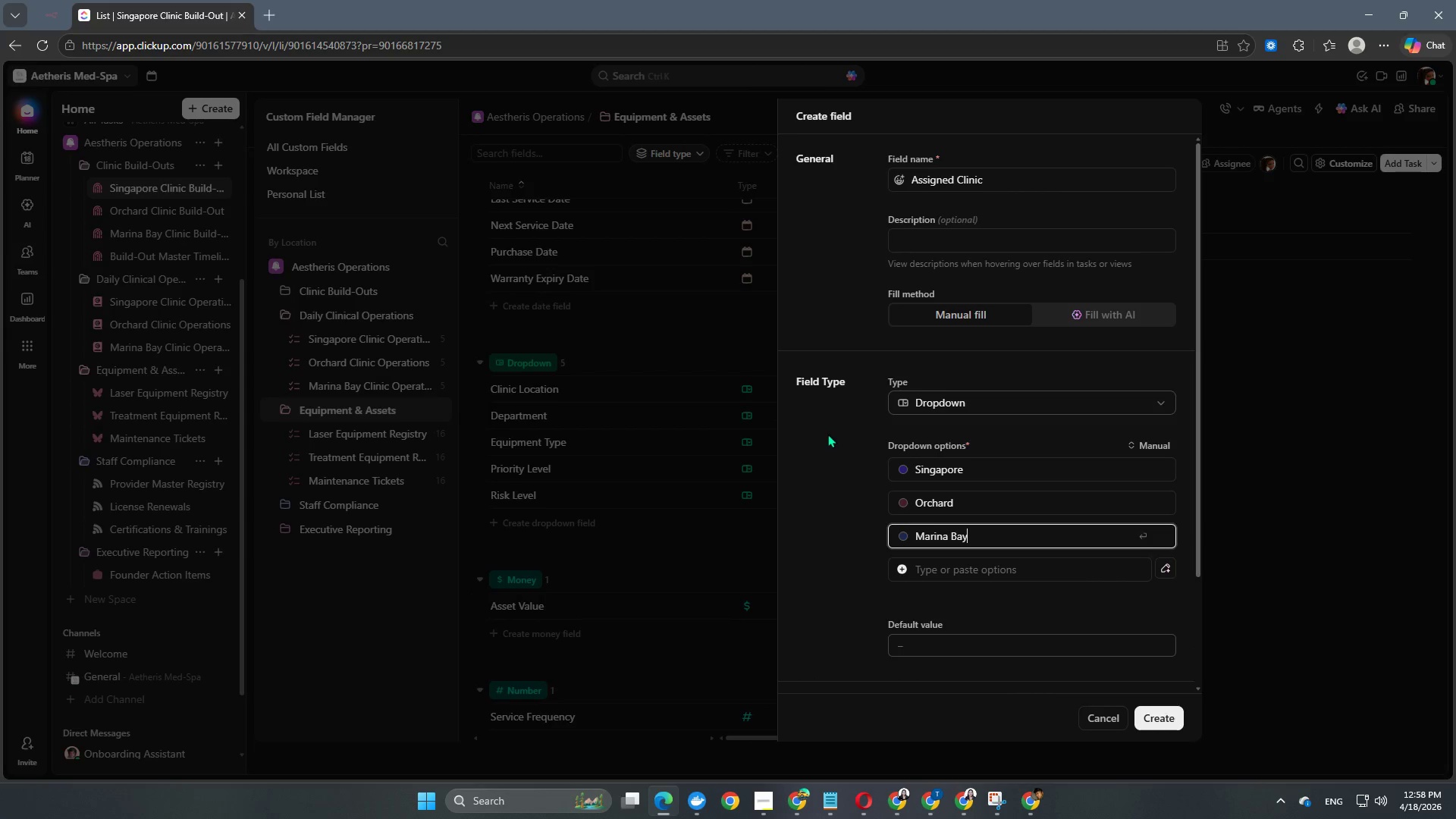 
left_click([825, 535])
 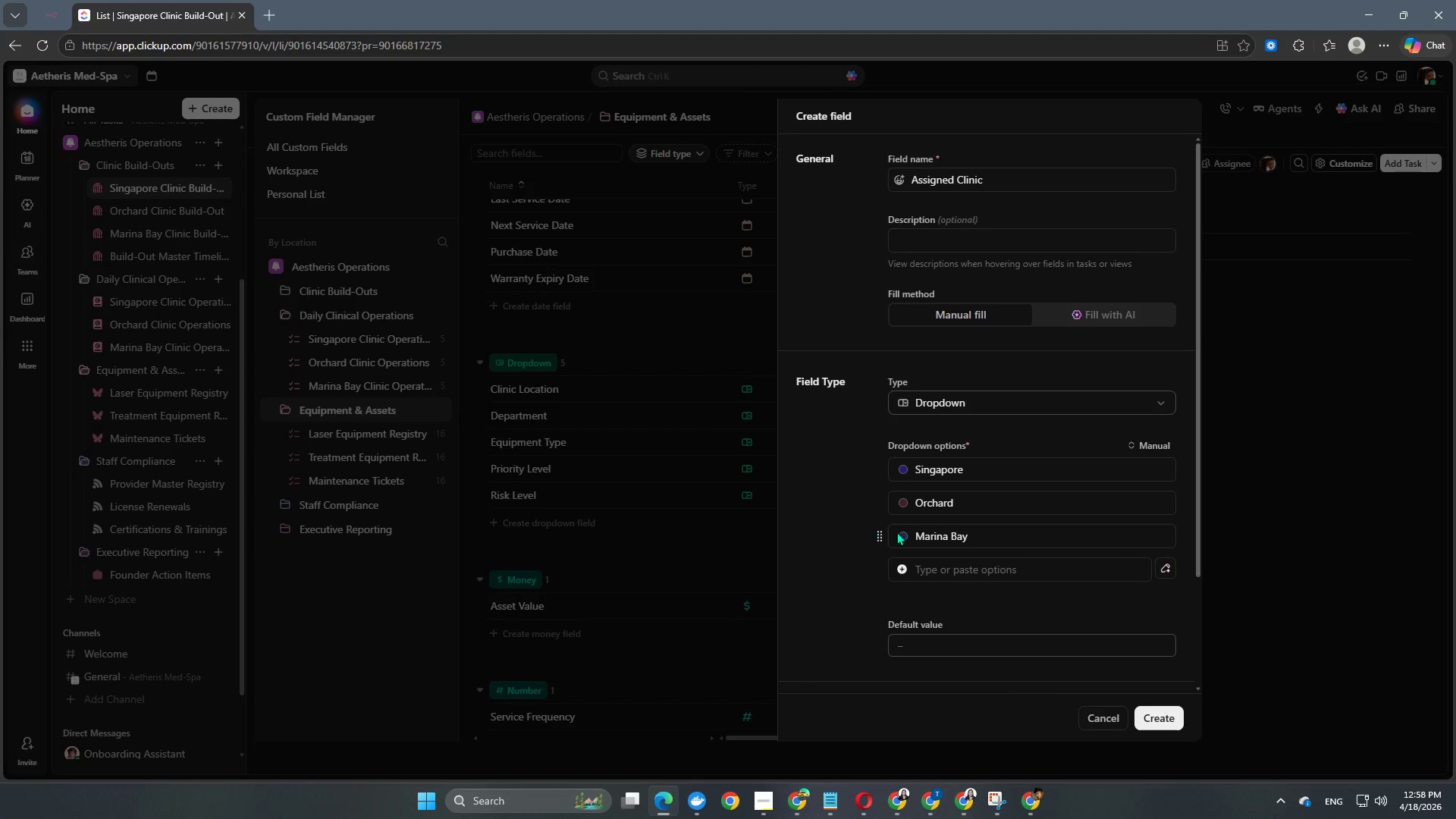 
scroll: coordinate [907, 534], scroll_direction: down, amount: 1.0
 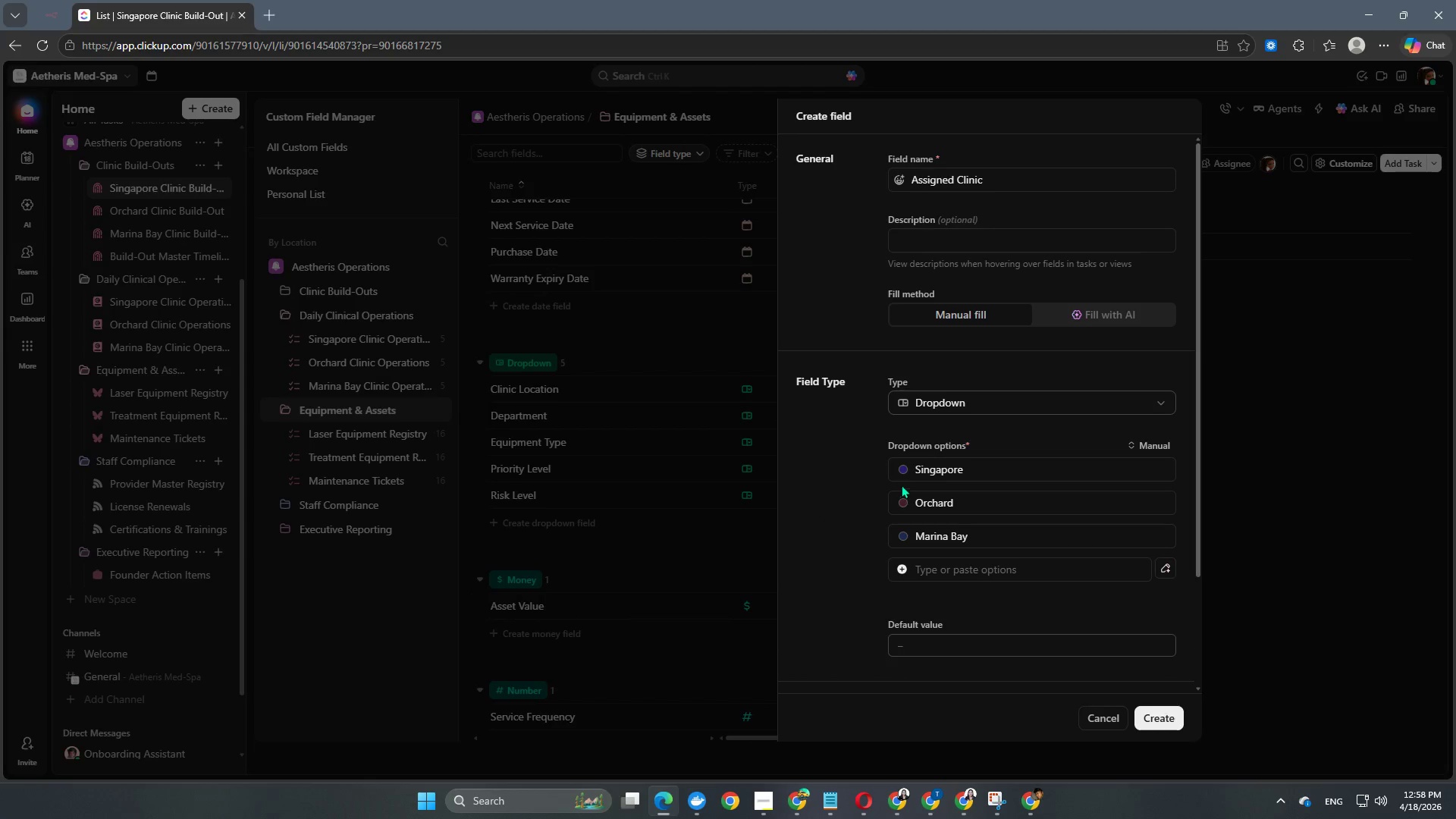 
left_click([904, 471])
 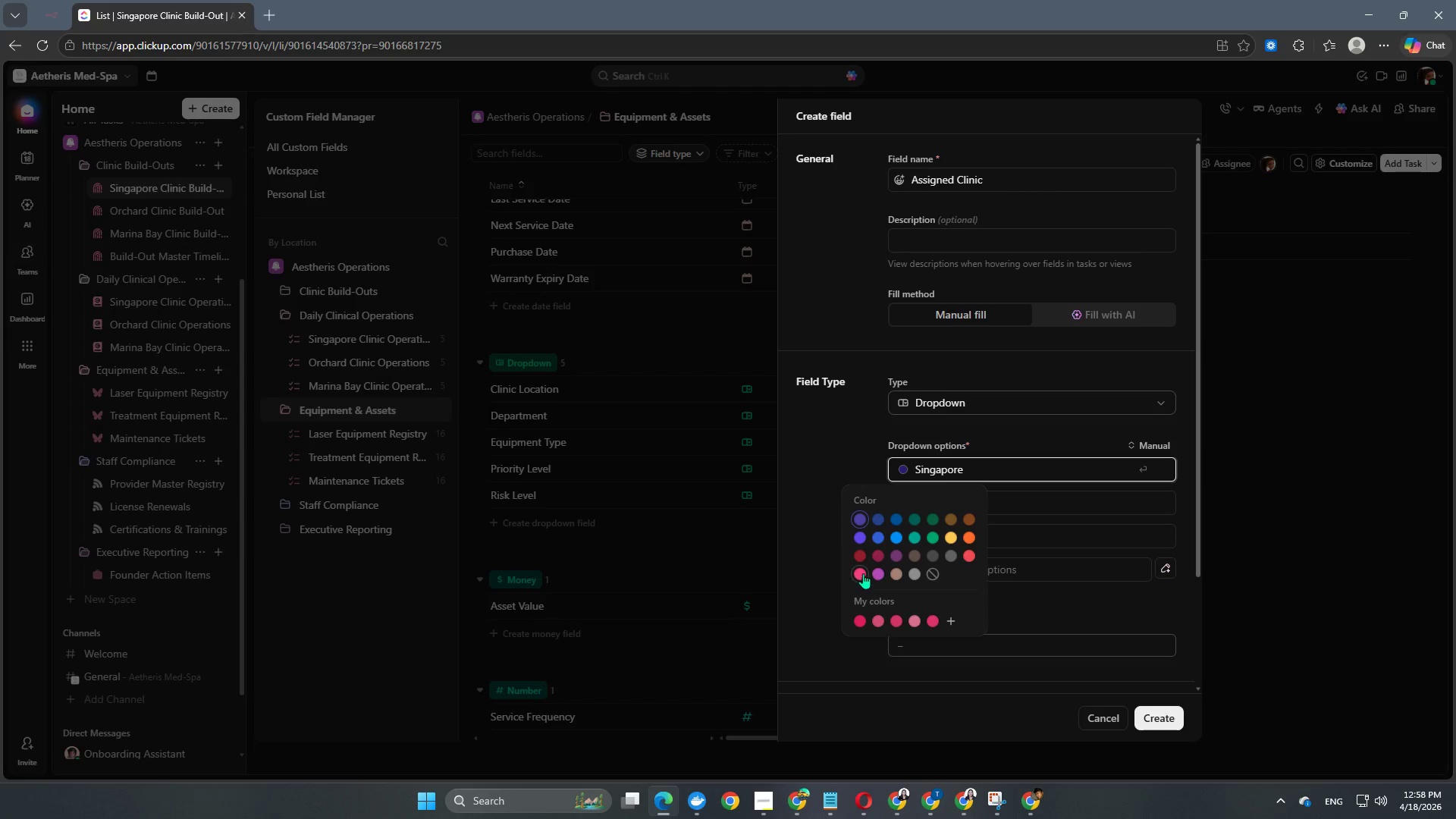 
left_click([950, 622])
 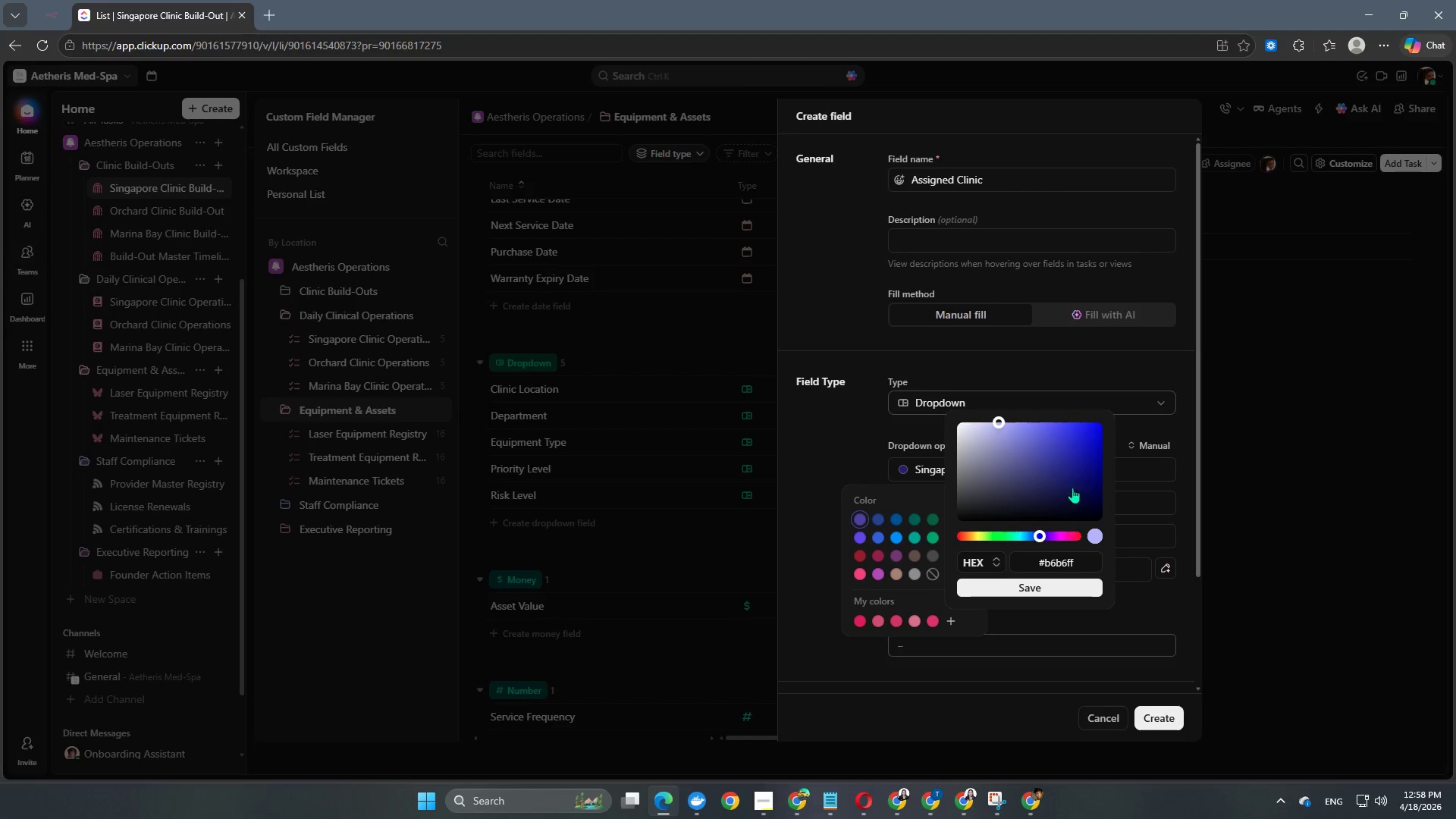 
left_click([1057, 537])
 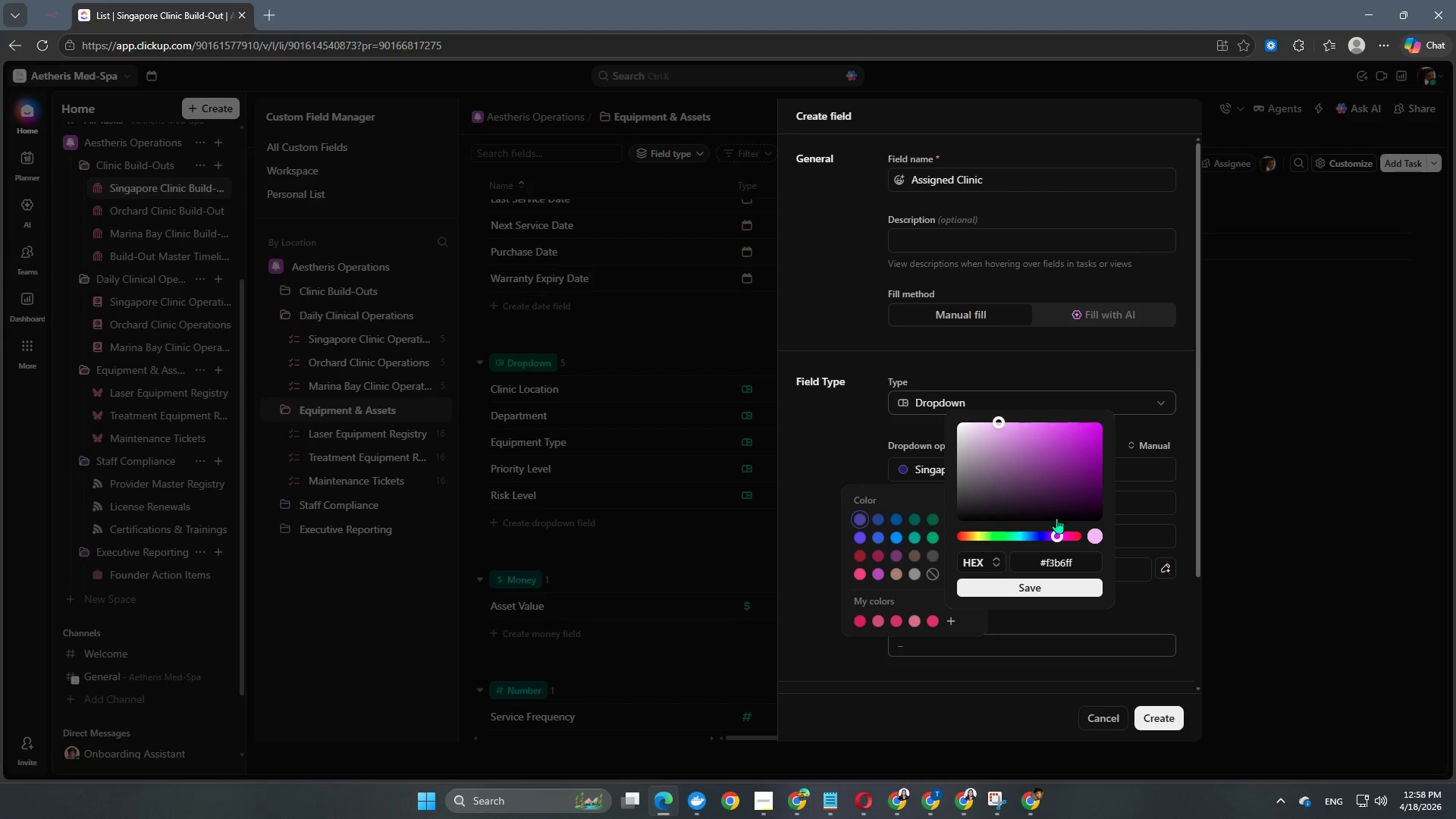 
left_click_drag(start_coordinate=[1056, 535], to_coordinate=[1065, 533])
 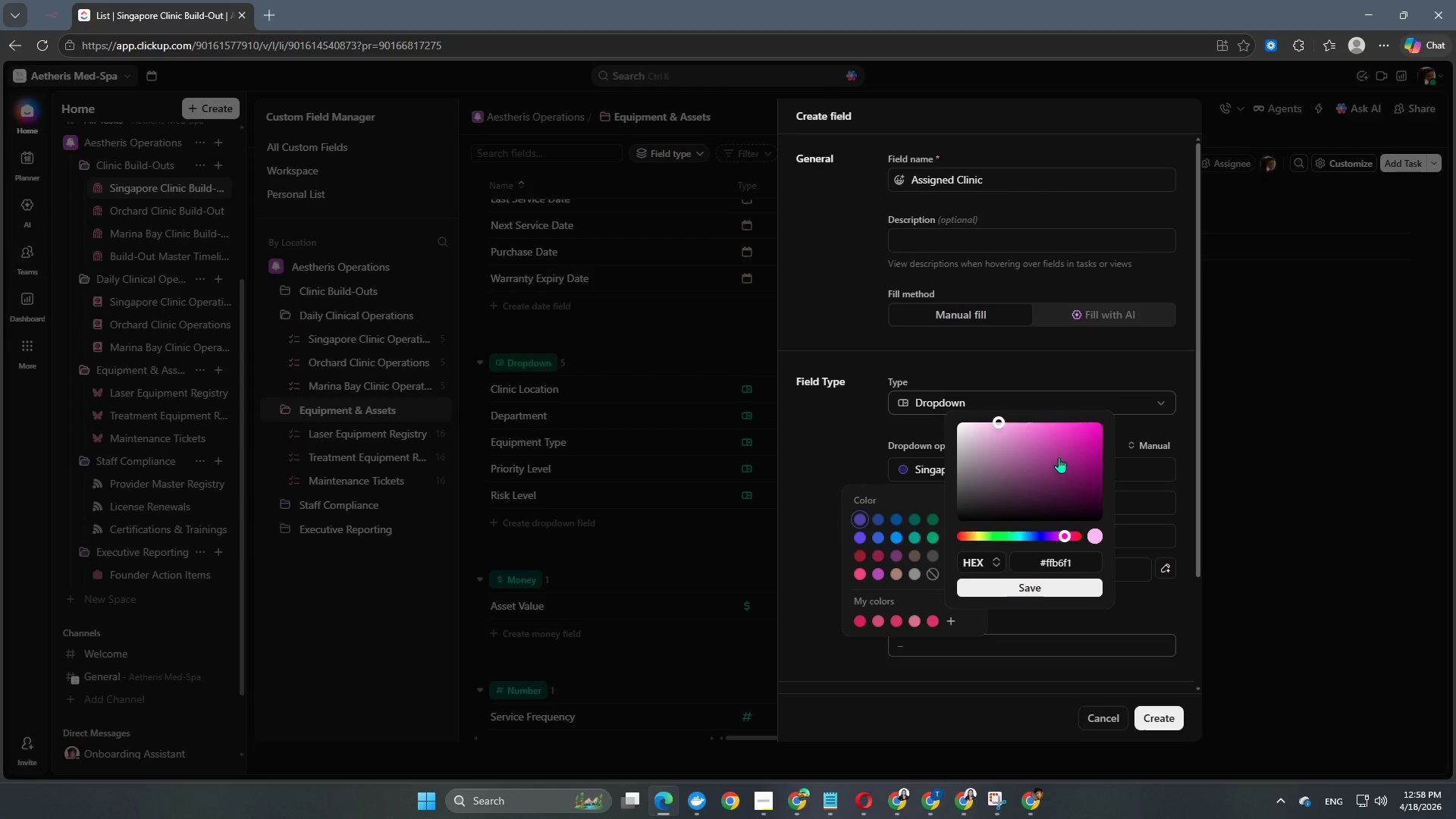 
left_click([1059, 457])
 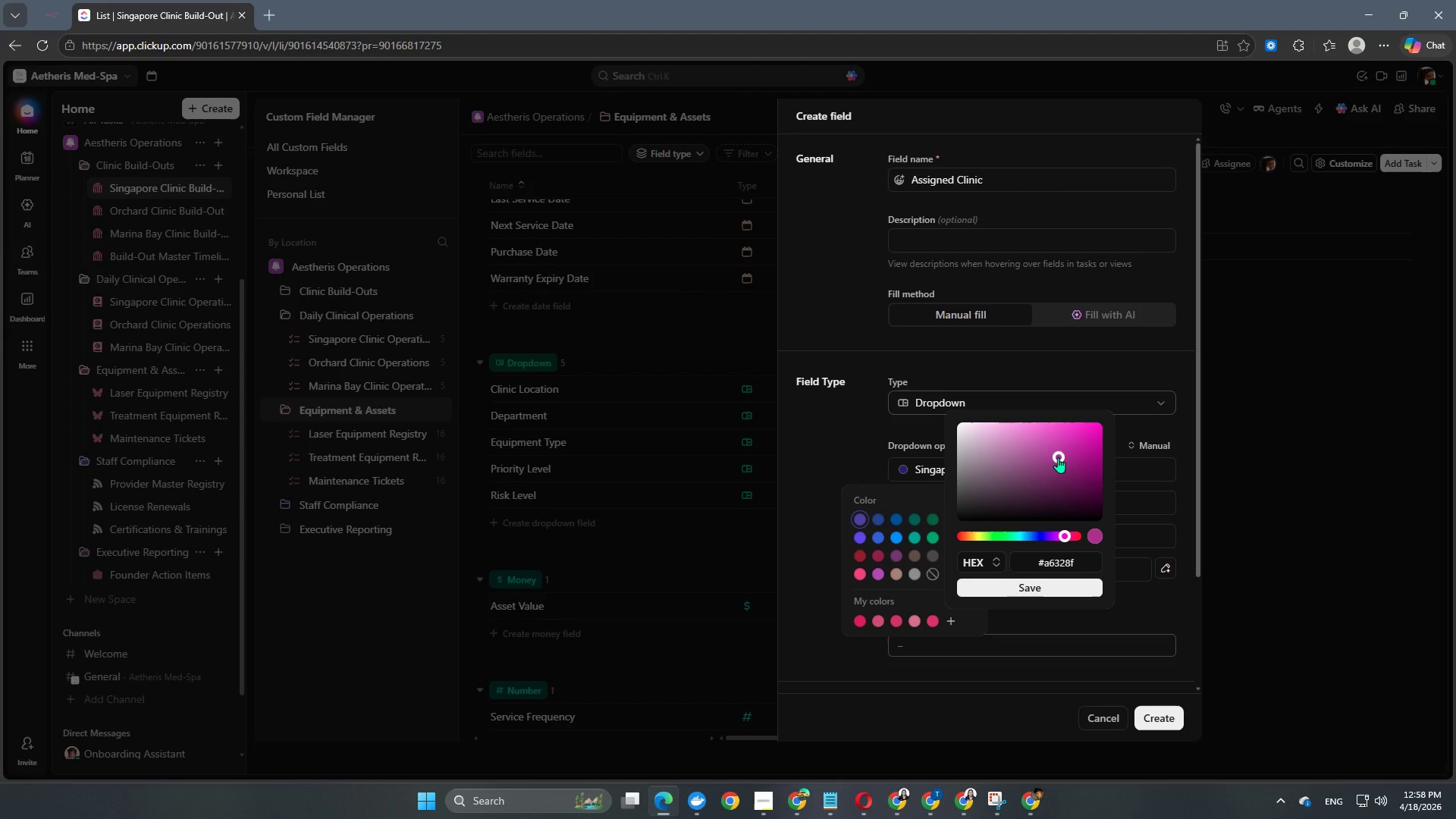 
left_click_drag(start_coordinate=[1059, 457], to_coordinate=[1018, 441])
 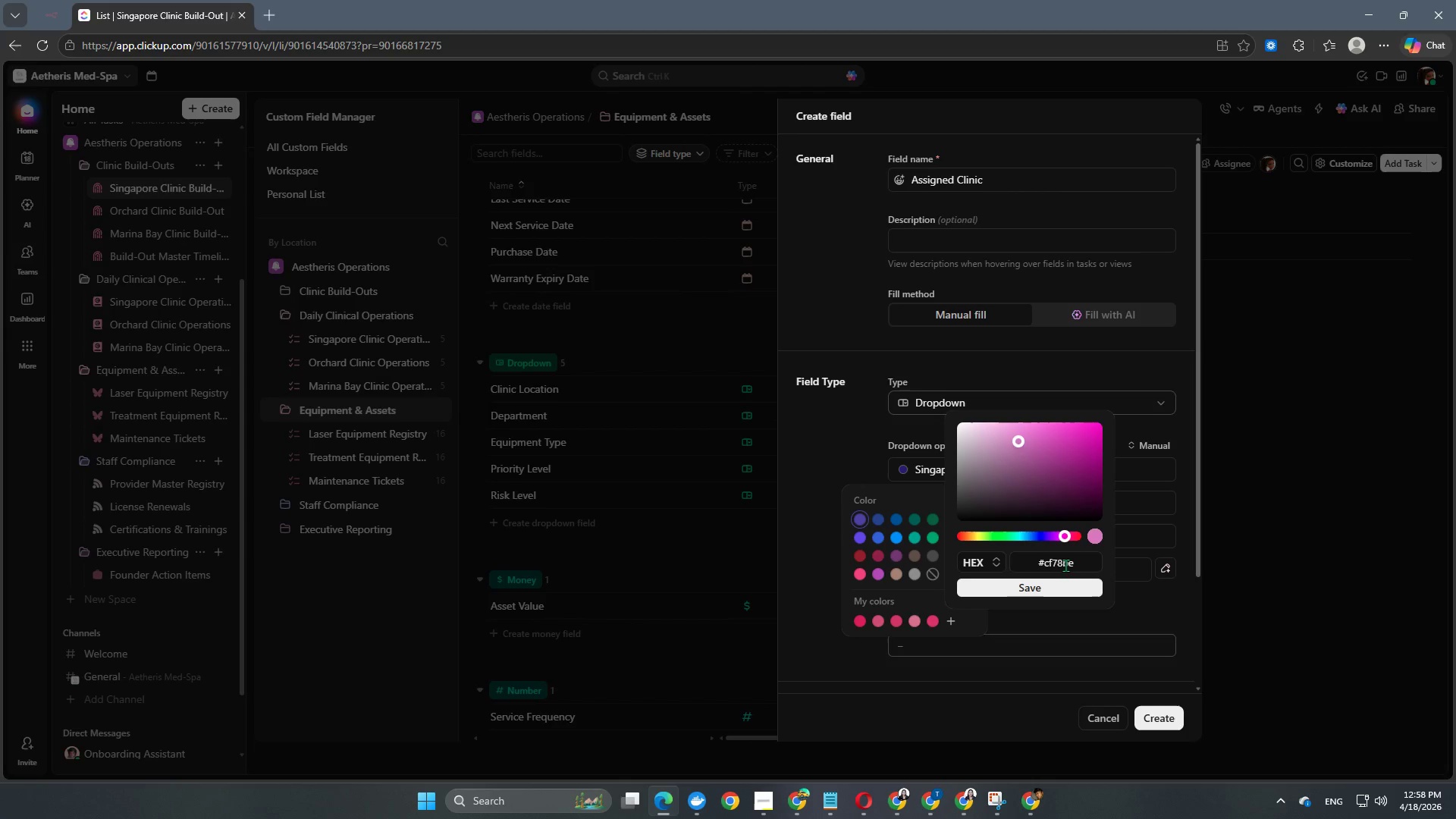 
left_click([1065, 565])
 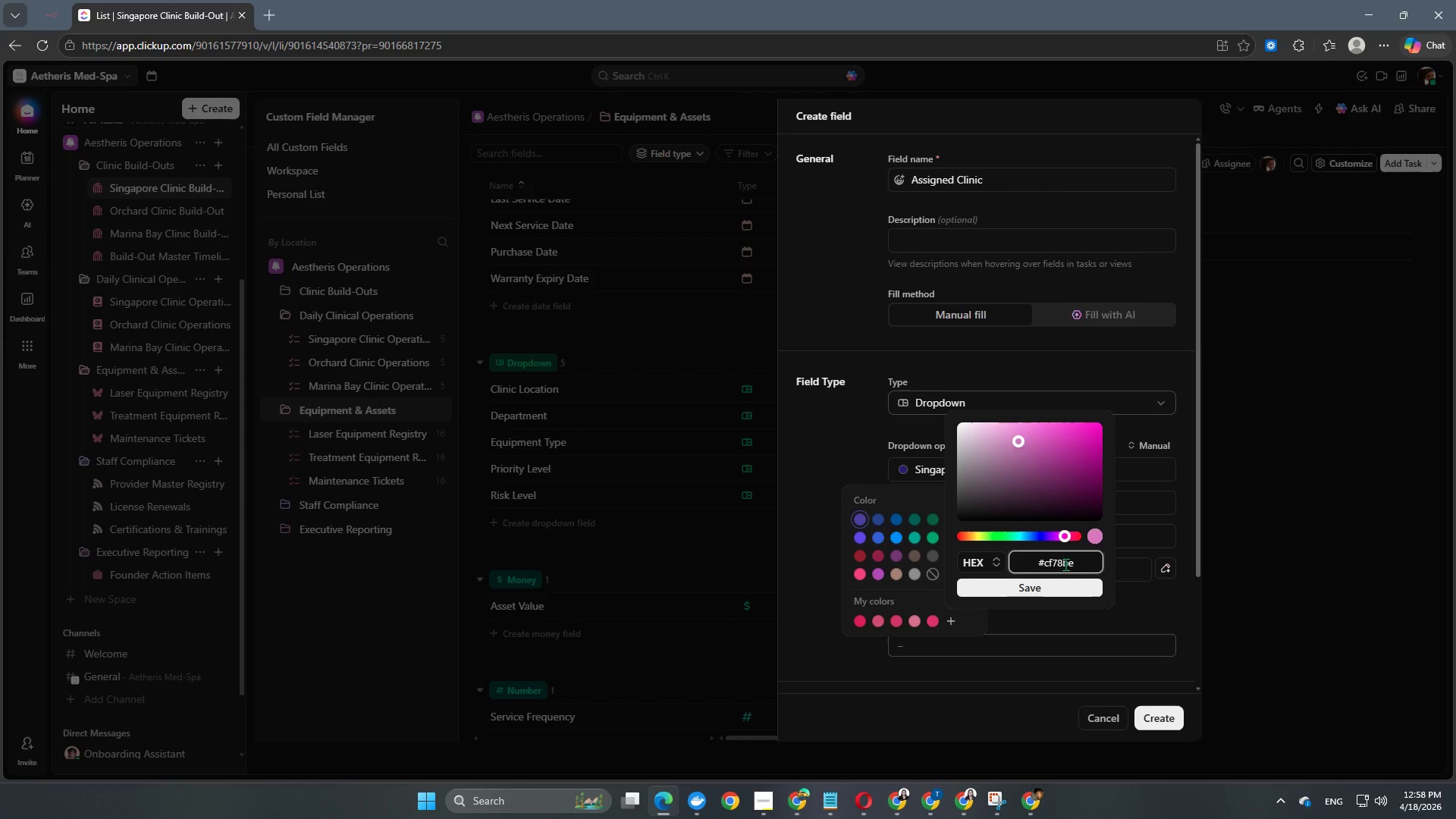 
key(Control+A)
 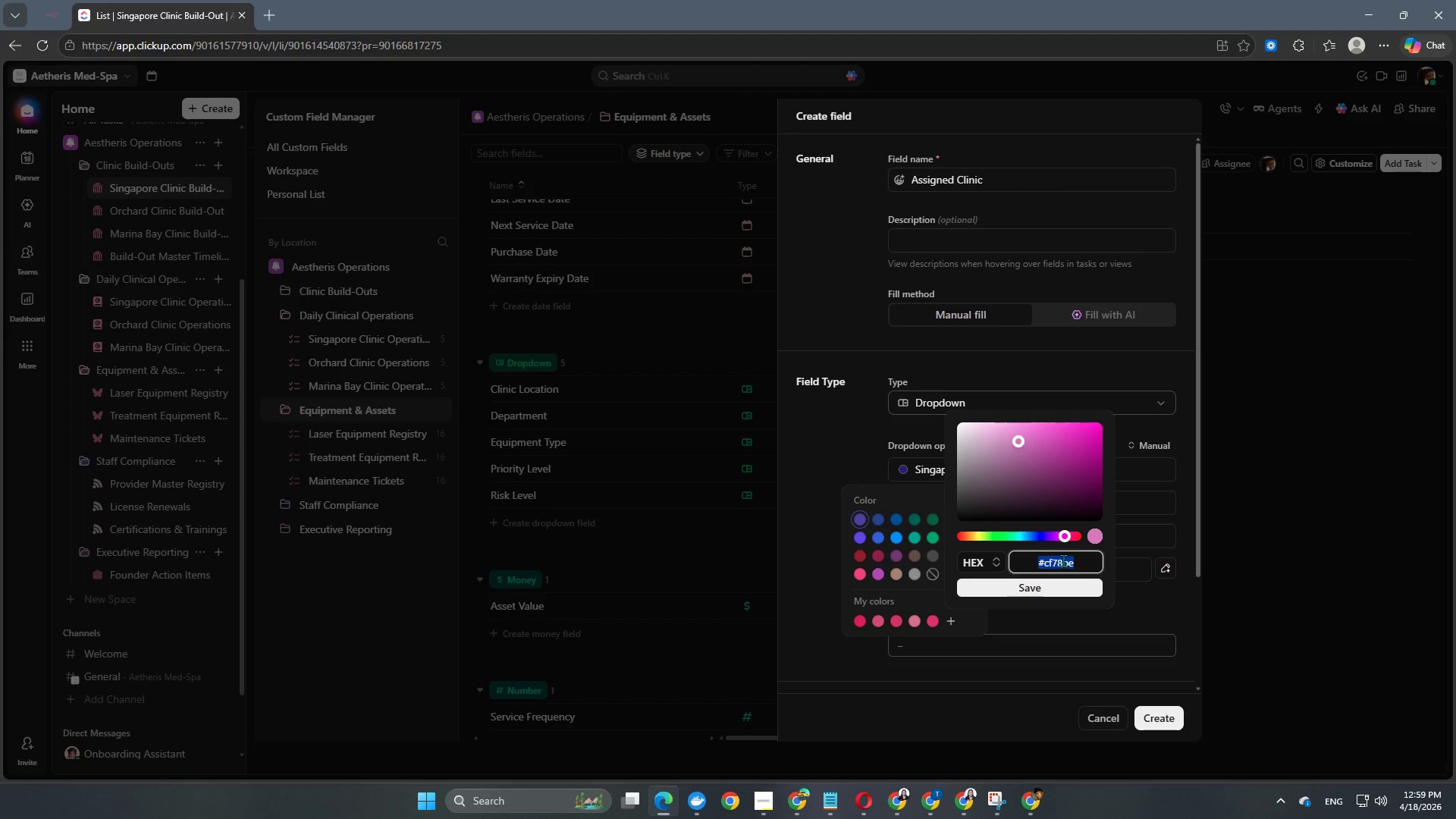 
key(Control+C)
 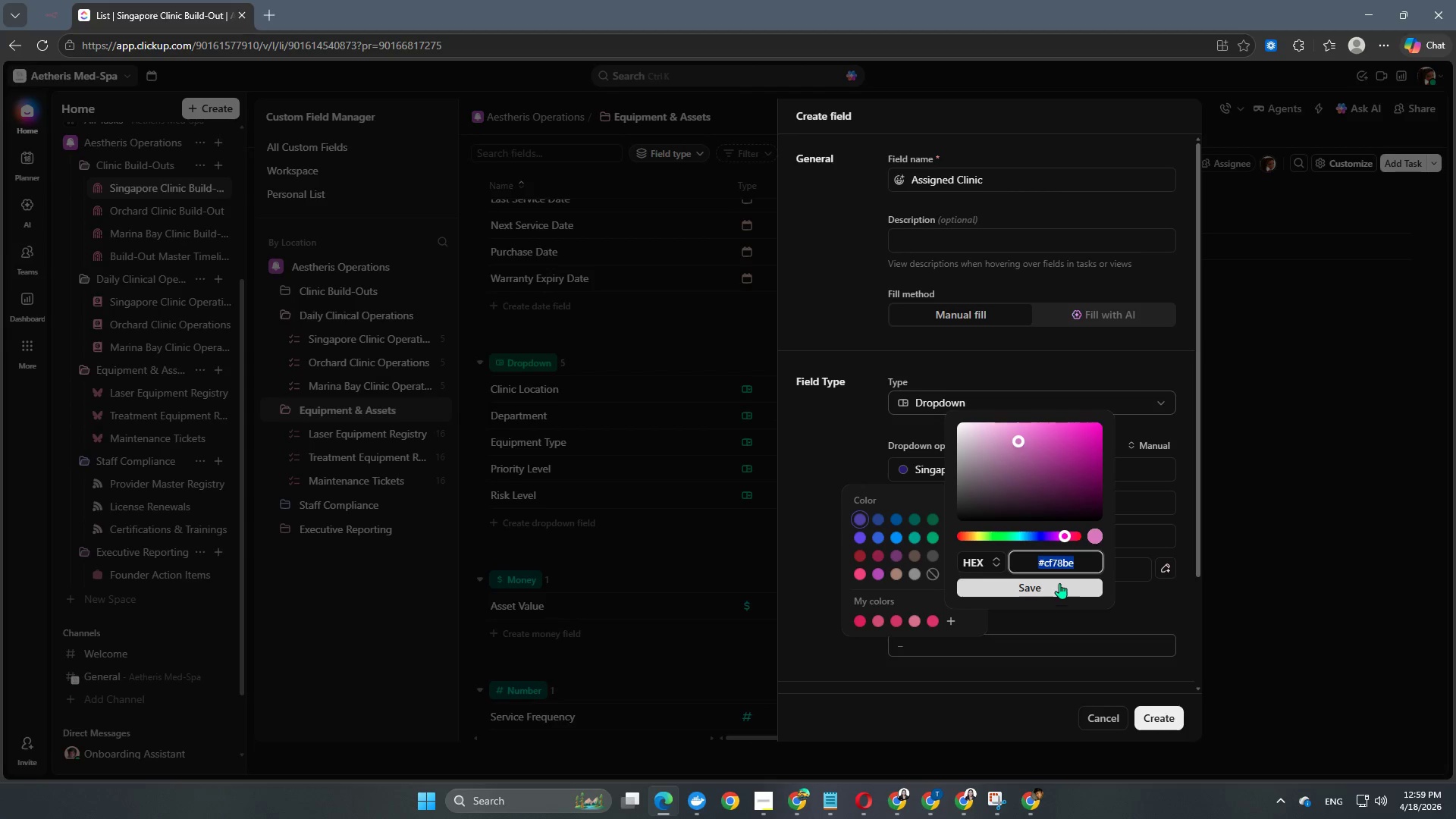 
left_click([1059, 580])
 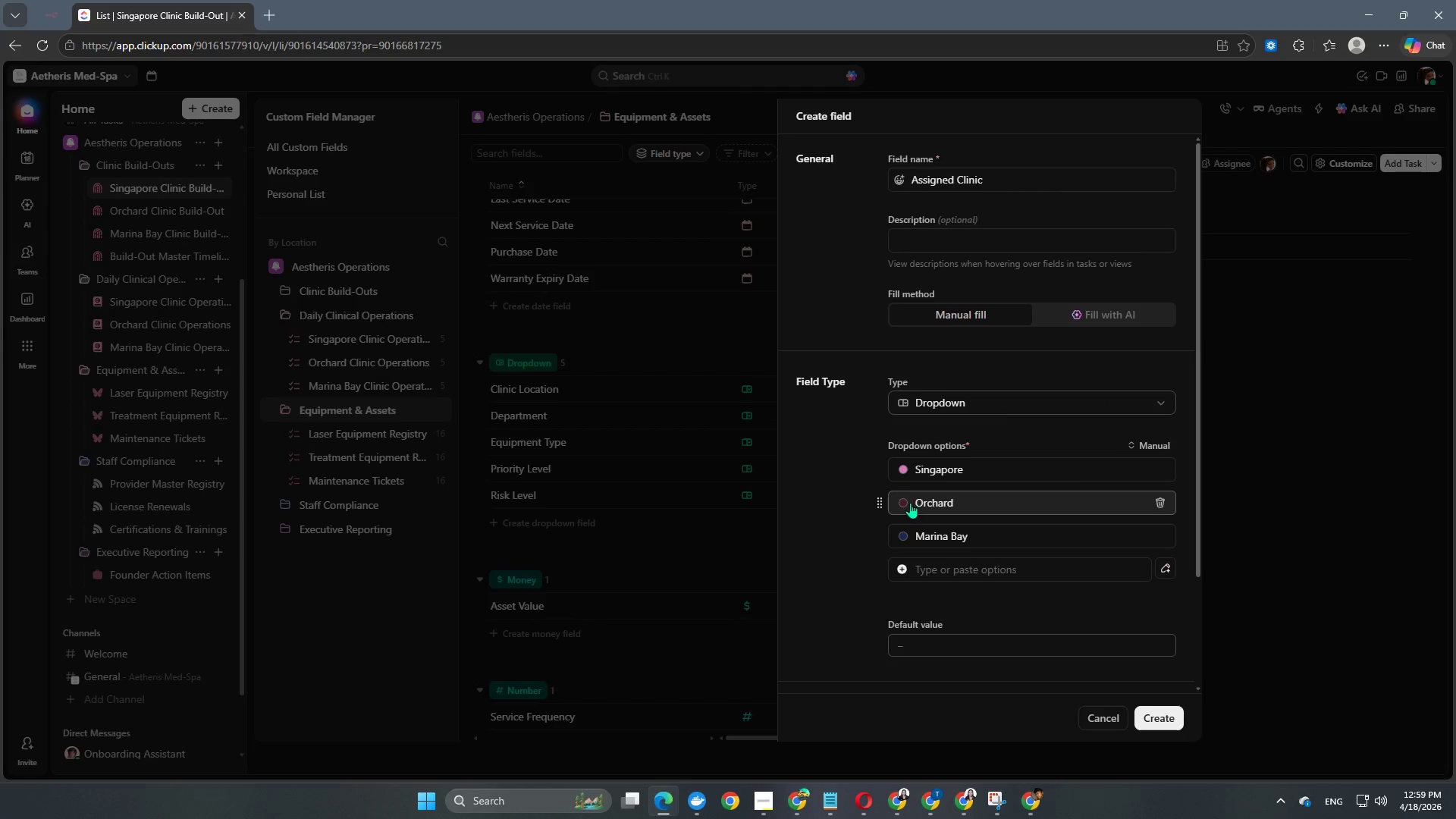 
left_click([907, 502])
 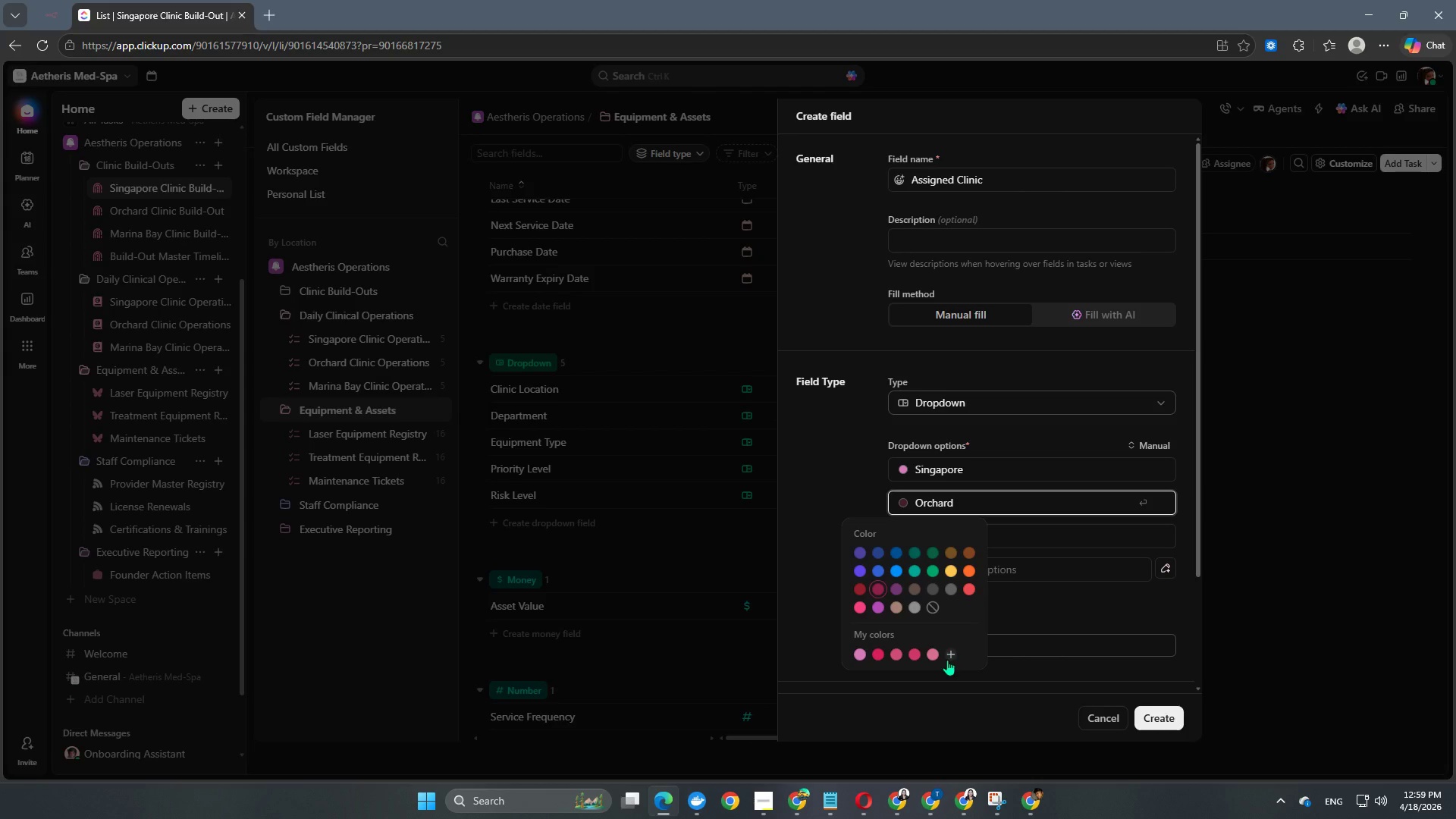 
left_click([948, 655])
 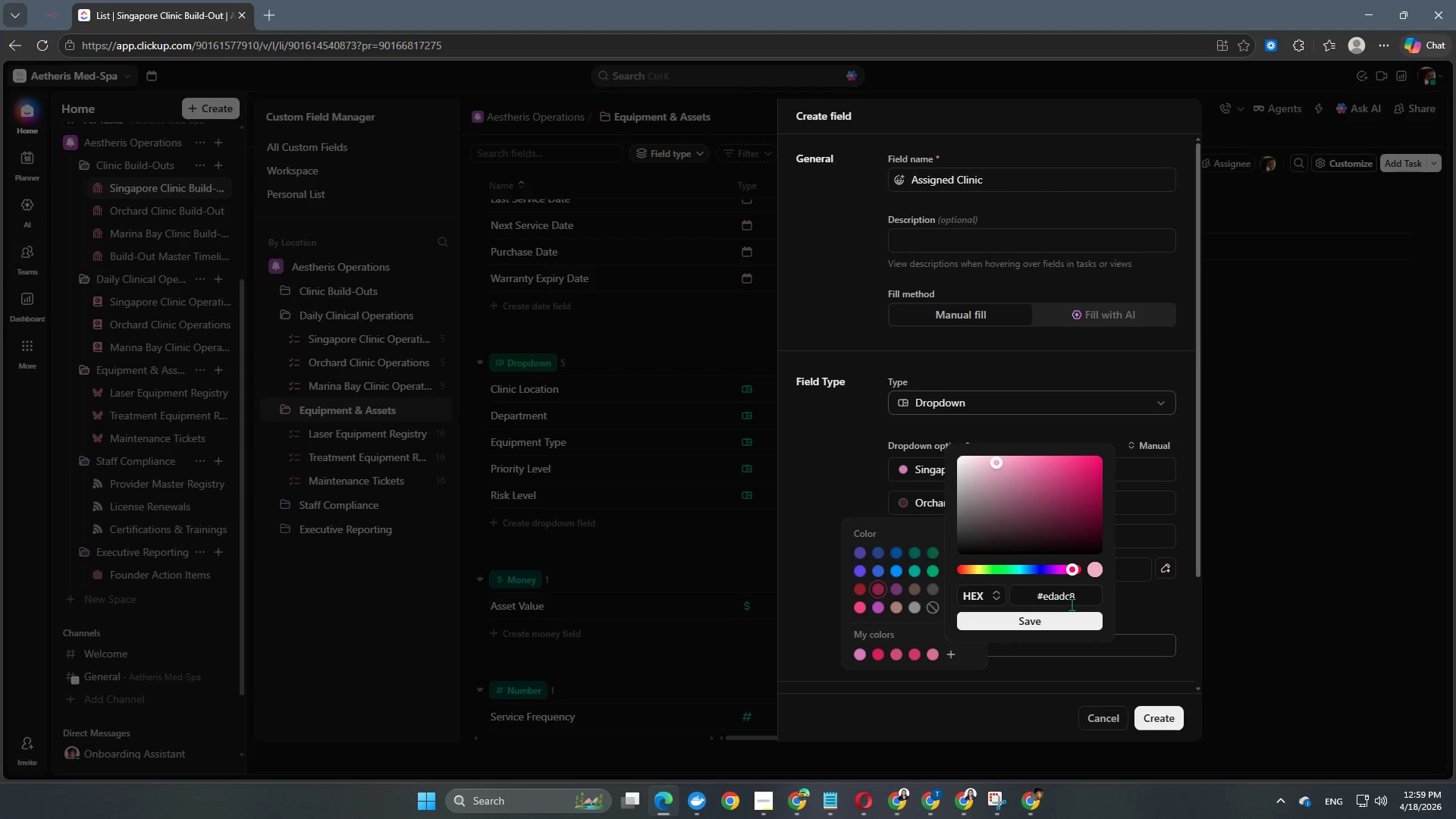 
left_click_drag(start_coordinate=[1080, 604], to_coordinate=[981, 591])
 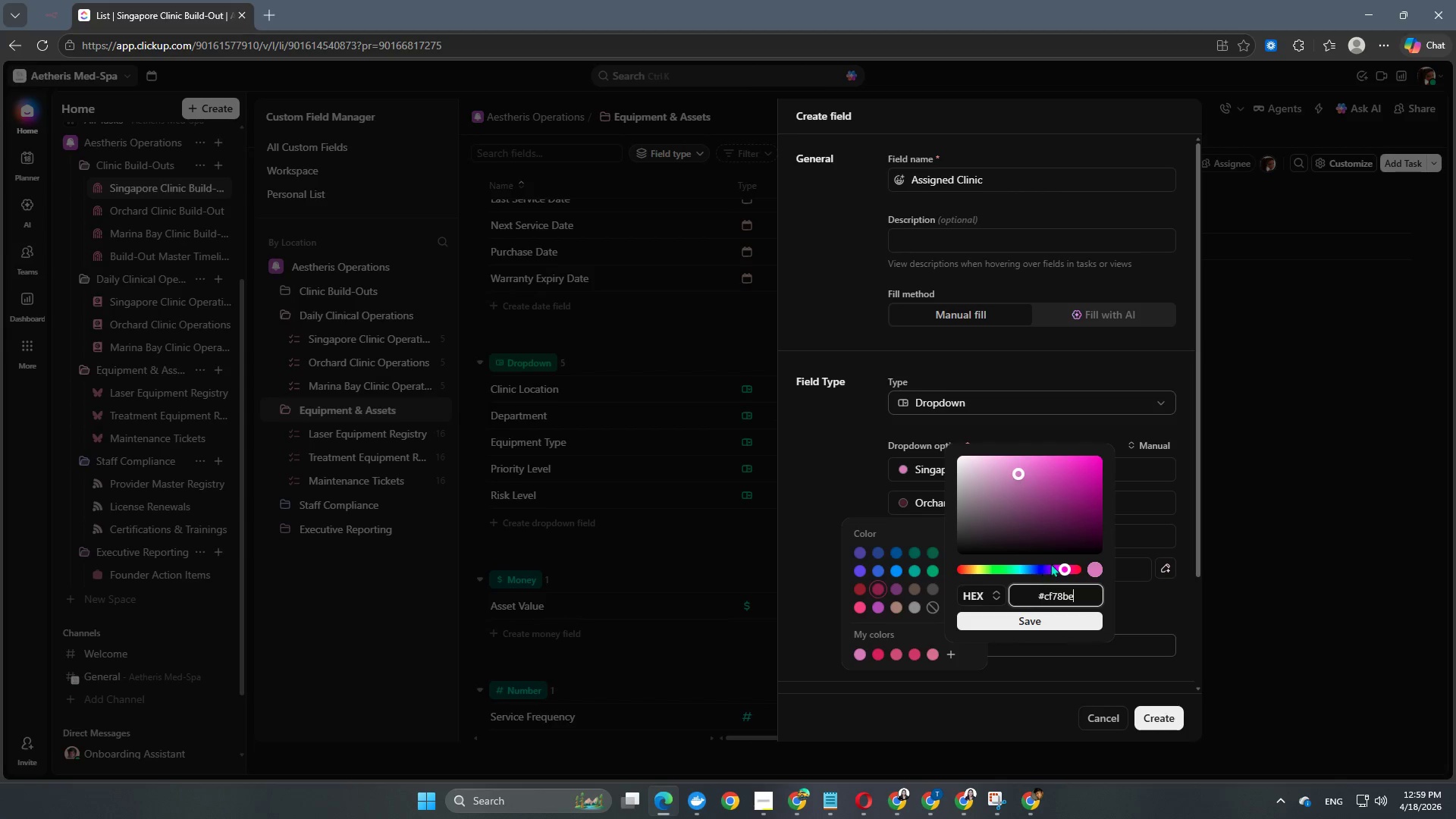 
key(Control+V)
 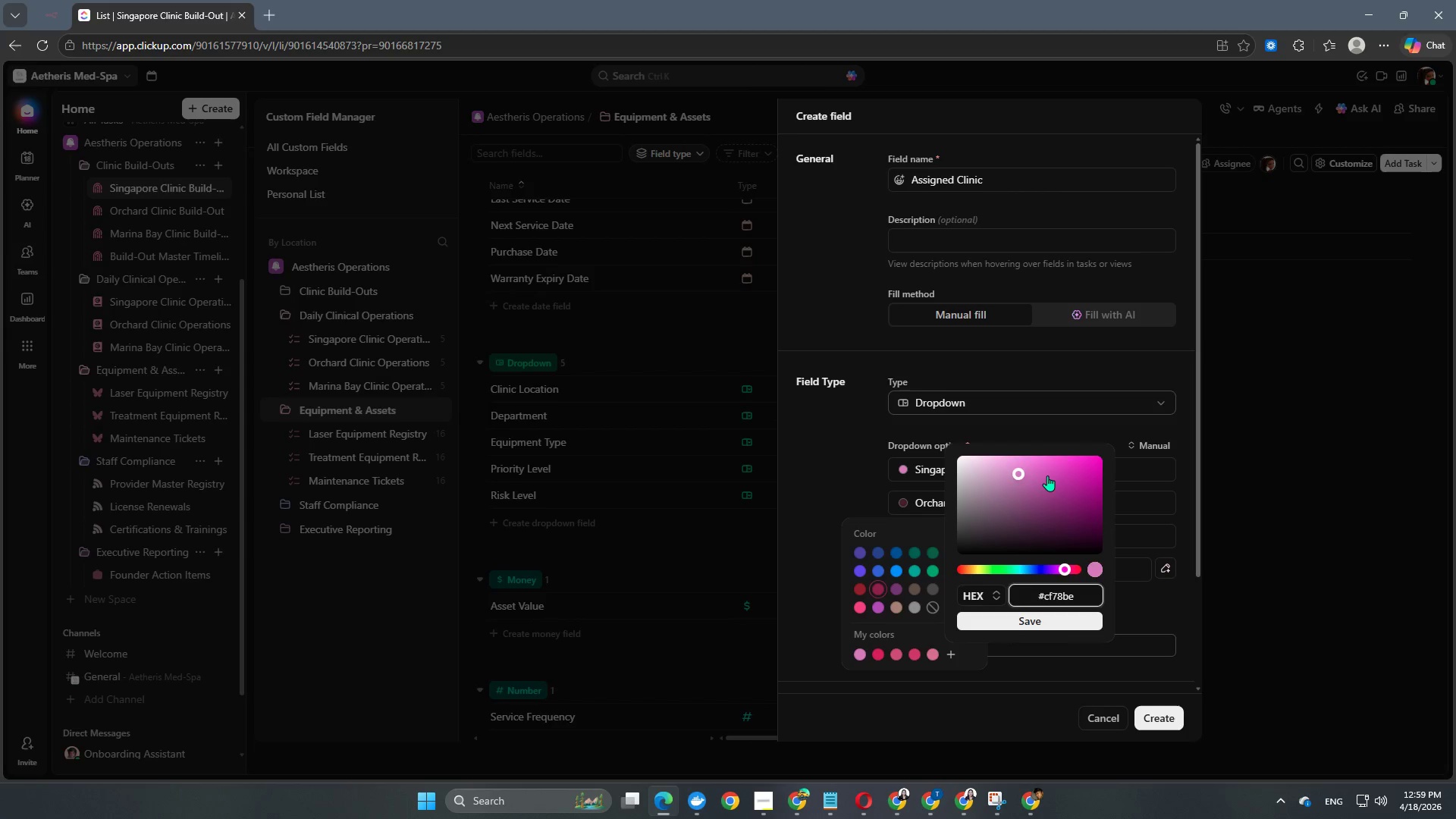 
left_click([1047, 475])
 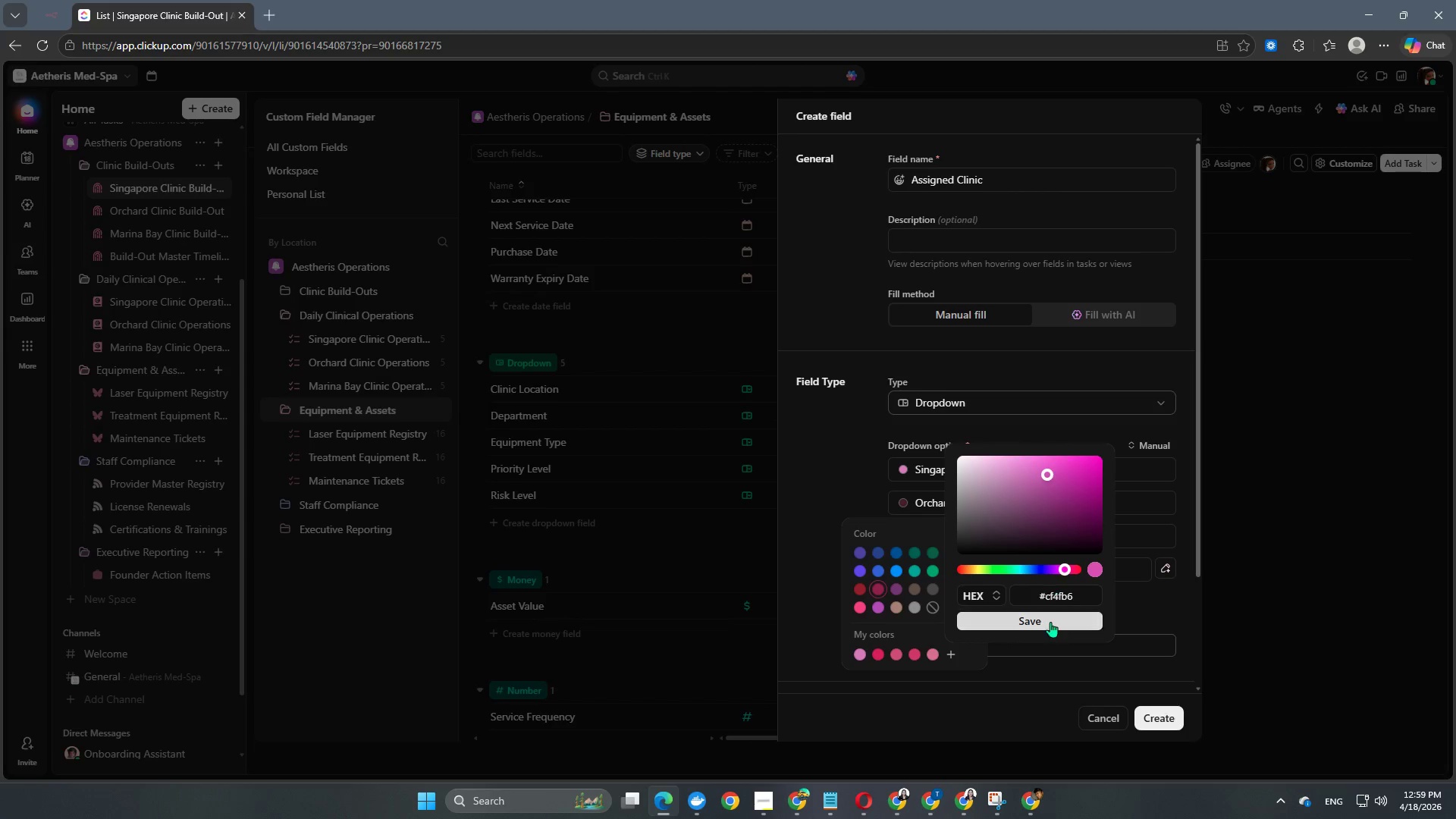 
left_click([1048, 629])
 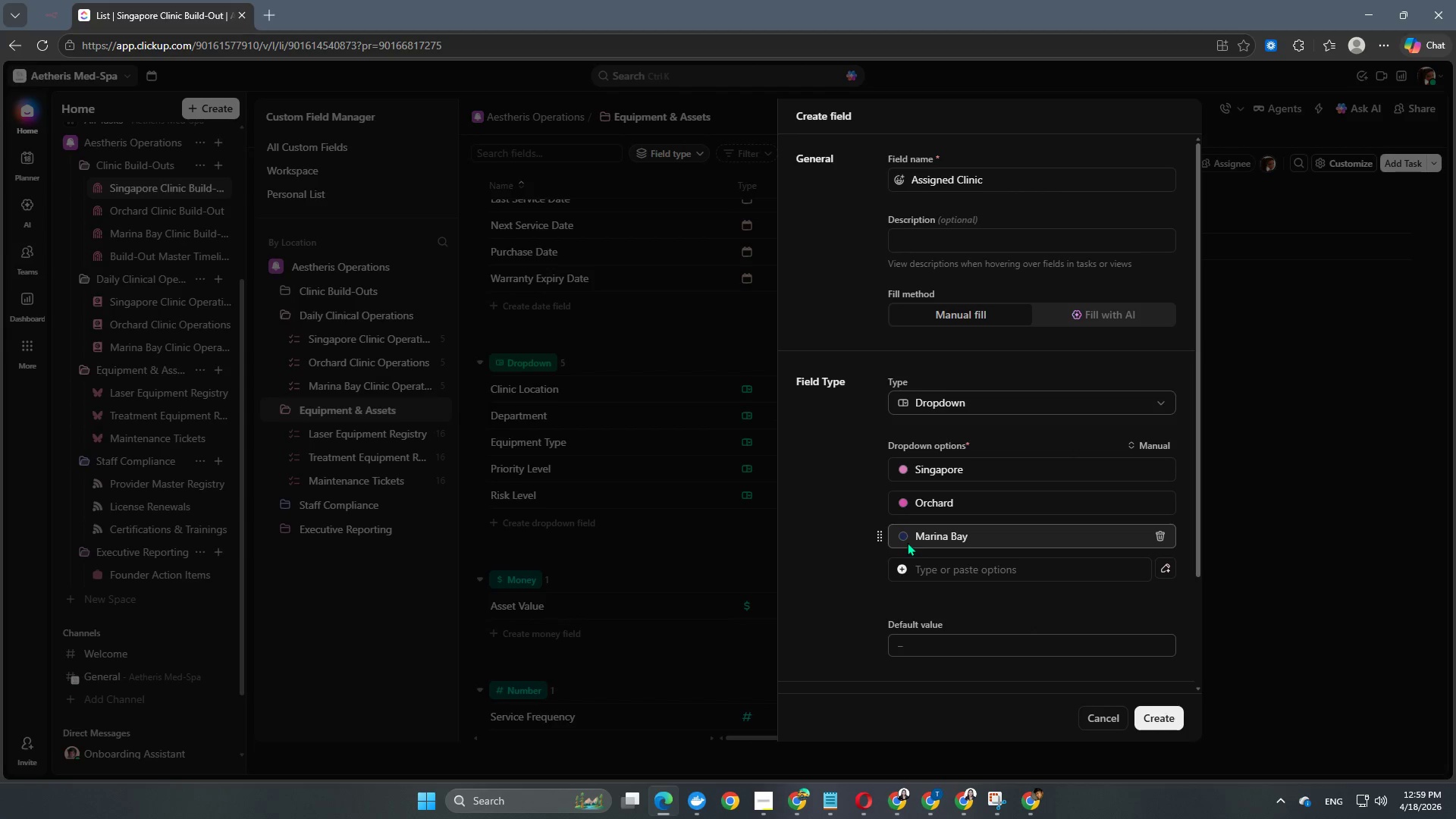 
left_click([899, 541])
 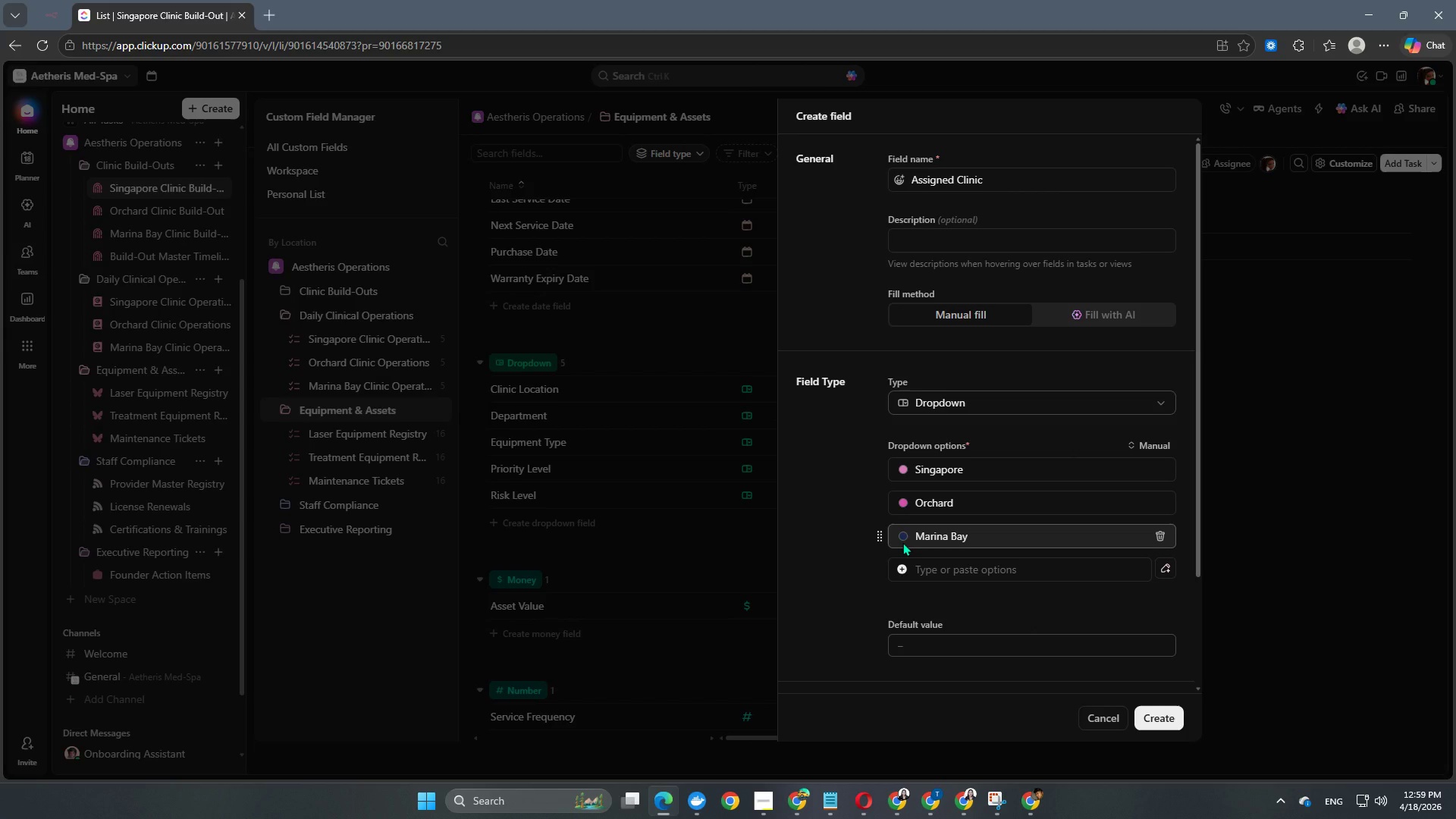 
left_click([902, 542])
 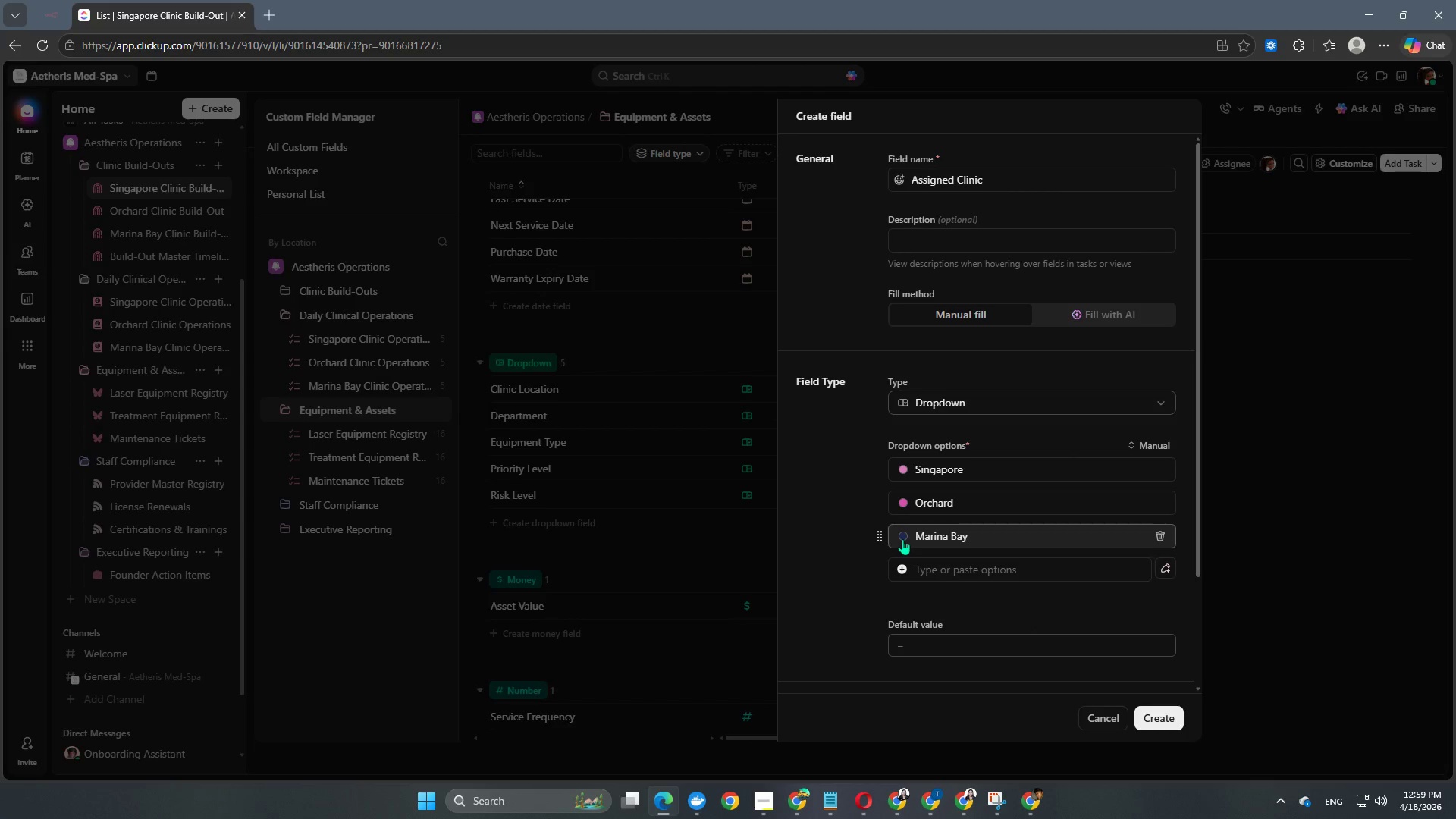 
left_click([902, 539])
 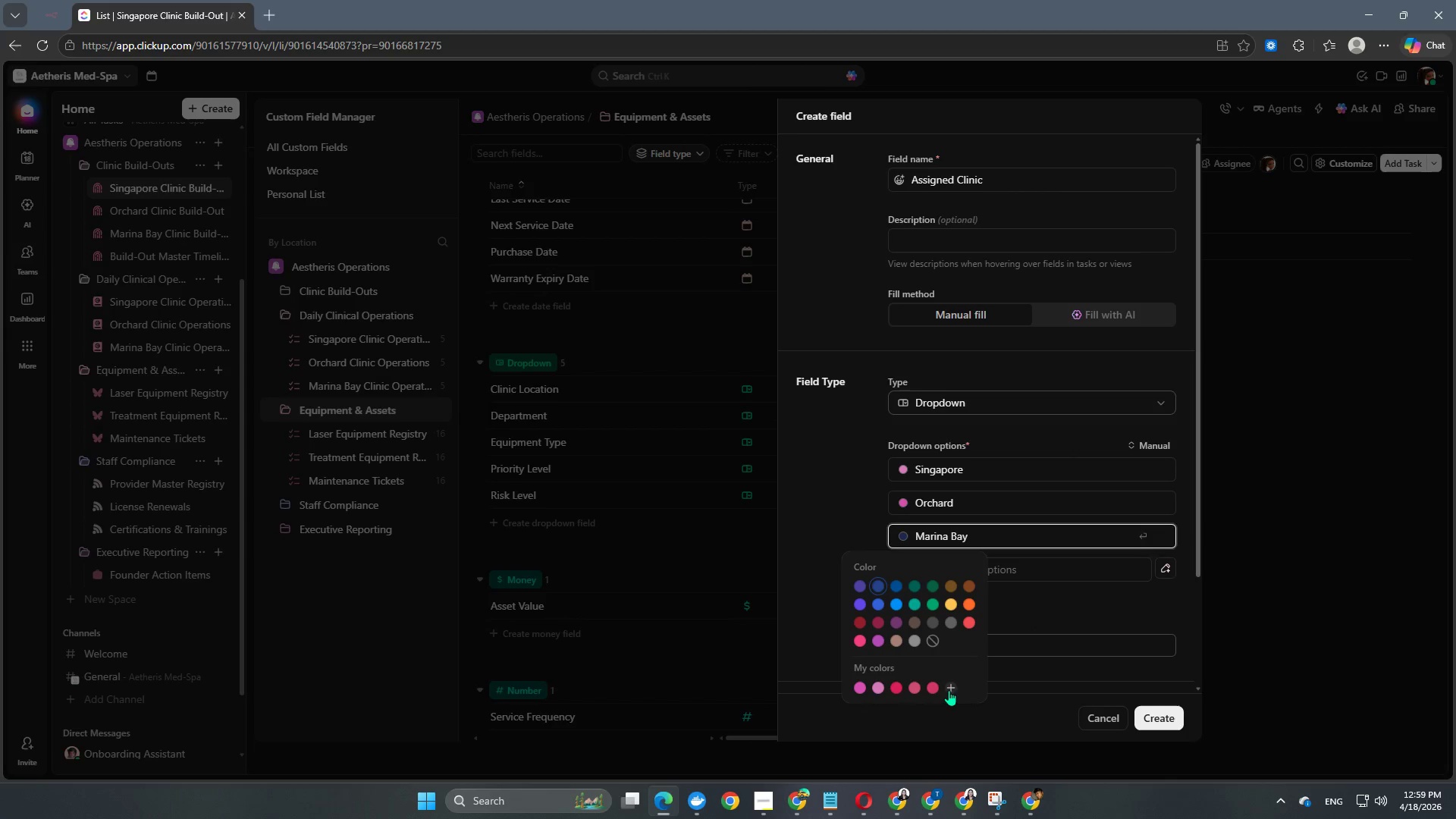 
left_click([949, 684])
 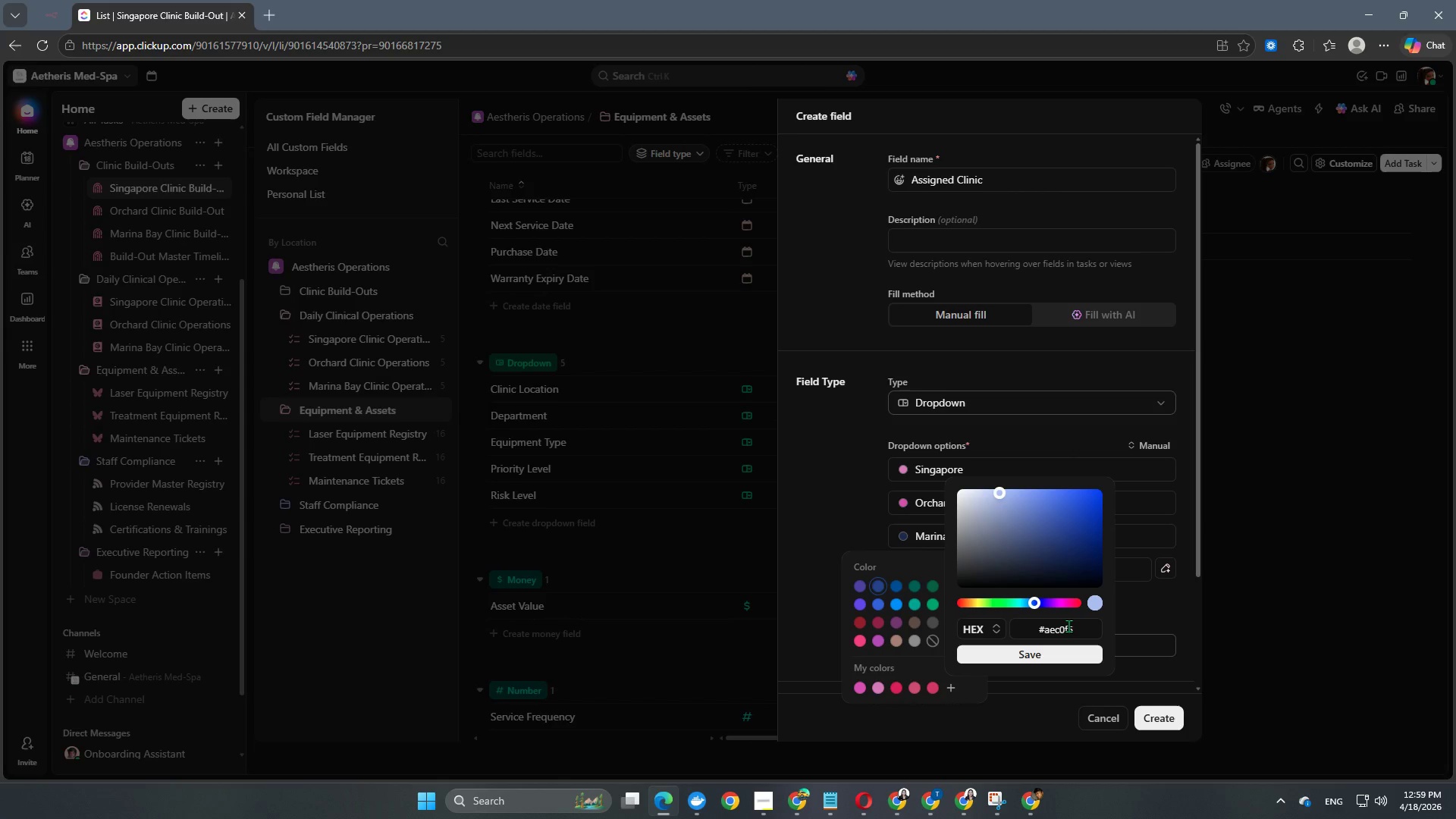 
left_click_drag(start_coordinate=[1082, 626], to_coordinate=[976, 618])
 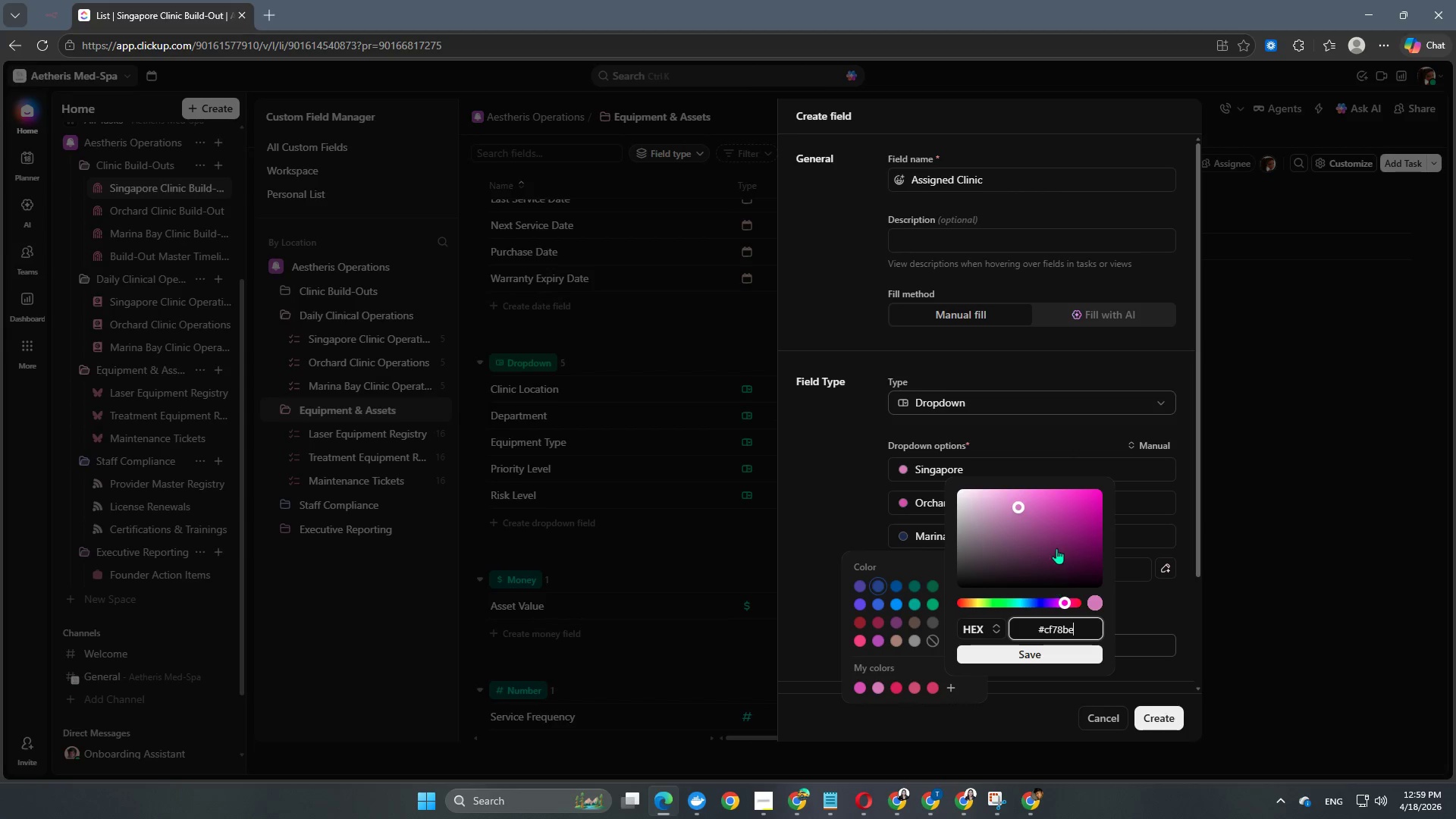 
key(Control+ControlLeft)
 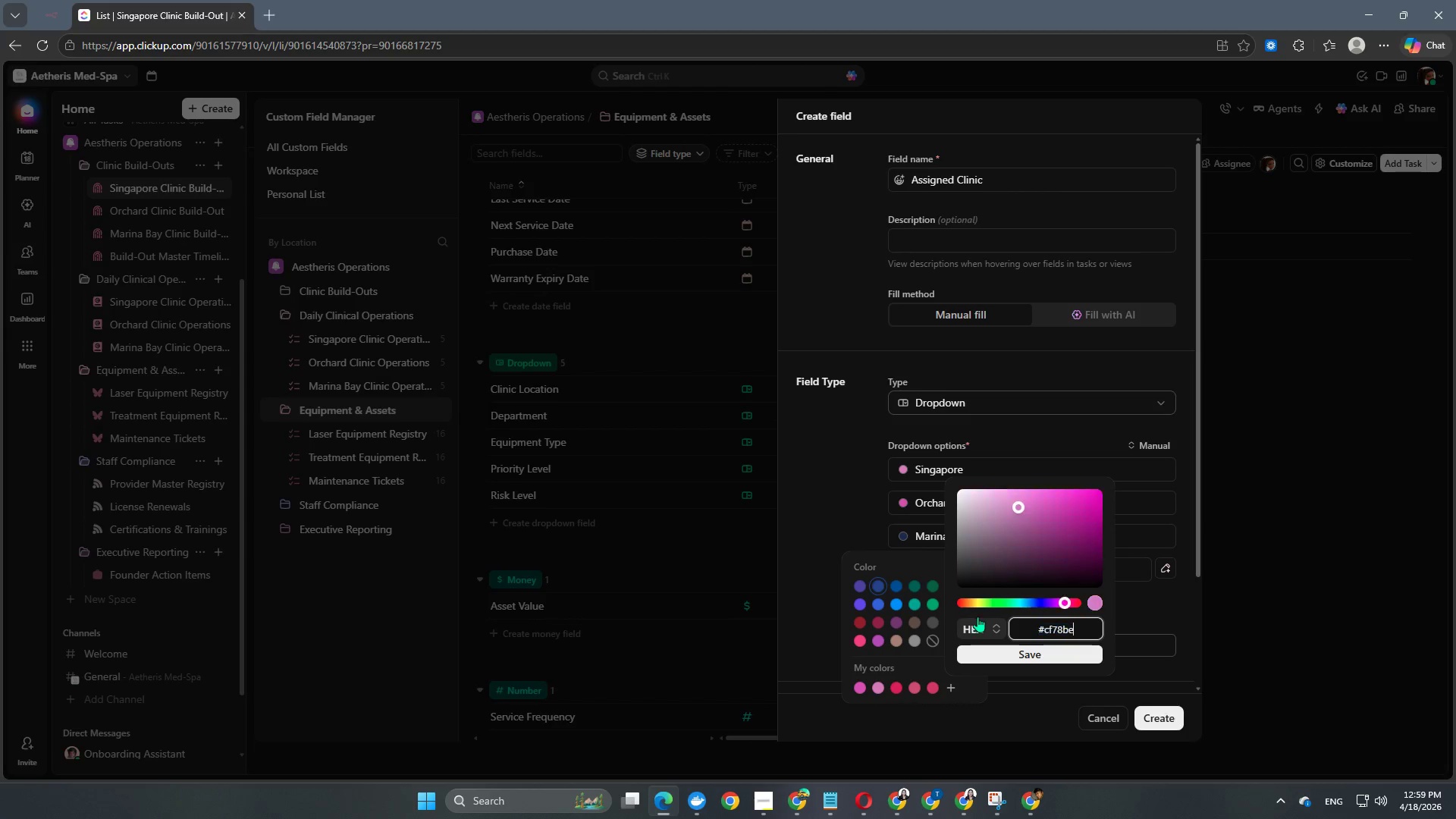 
key(Control+V)
 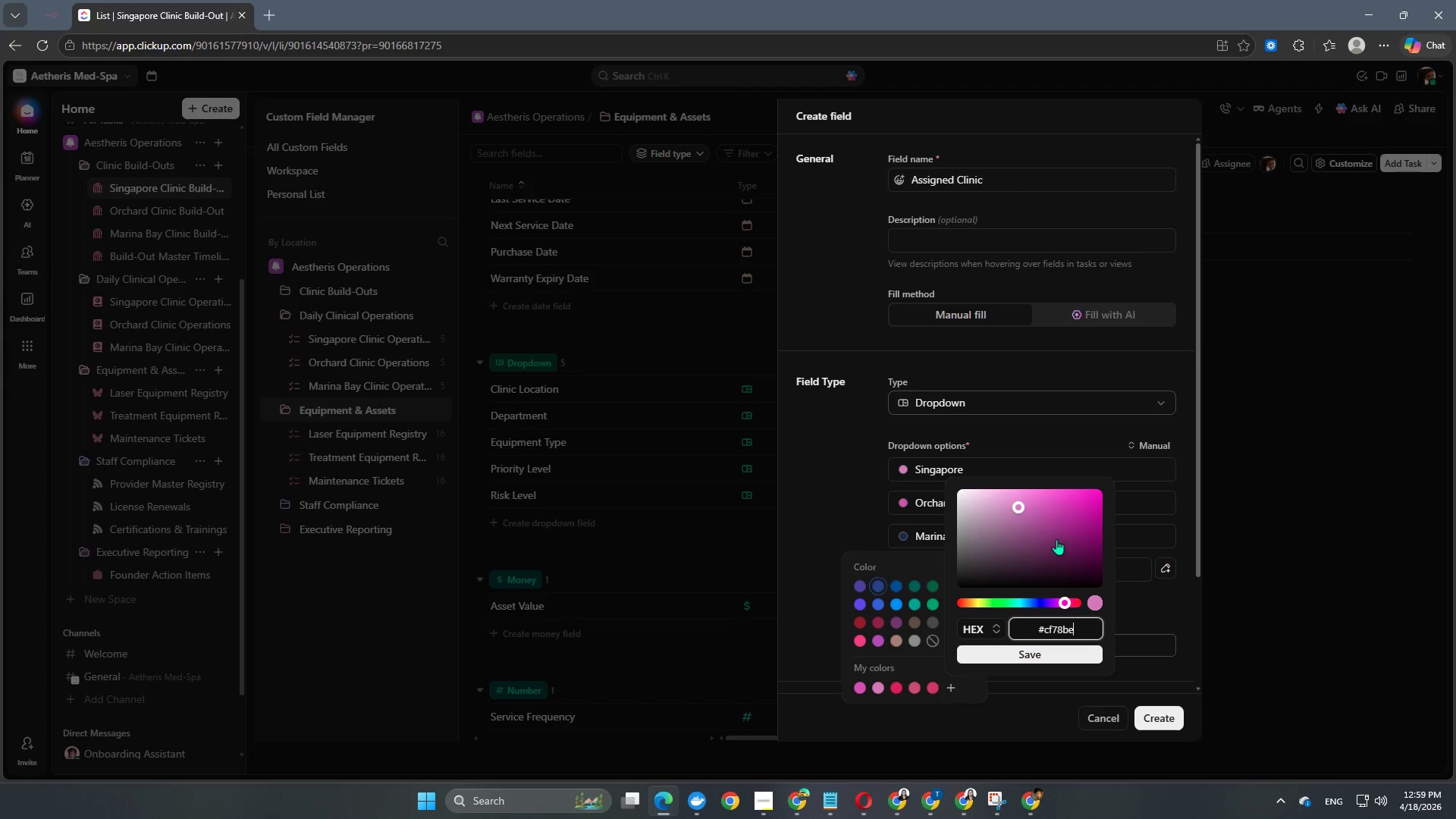 
left_click_drag(start_coordinate=[1056, 532], to_coordinate=[1070, 497])
 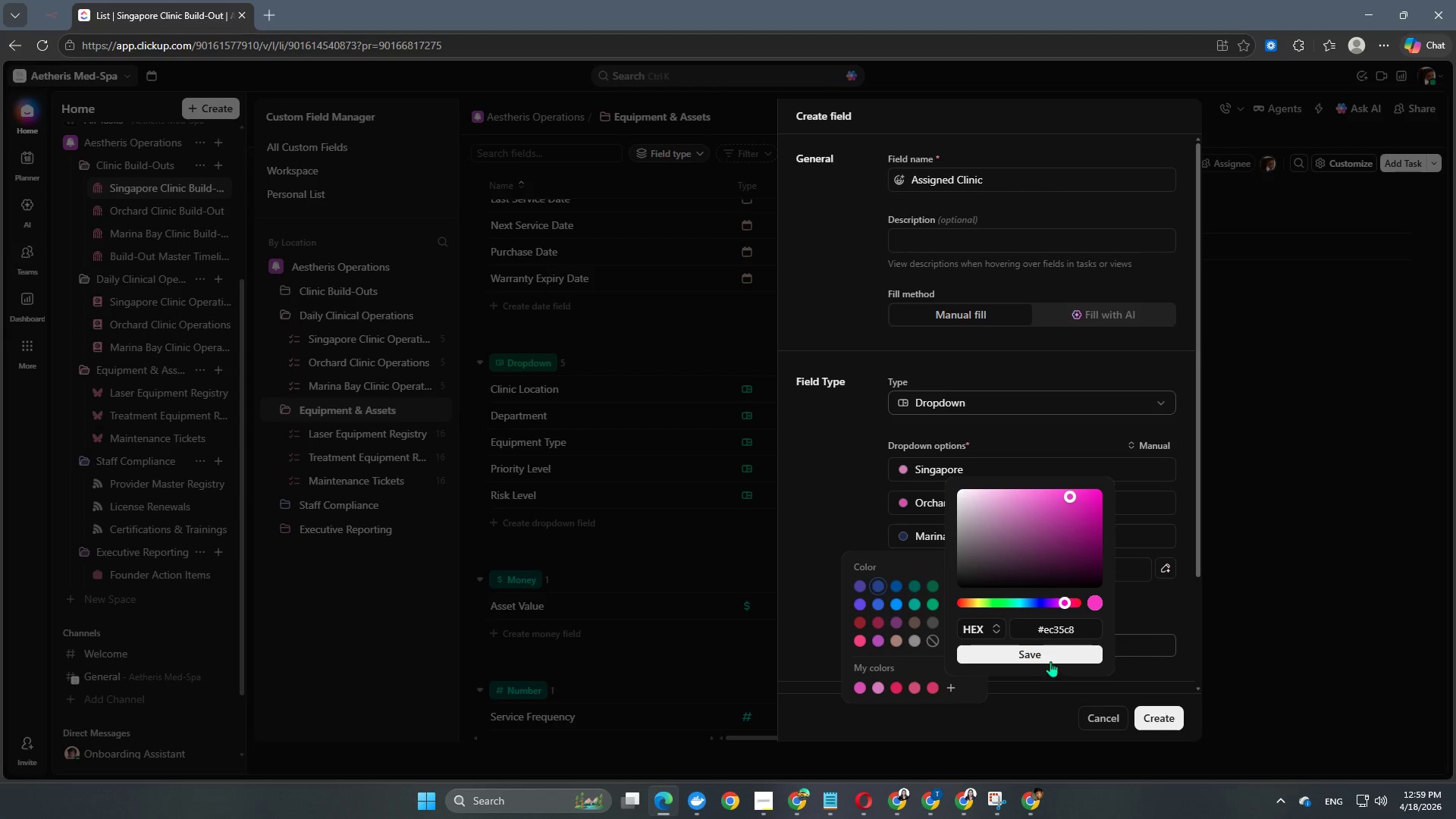 
left_click([1052, 658])
 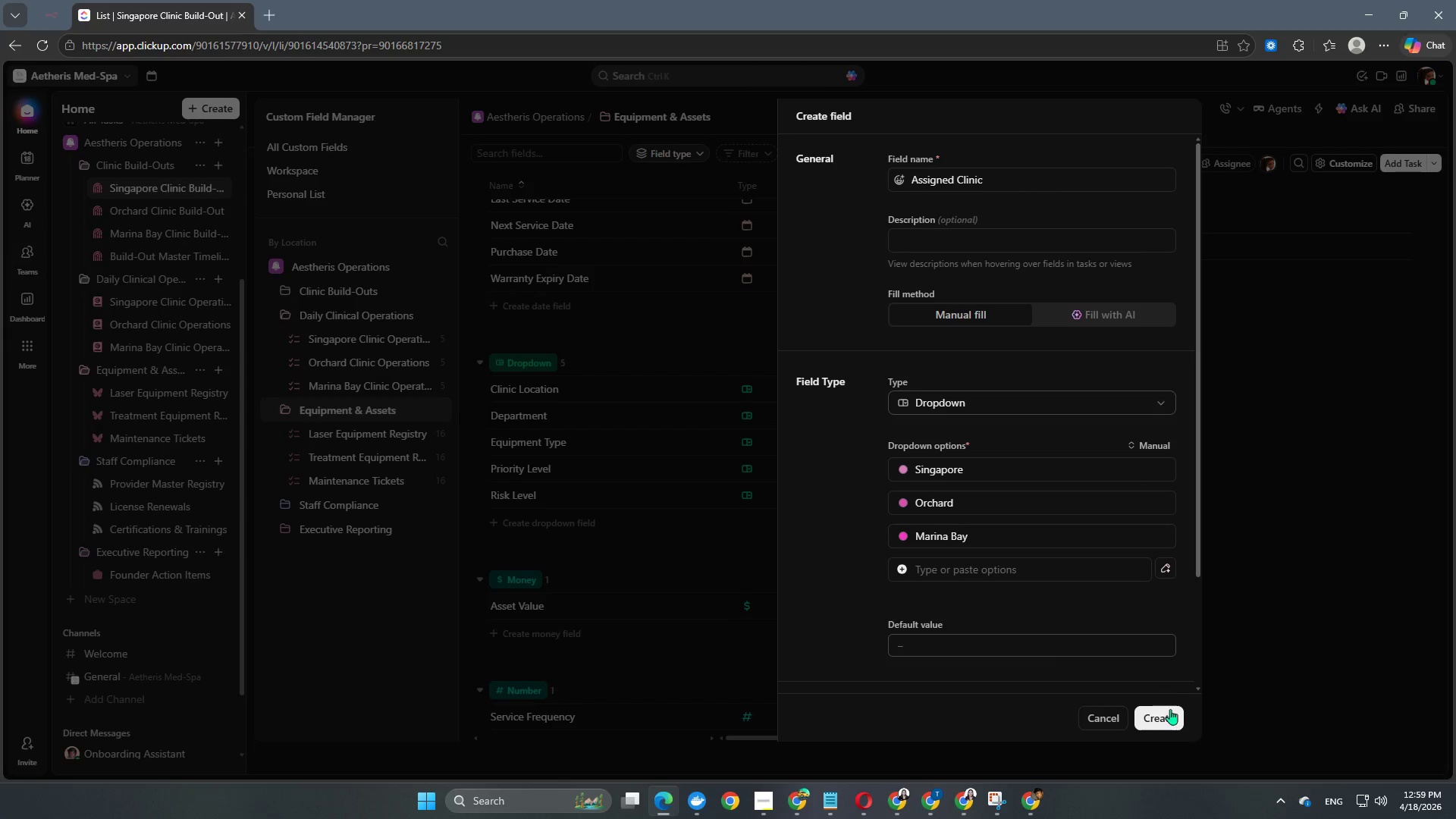 
left_click([1164, 726])
 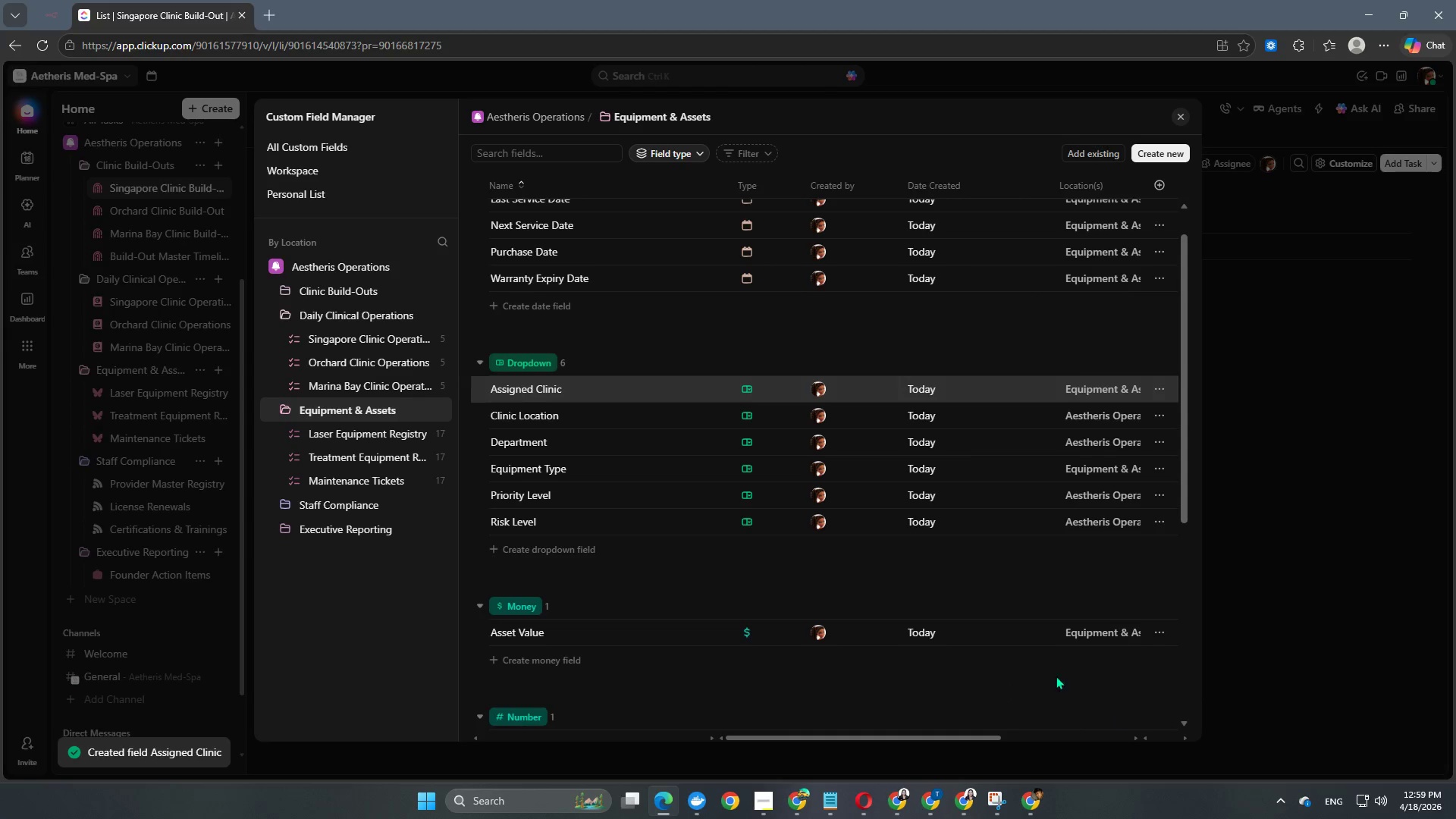 
scroll: coordinate [966, 592], scroll_direction: down, amount: 8.0
 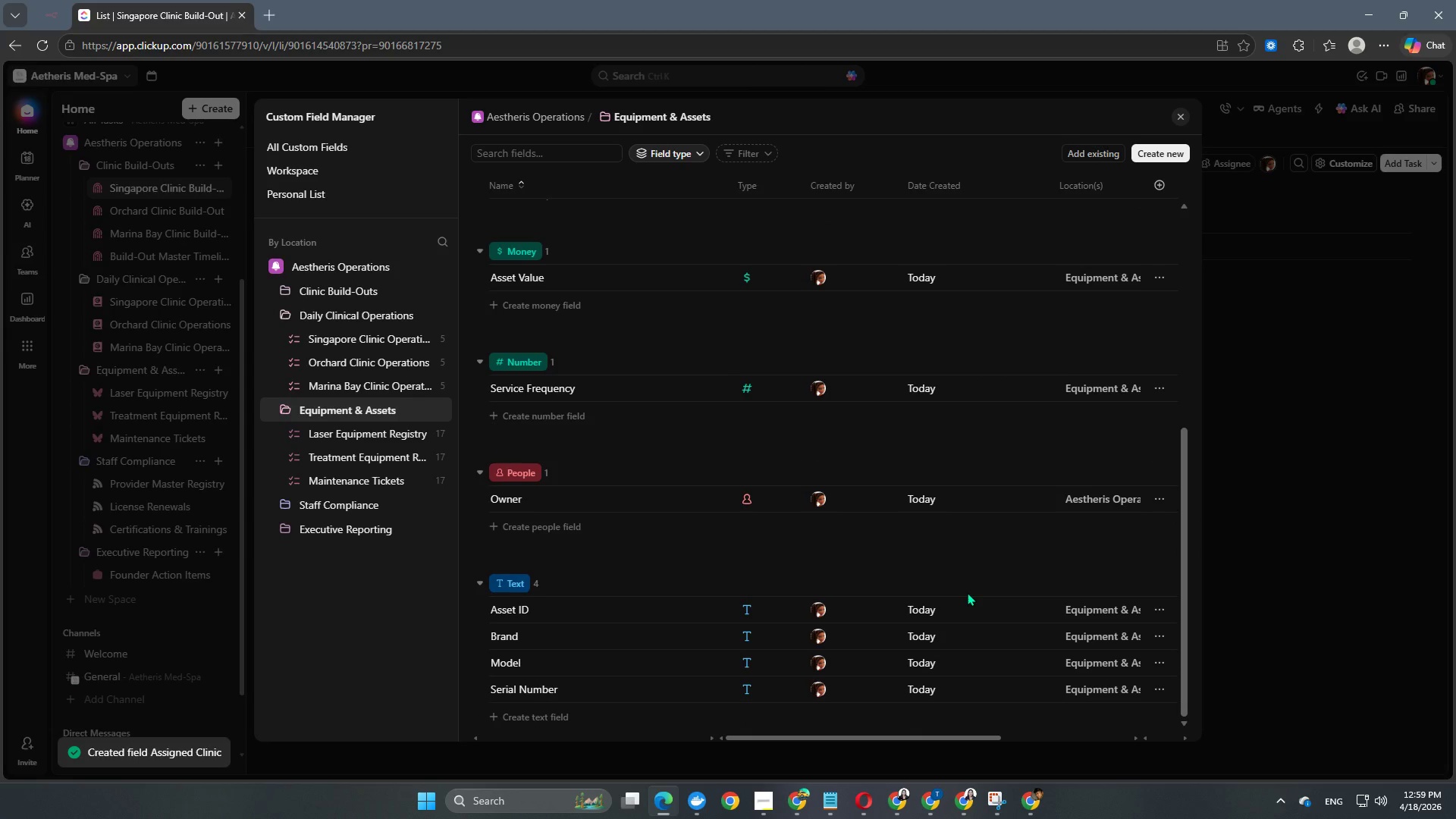 
left_click([339, 477])
 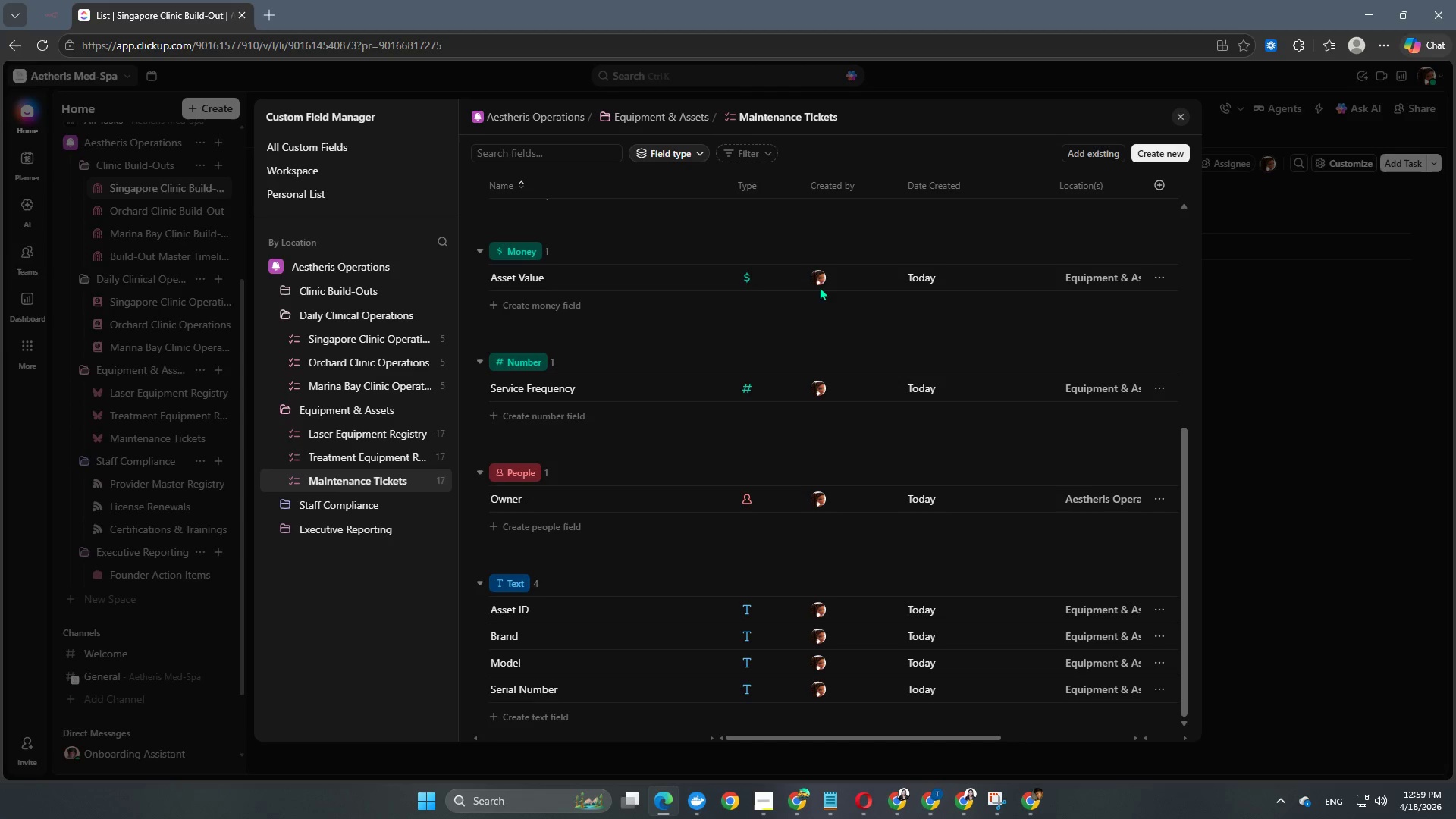 
scroll: coordinate [858, 484], scroll_direction: up, amount: 3.0
 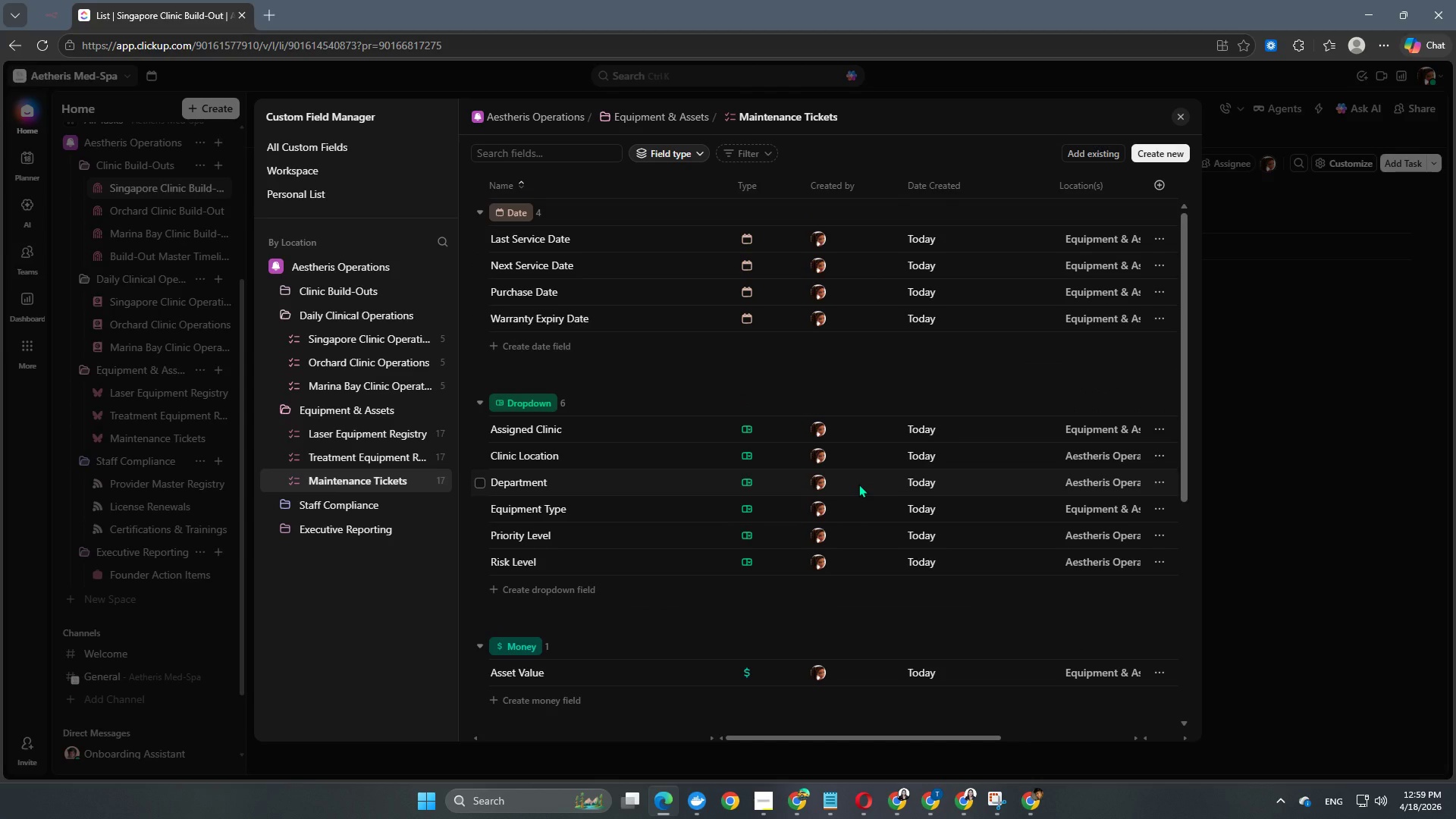 
wait(5.22)
 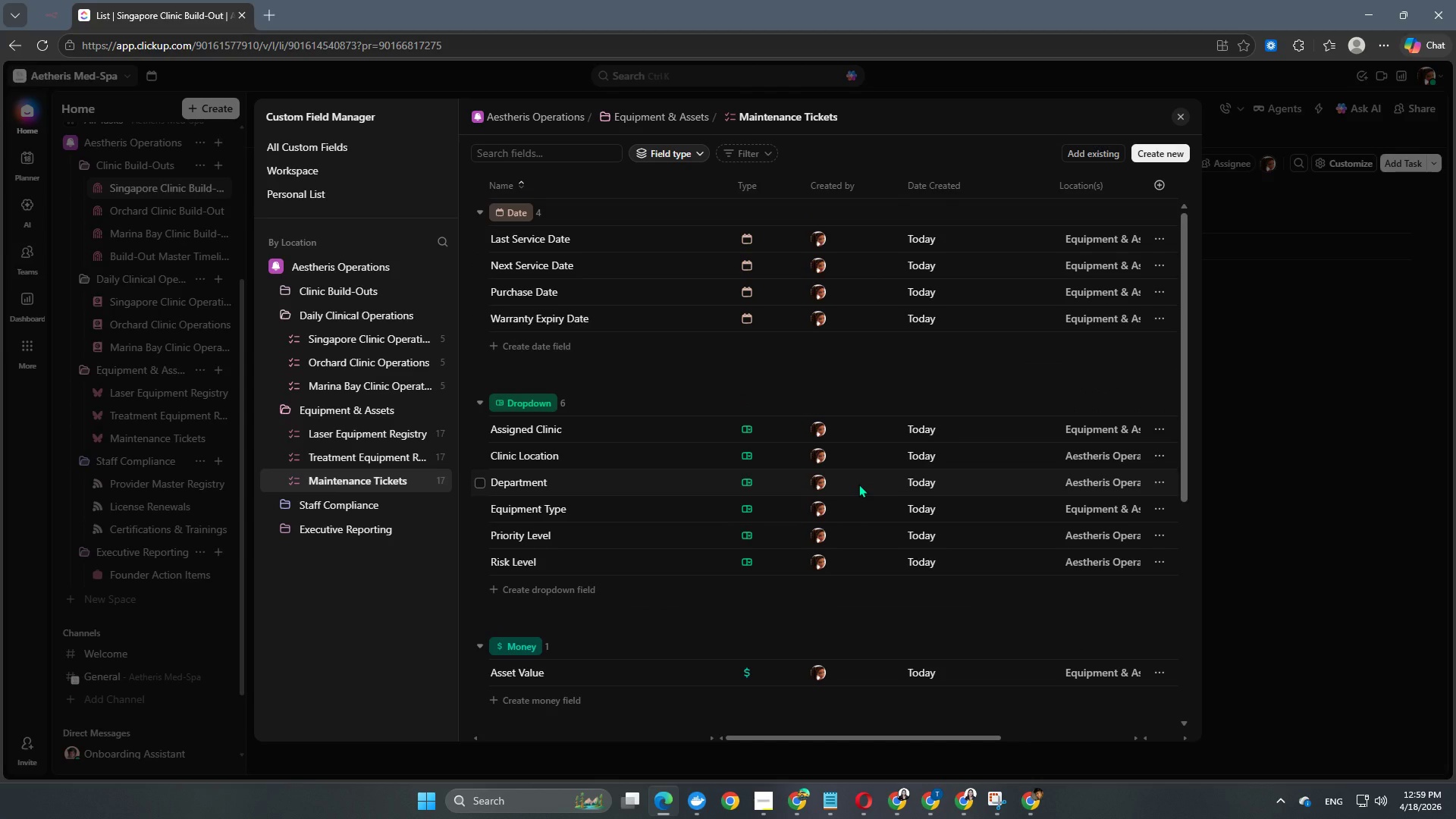 
left_click([1167, 155])
 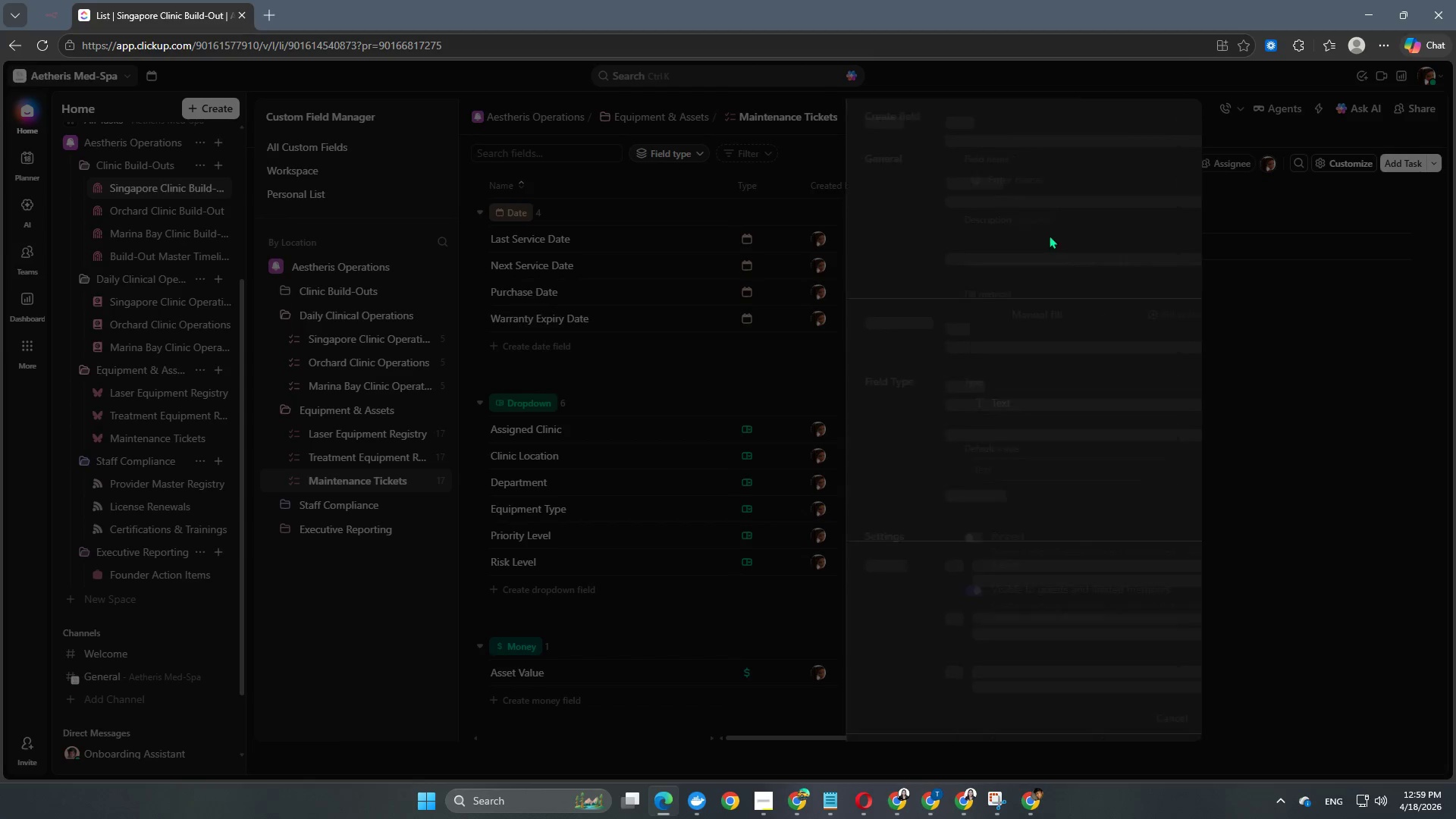 
left_click([1005, 186])
 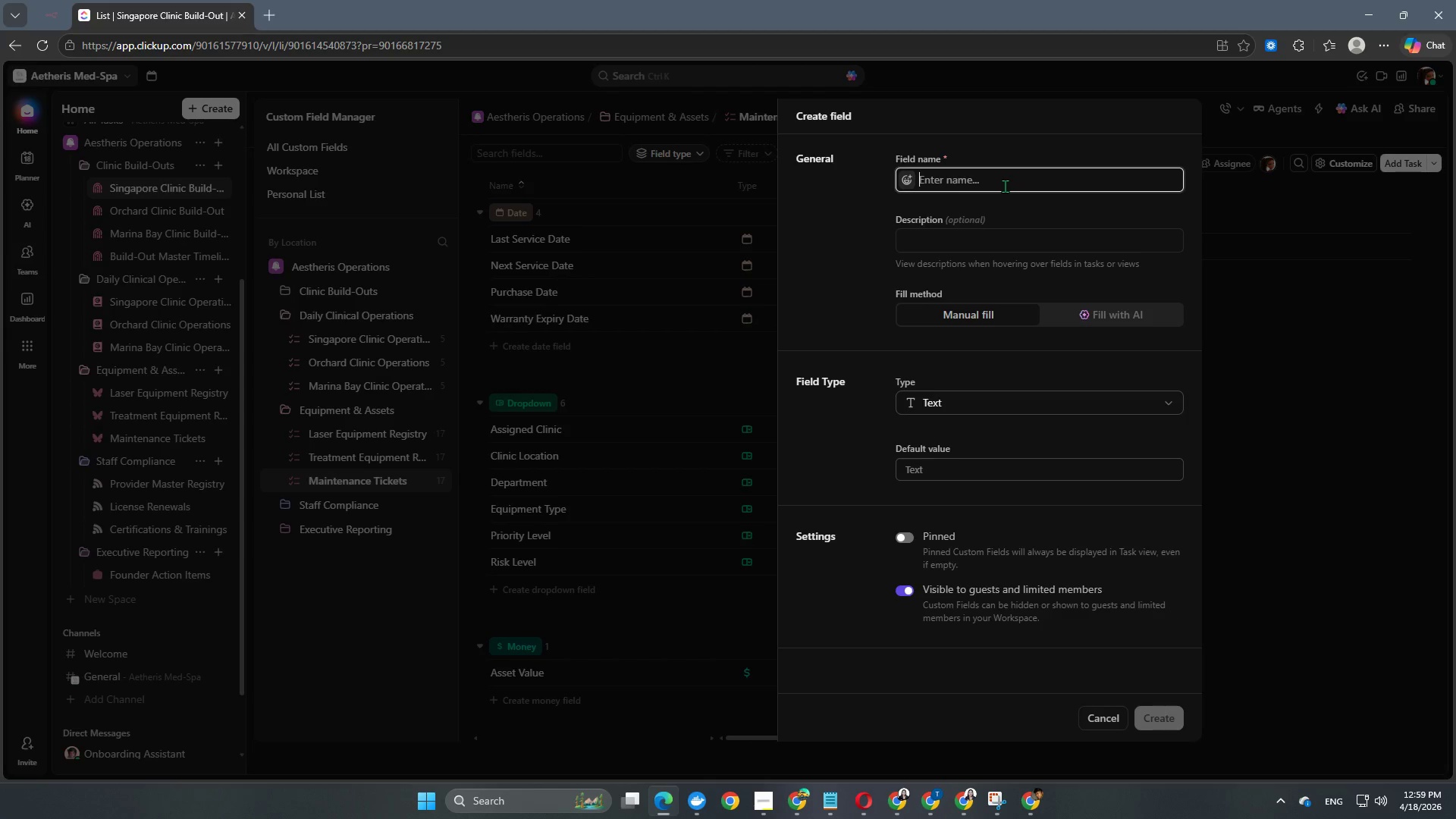 
type(Link Asset ID)
 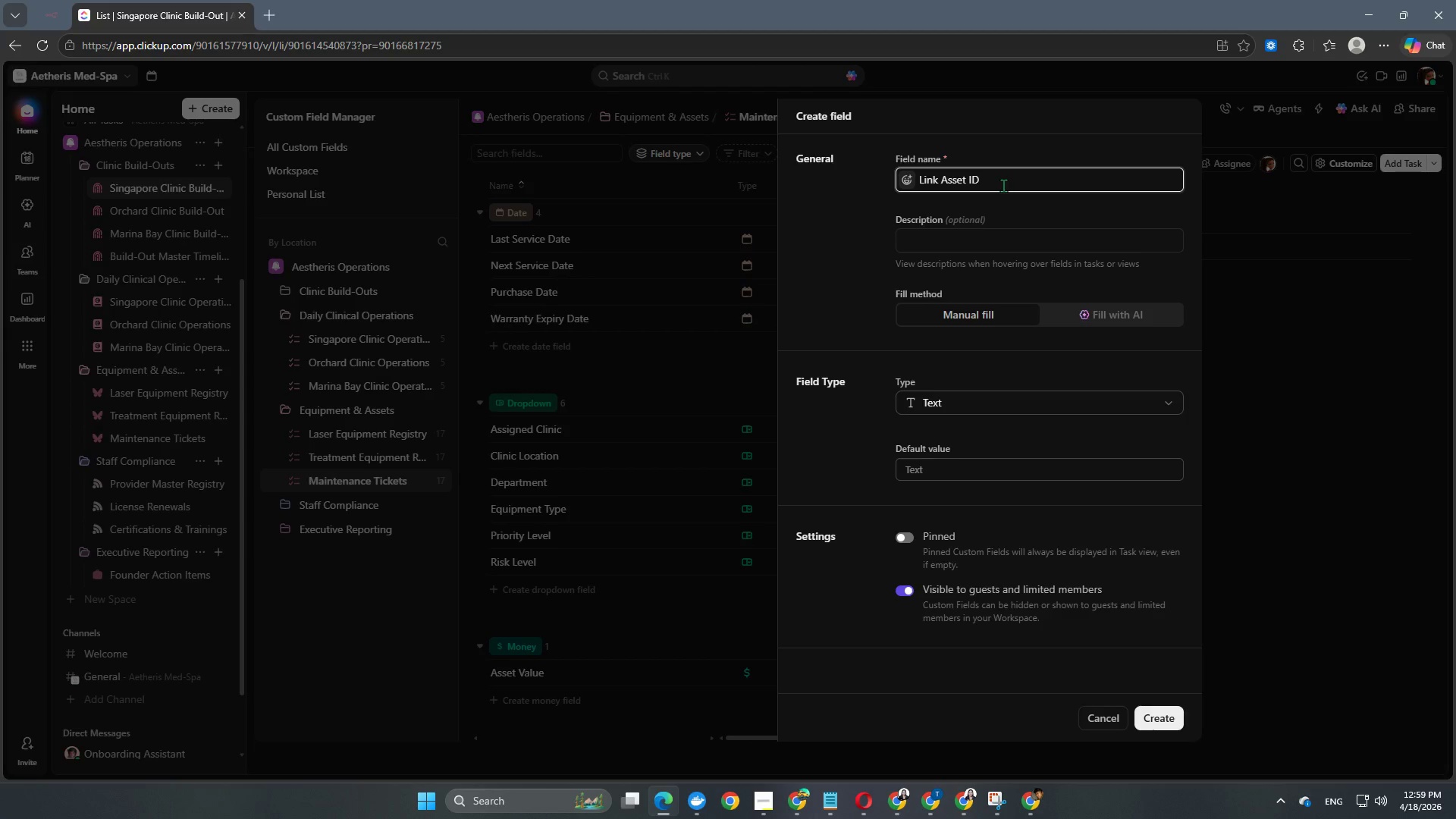 
left_click([902, 534])
 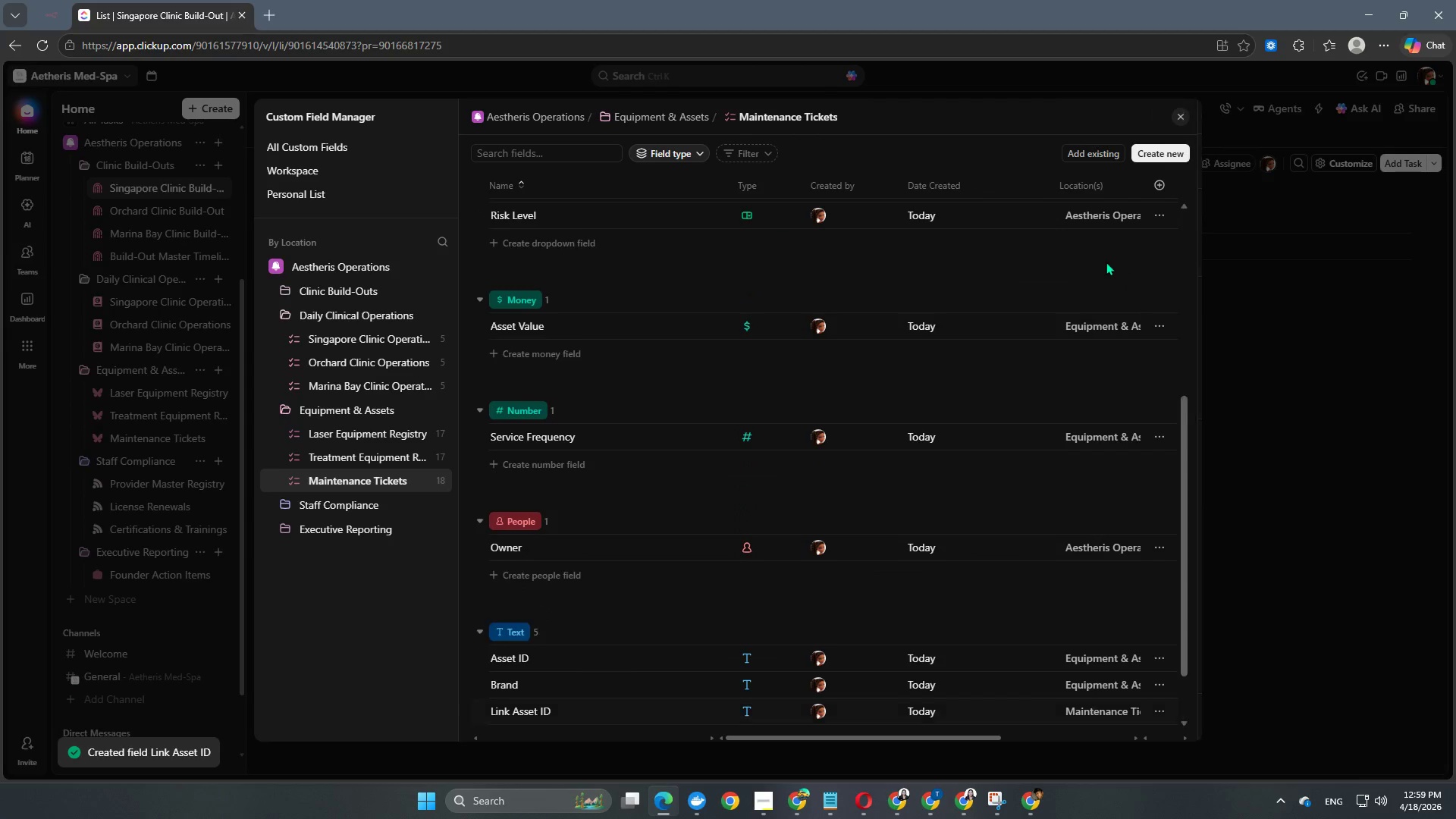 
left_click([1171, 153])
 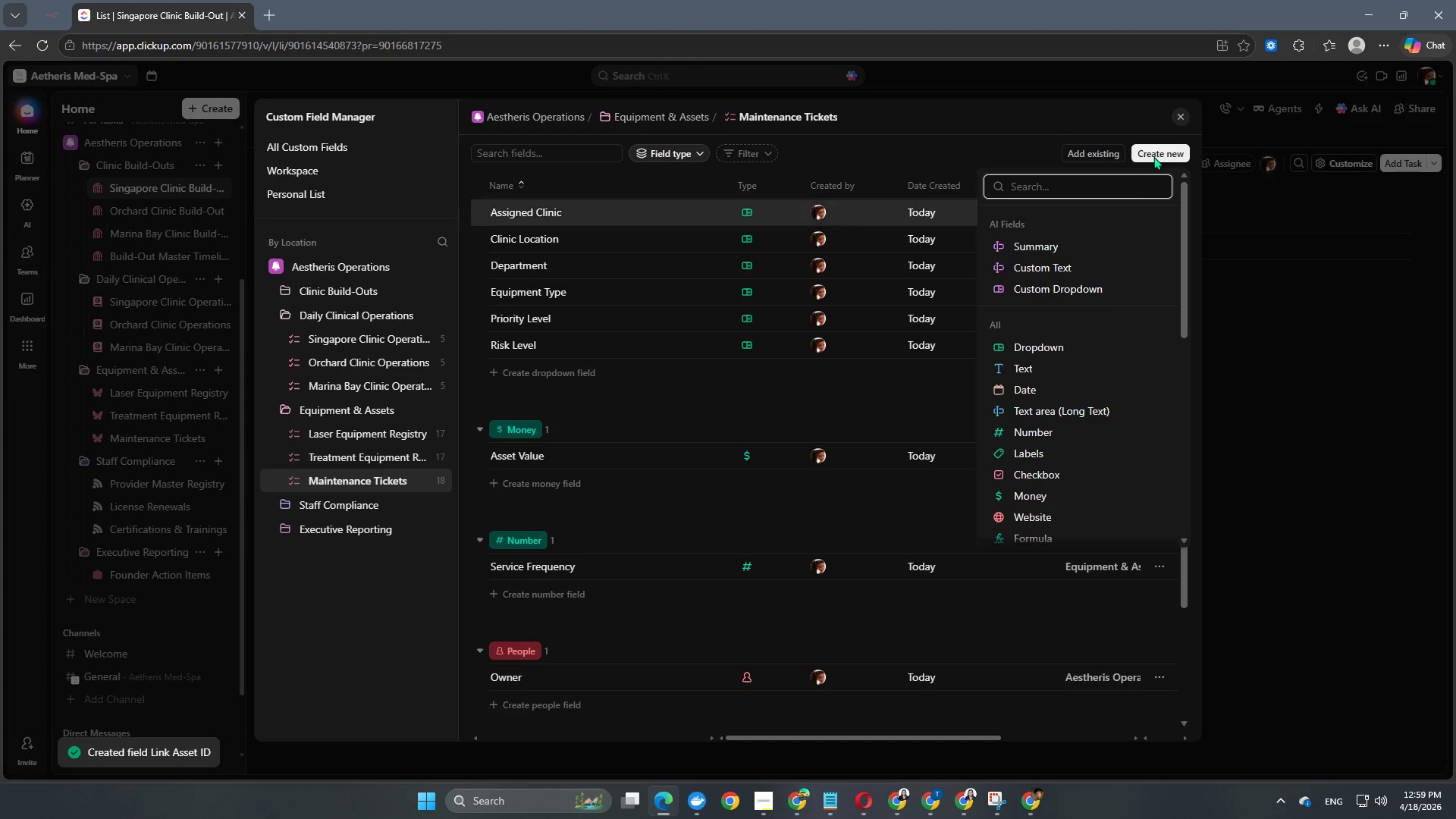 
left_click([1023, 347])
 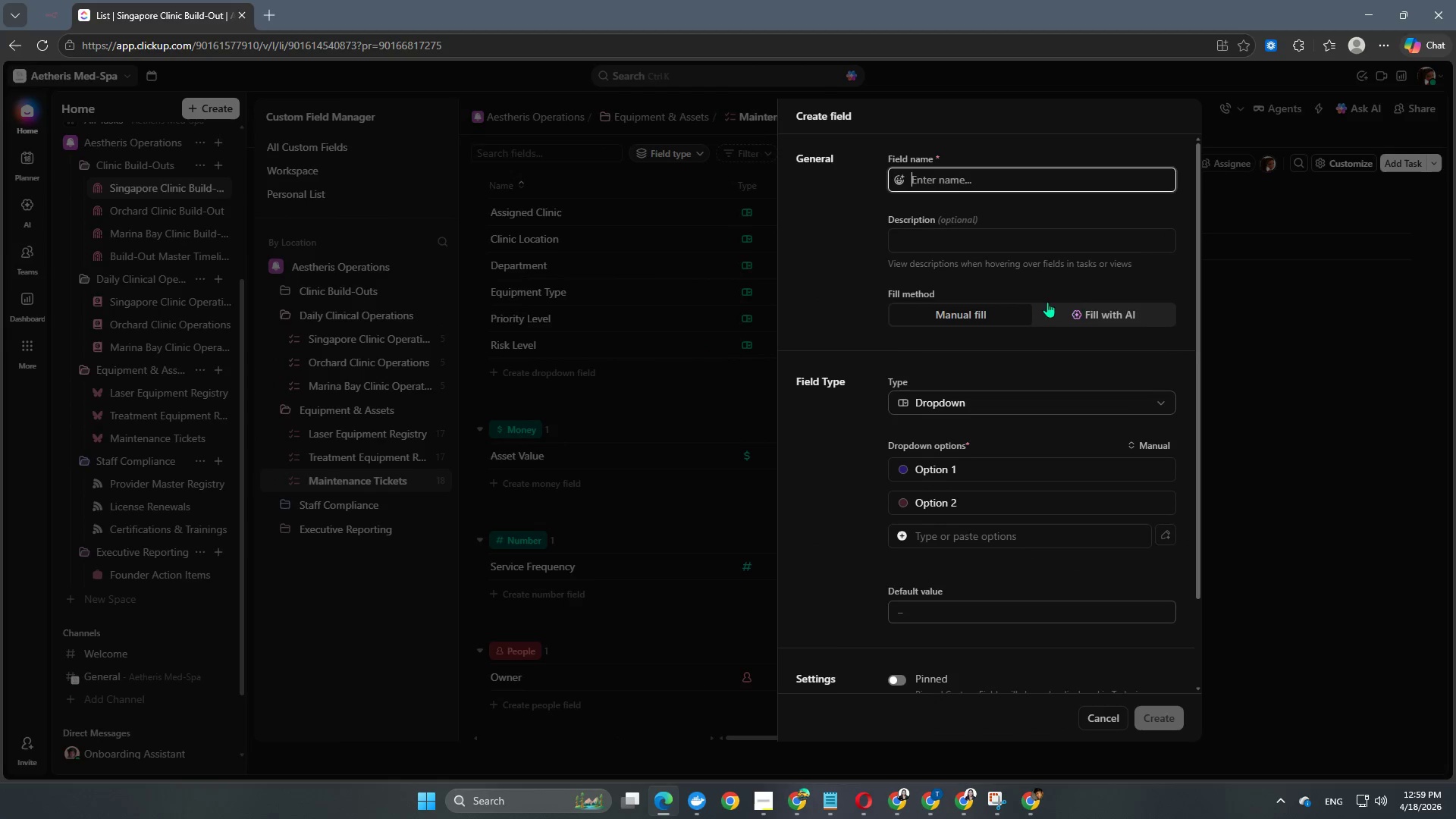 
type(Issue Type)
 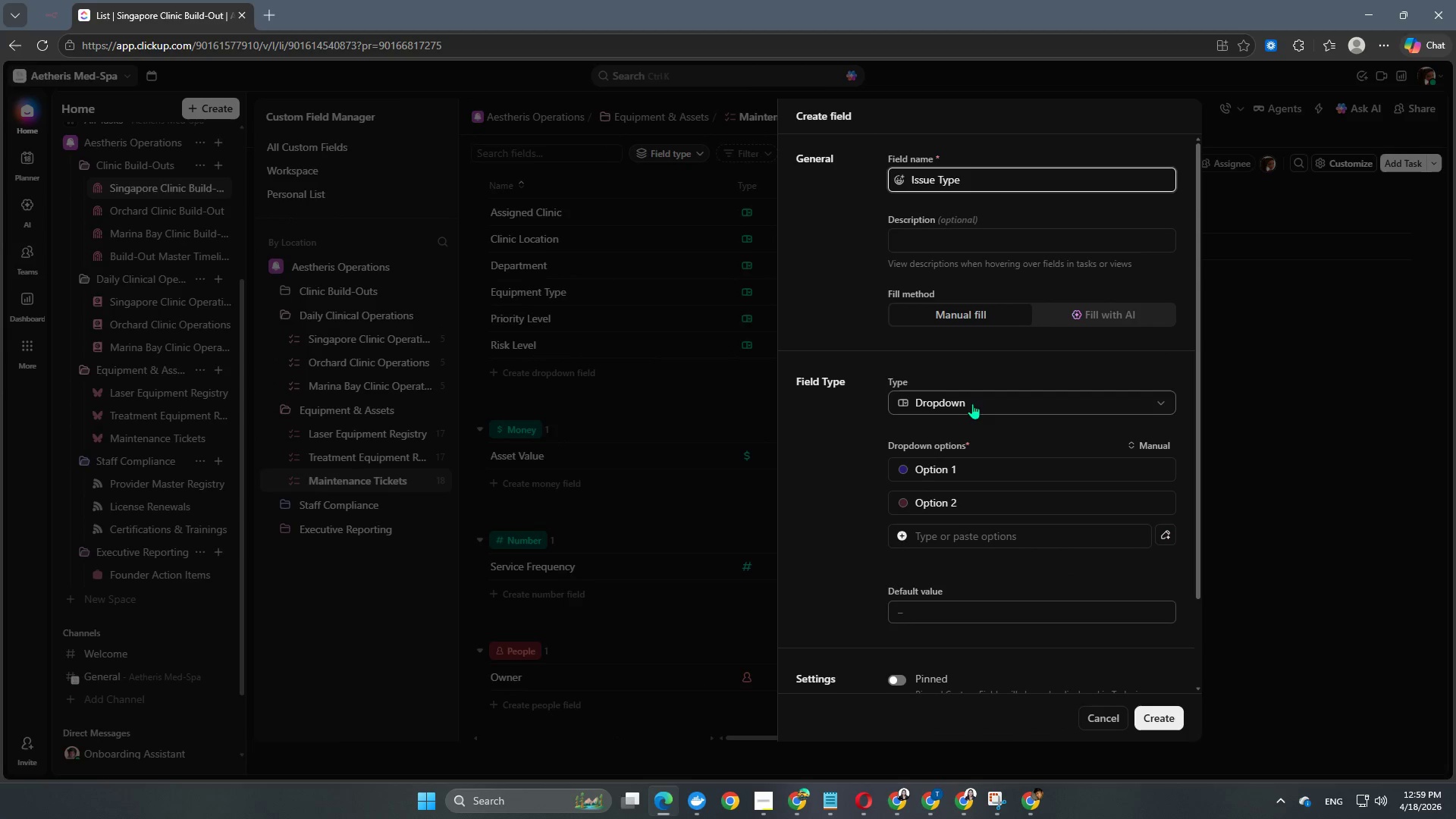 
left_click([851, 470])
 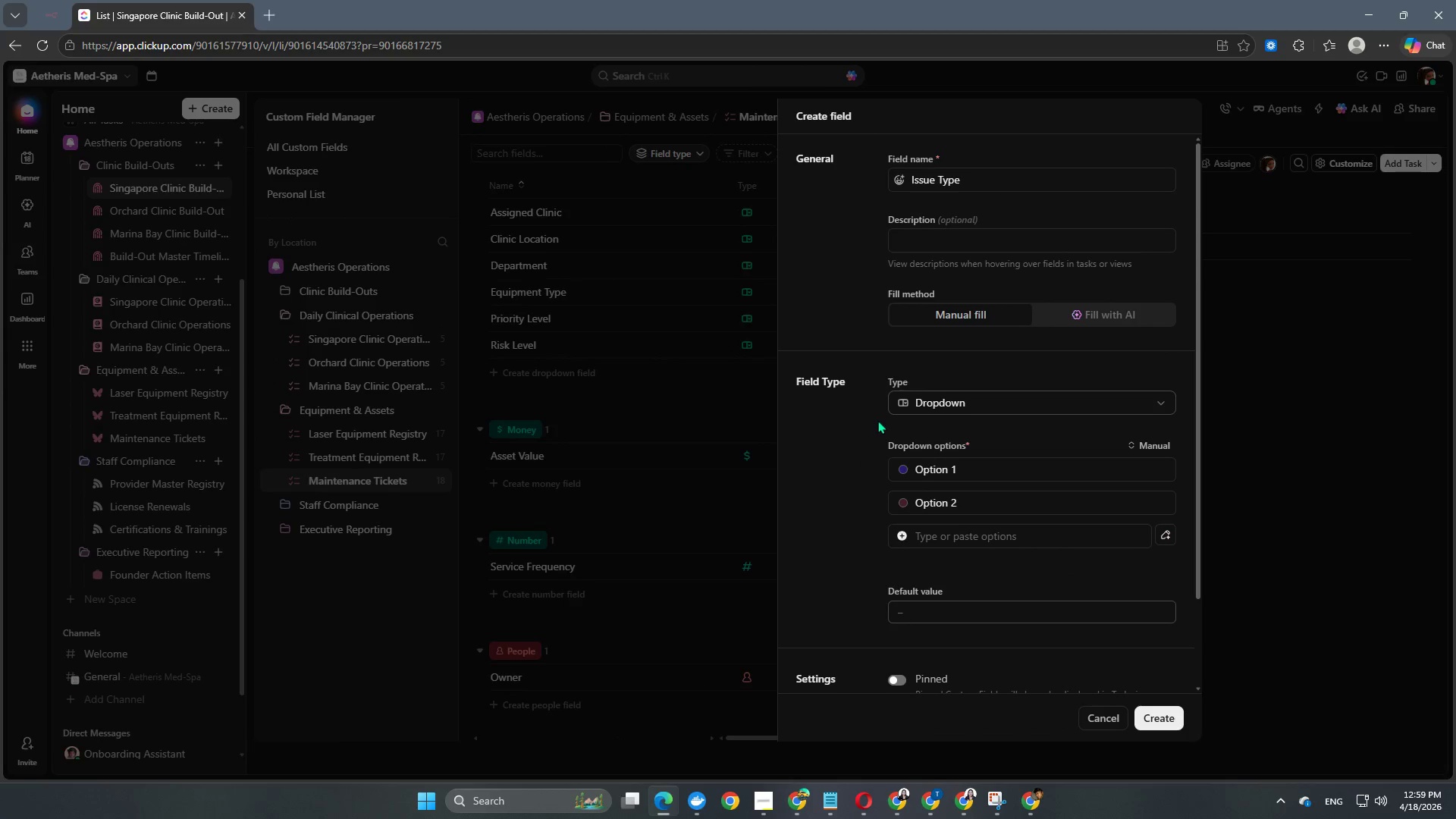 
scroll: coordinate [874, 420], scroll_direction: down, amount: 3.0
 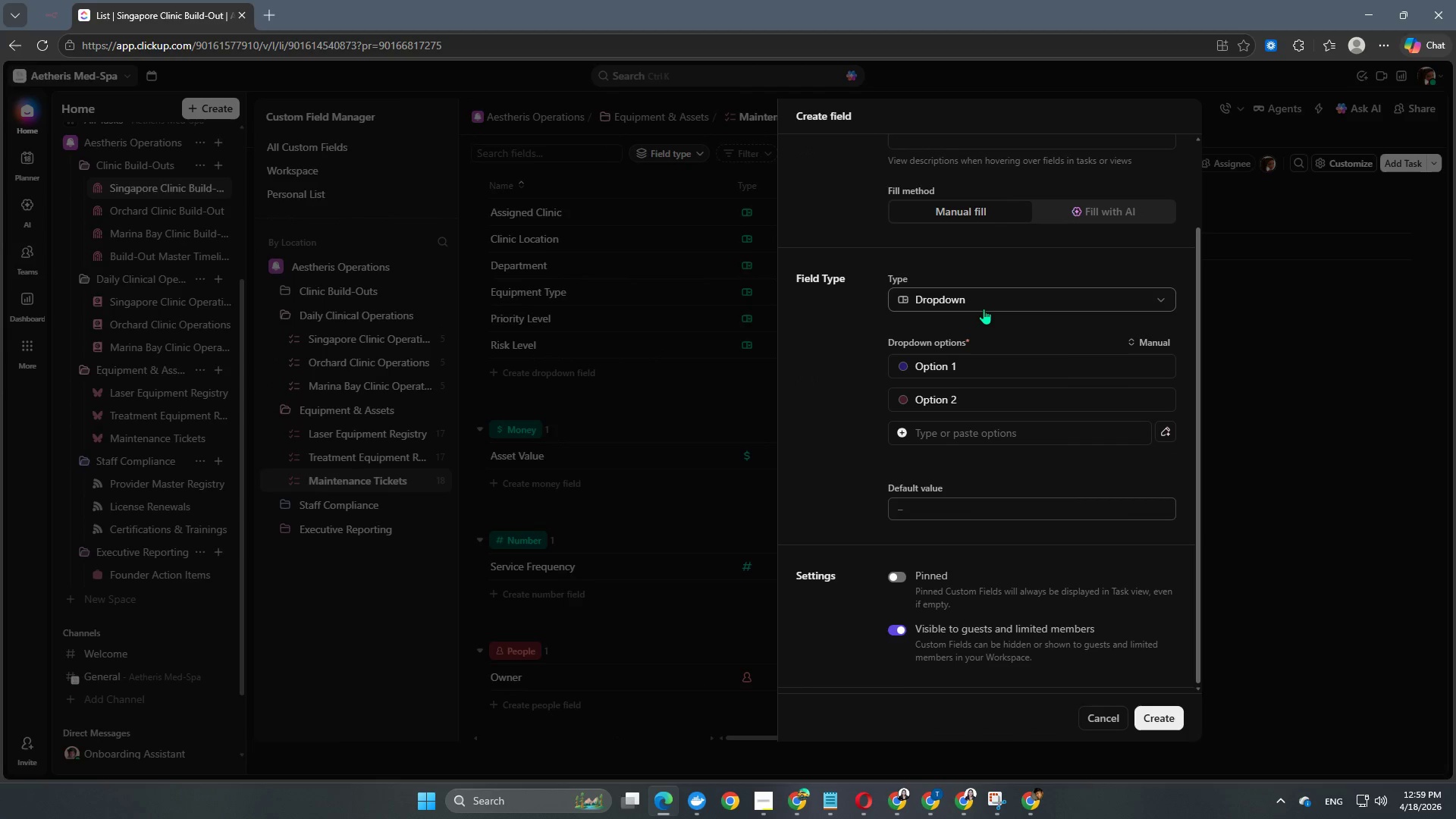 
left_click([985, 308])
 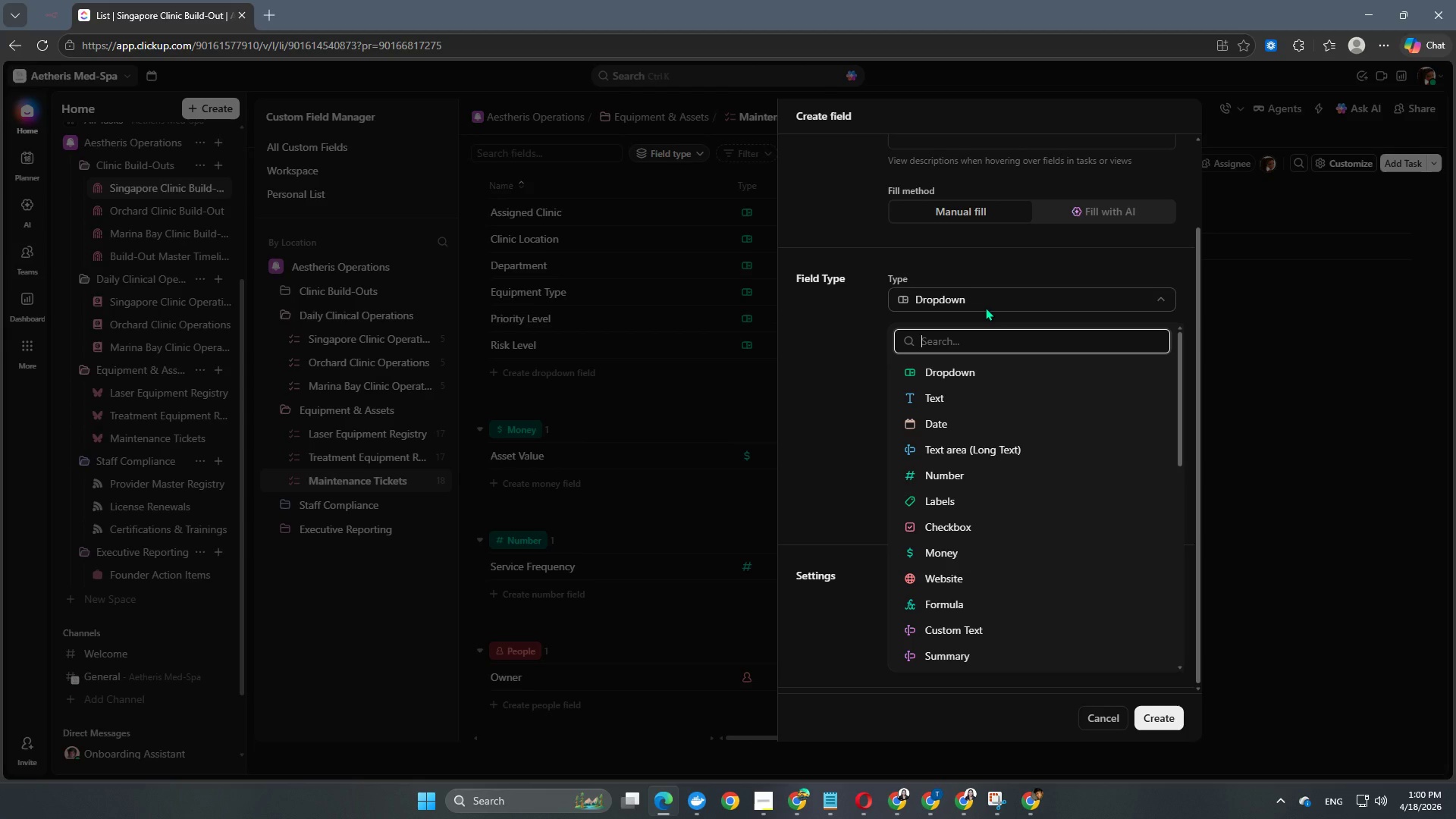 
wait(5.03)
 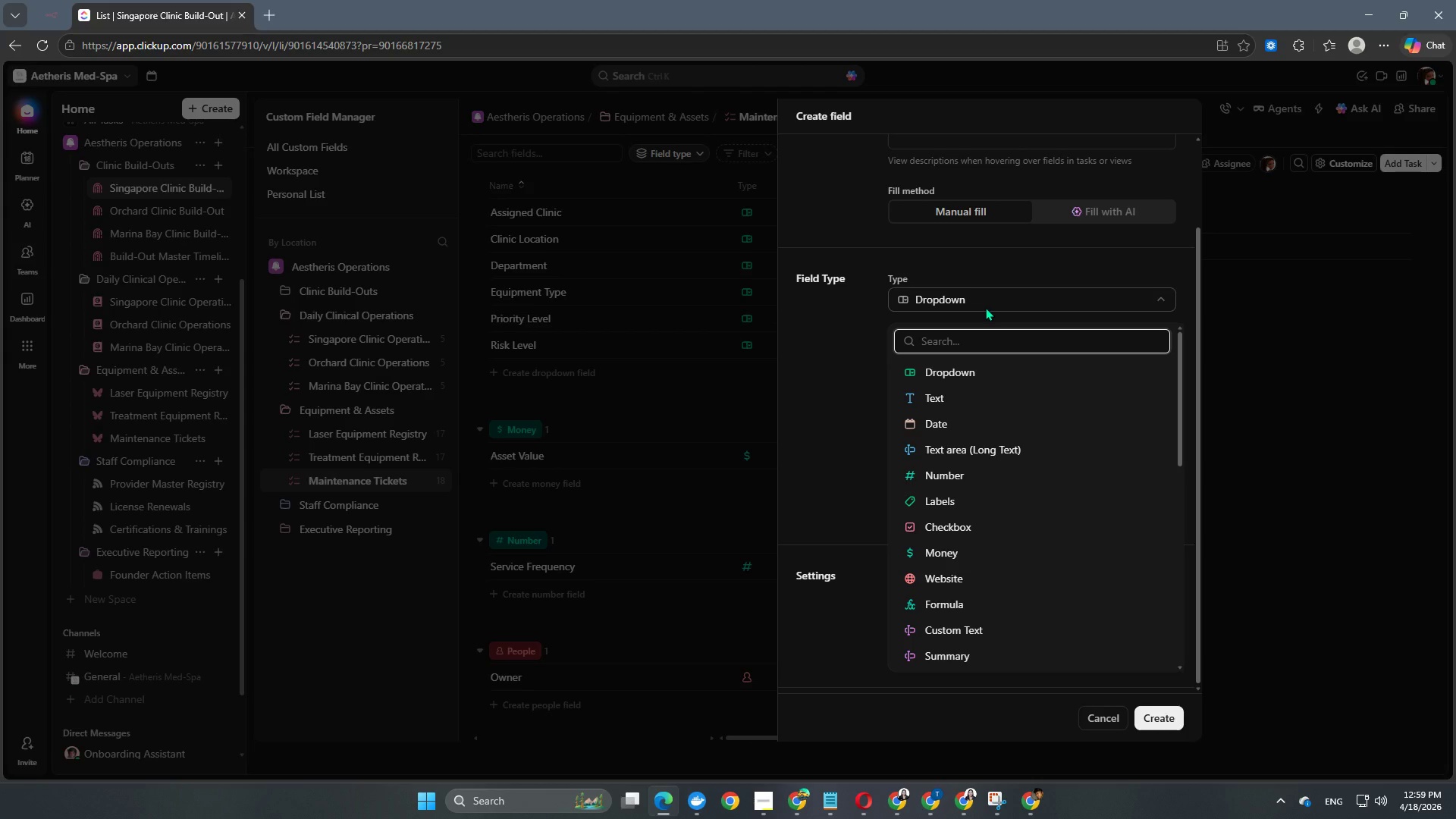 
left_click([978, 370])
 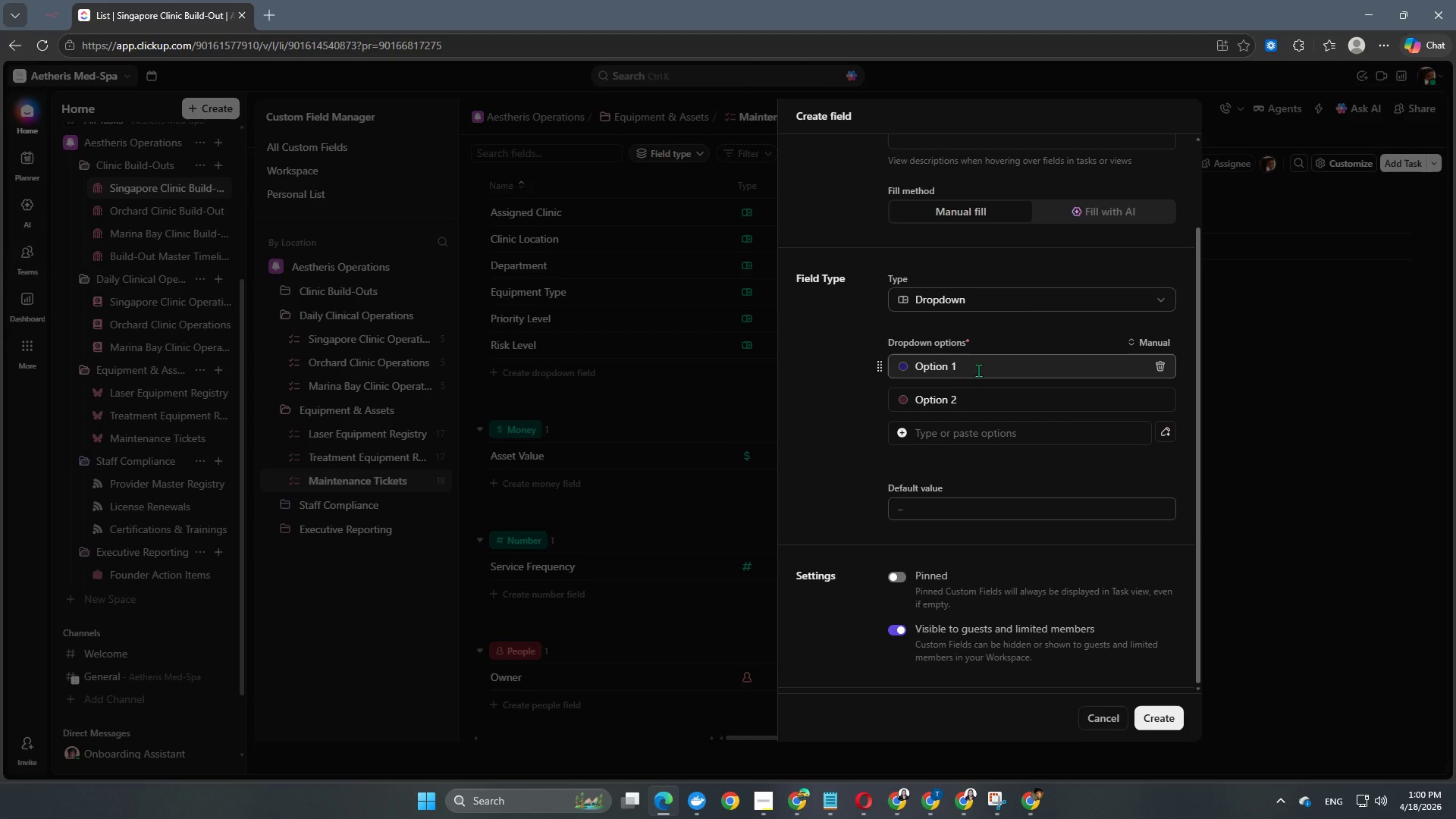 
scroll: coordinate [978, 369], scroll_direction: up, amount: 3.0
 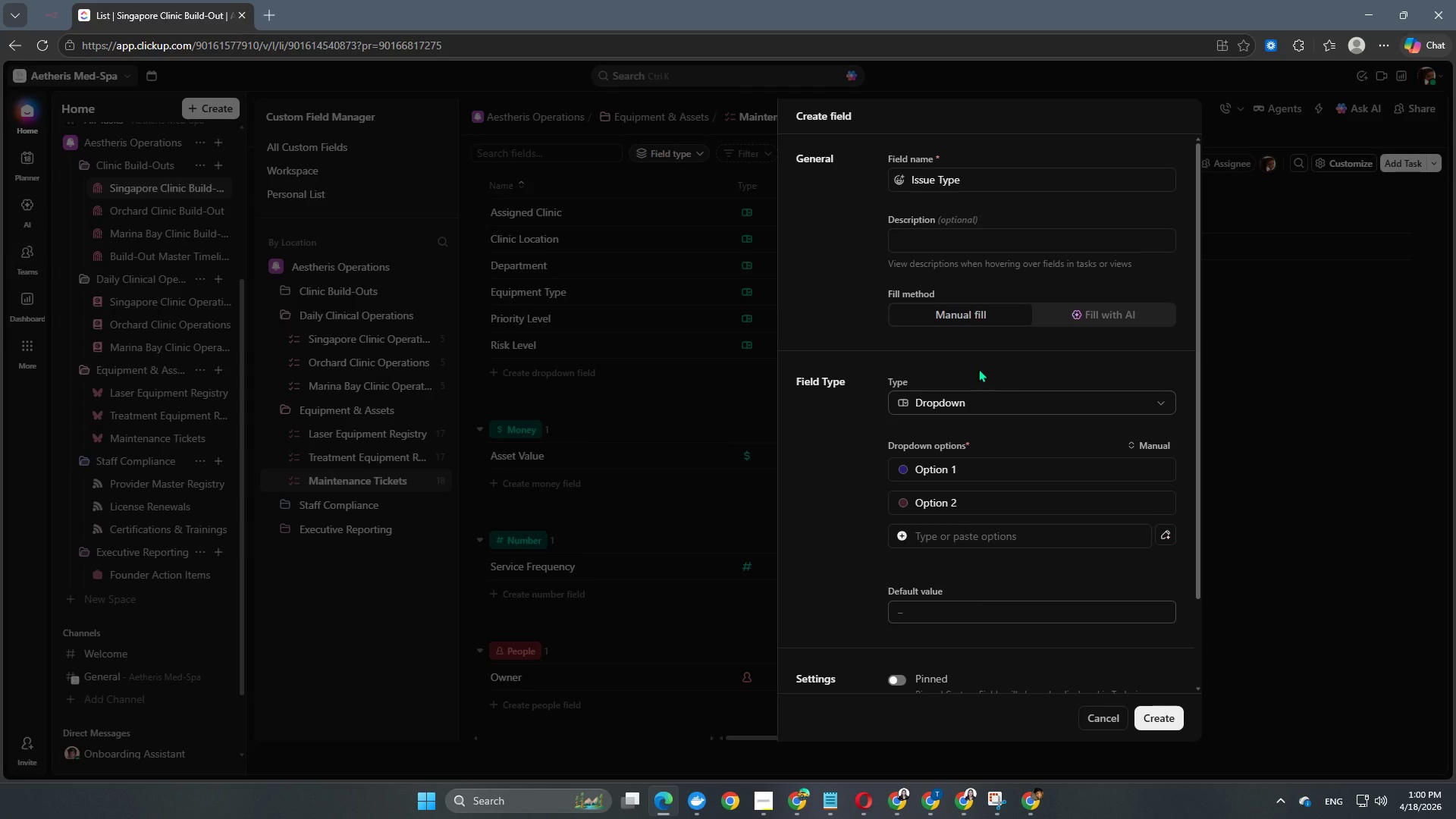 
scroll: coordinate [978, 369], scroll_direction: down, amount: 1.0
 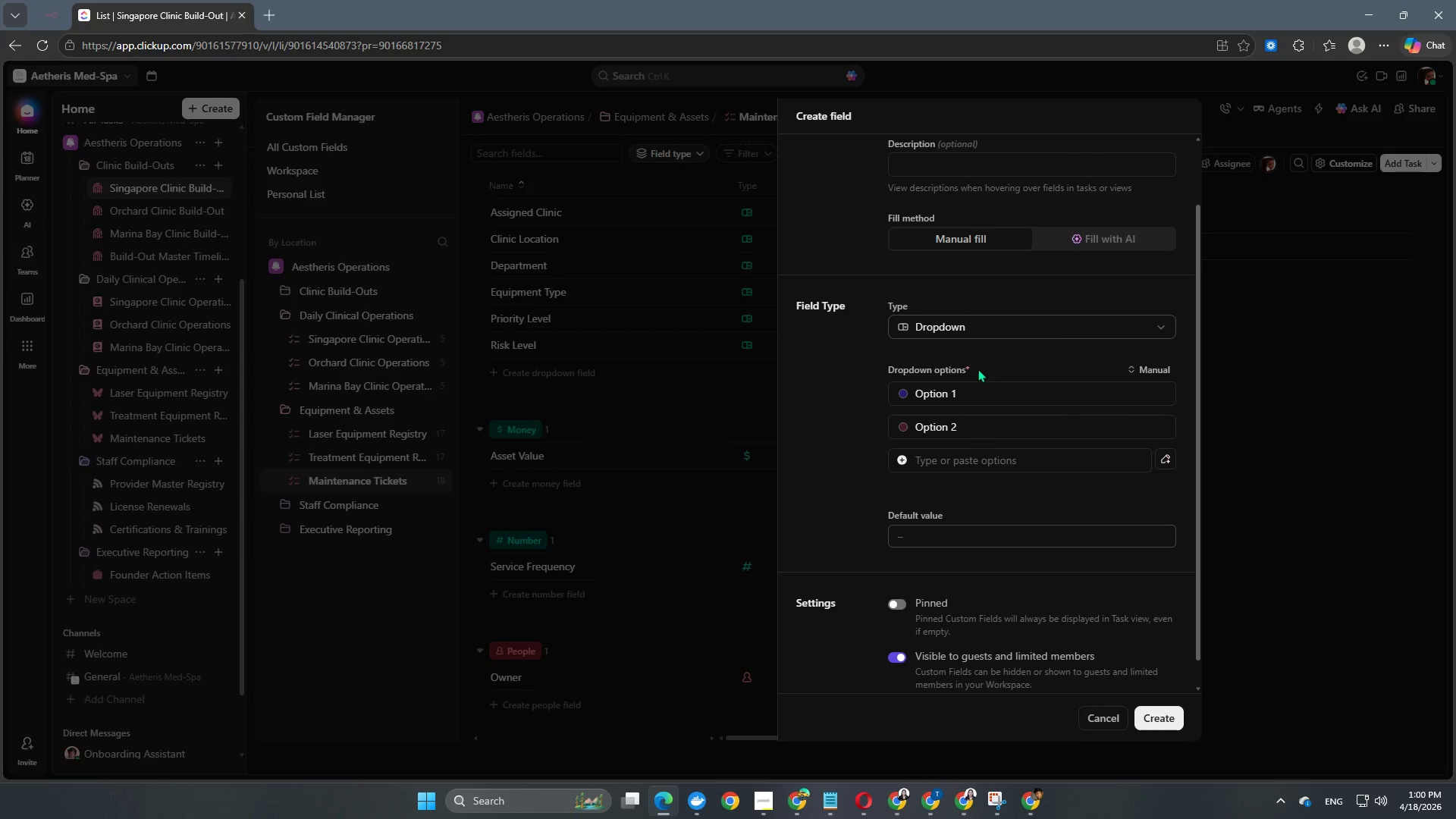 
left_click([932, 403])
 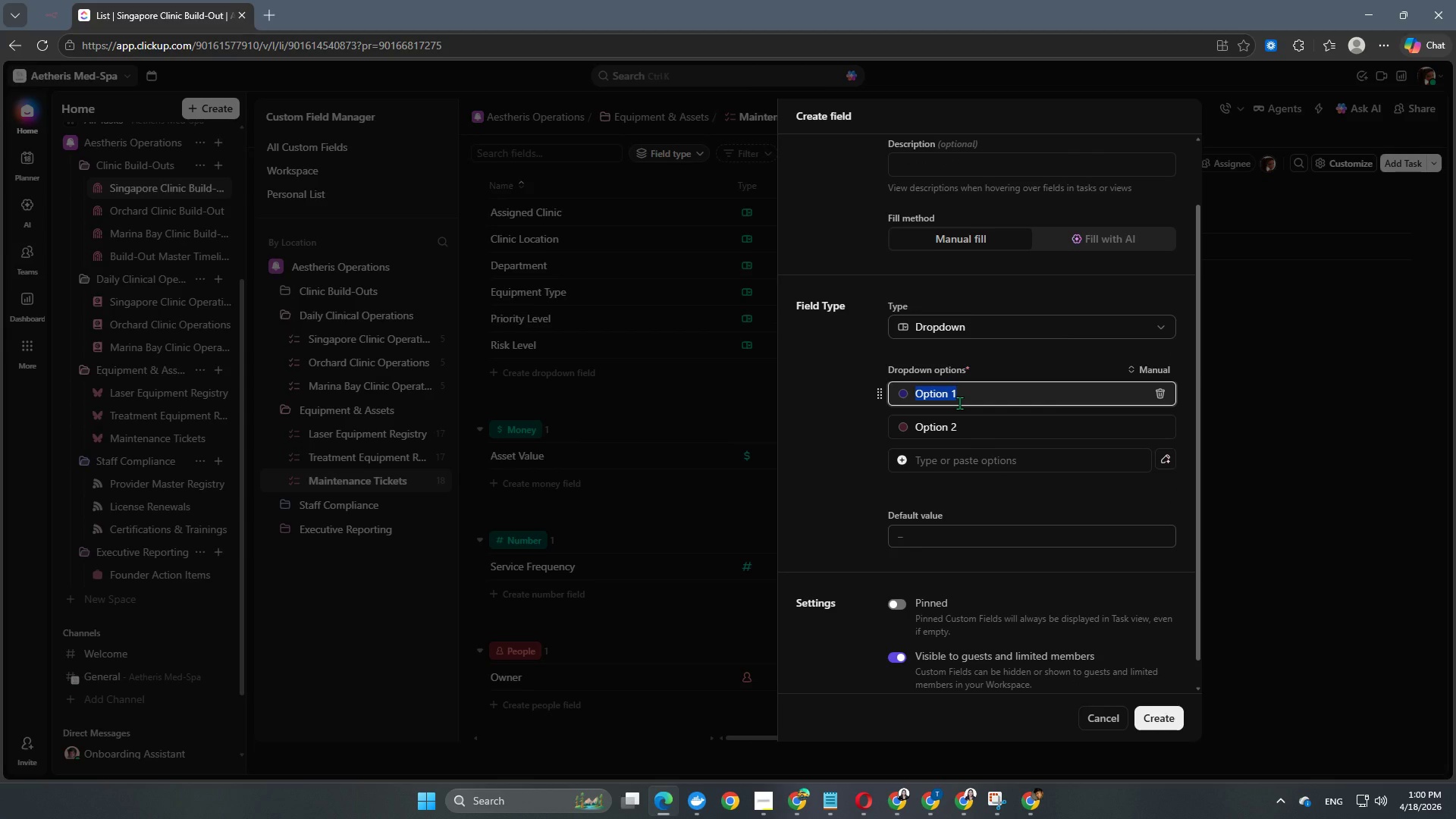 
hold_key(key=ControlLeft, duration=0.64)
 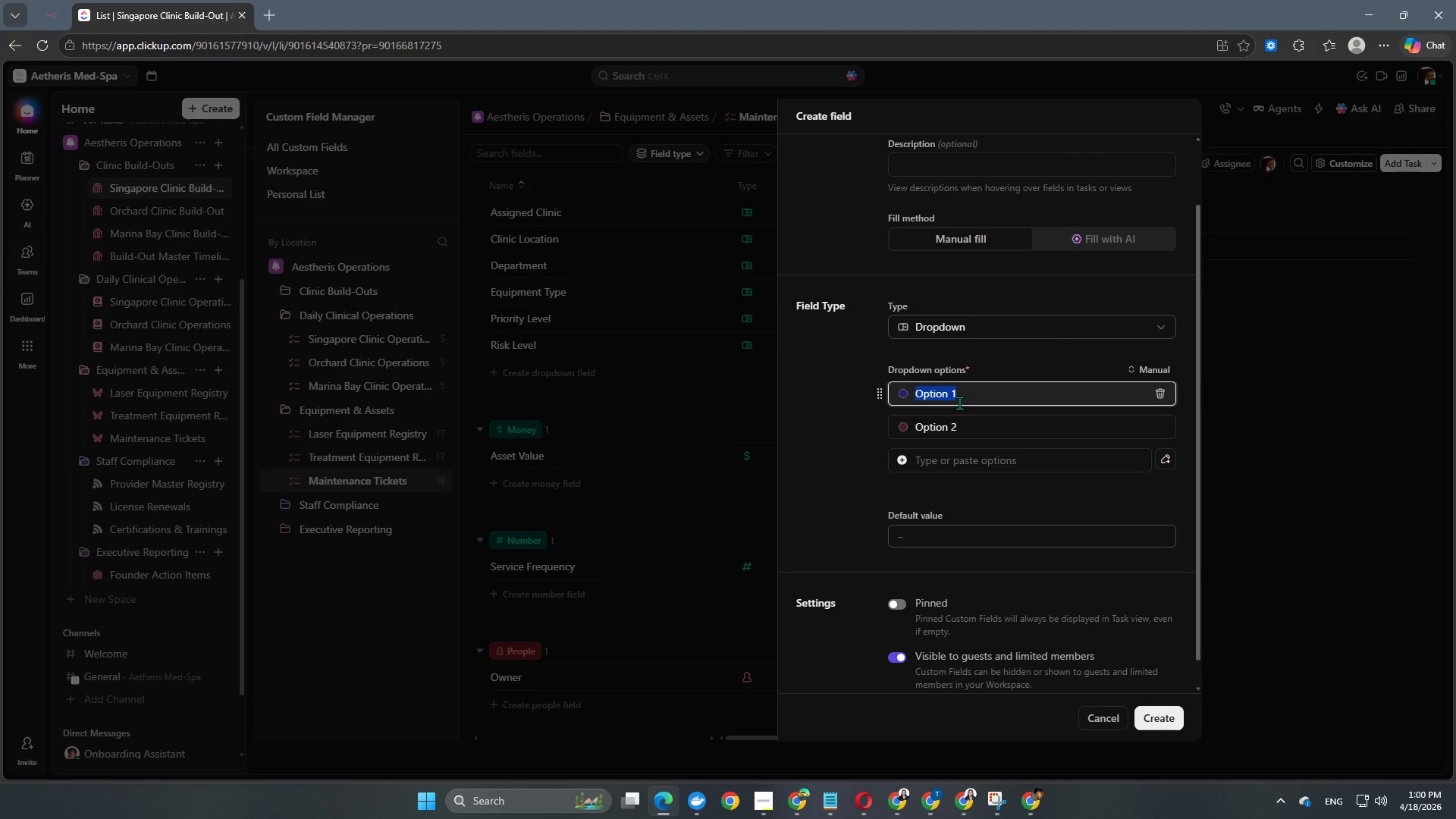 
type(Preventive Maintenance)
 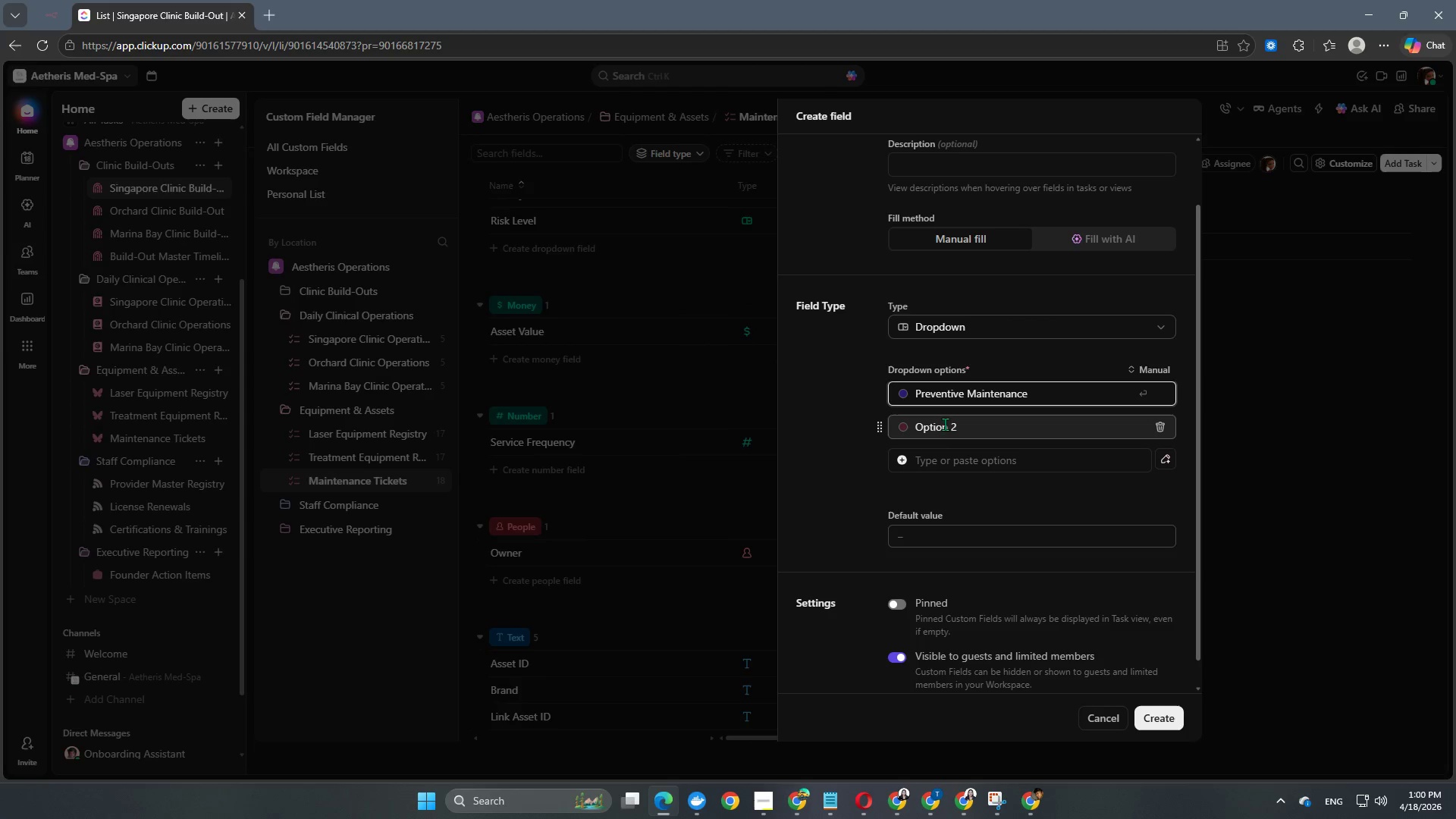 
left_click([943, 433])
 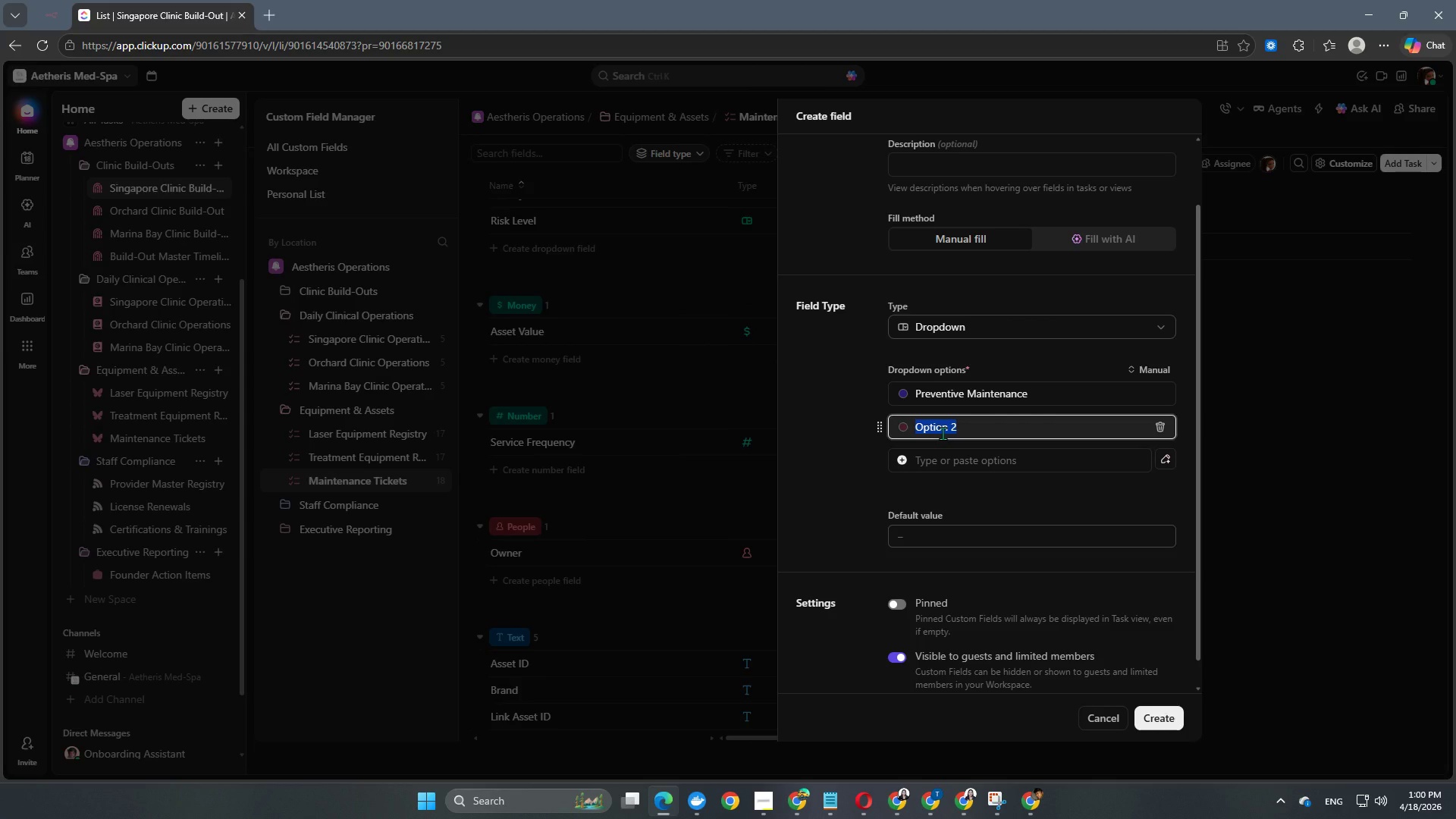 
type(Calibration)
 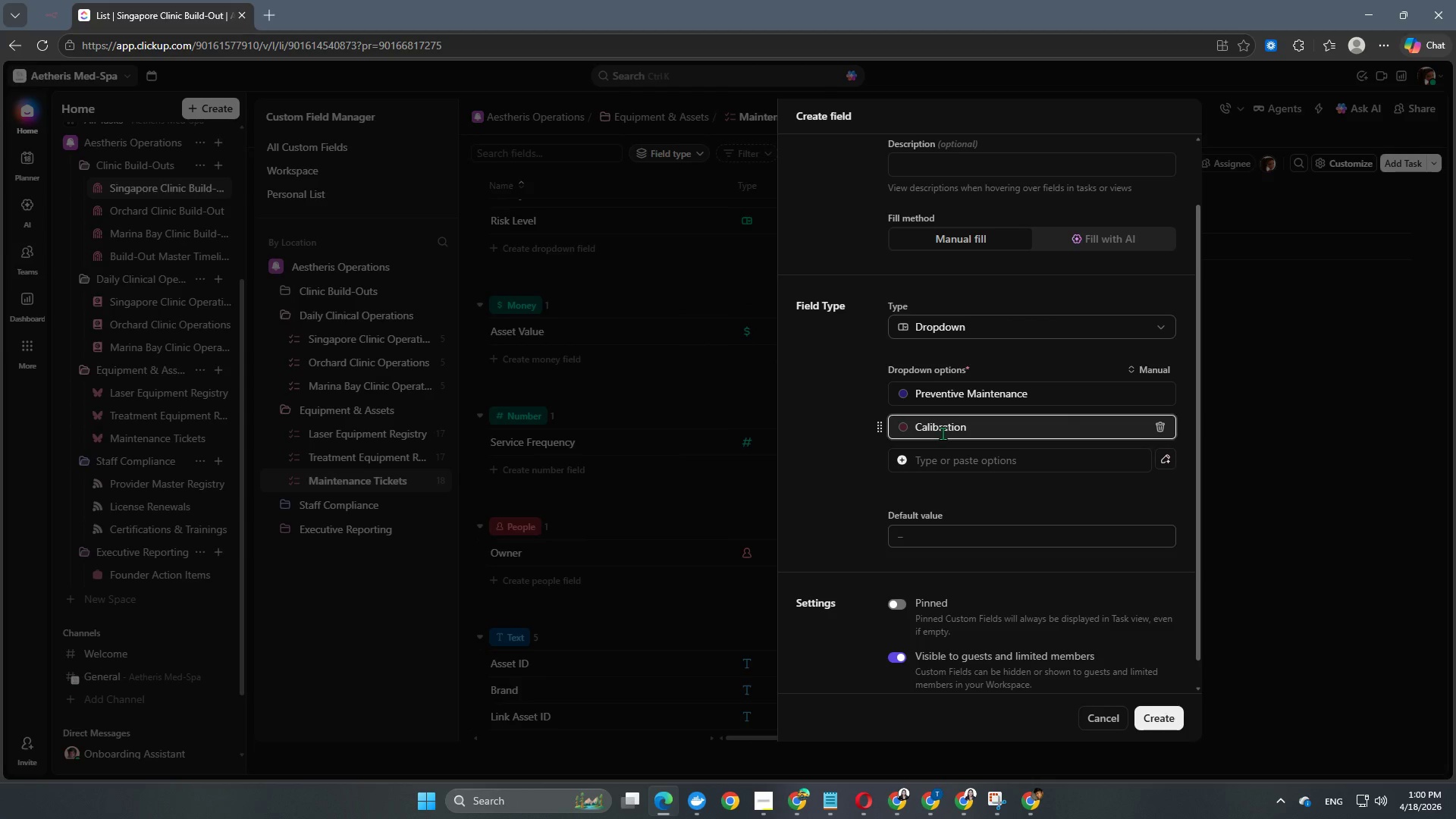 
key(Enter)
 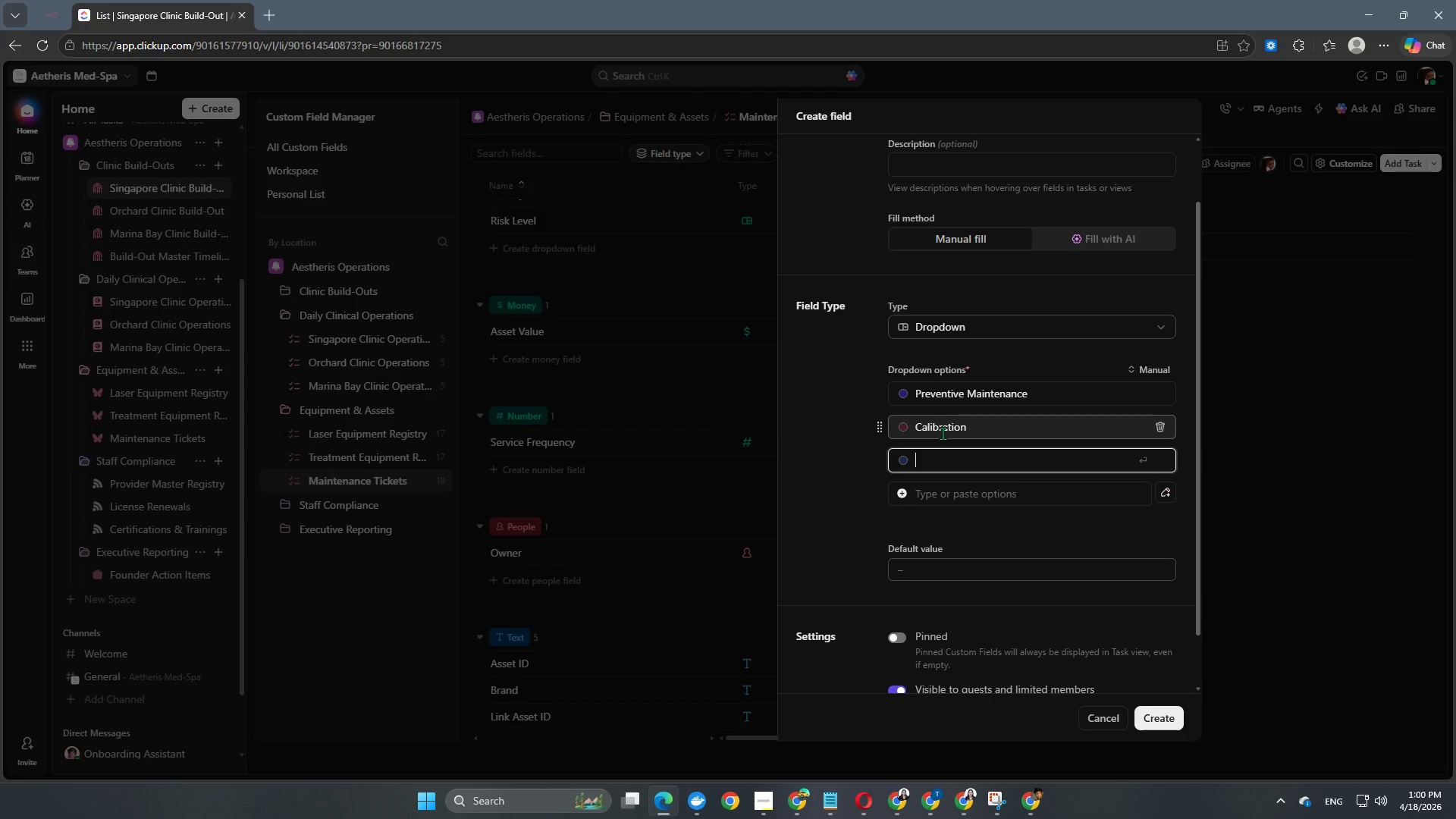 
type(Breakdow)
 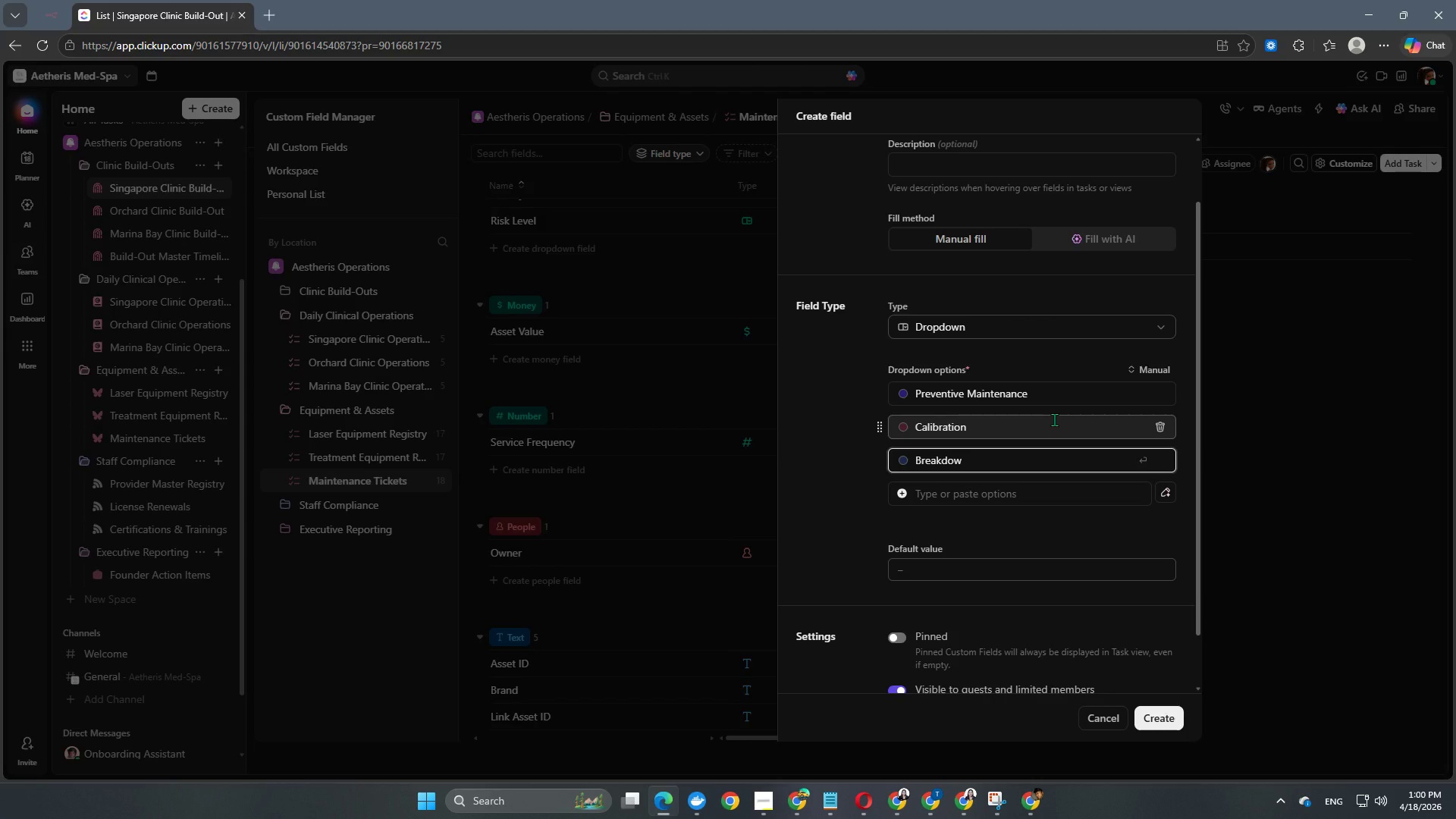 
key(N)
 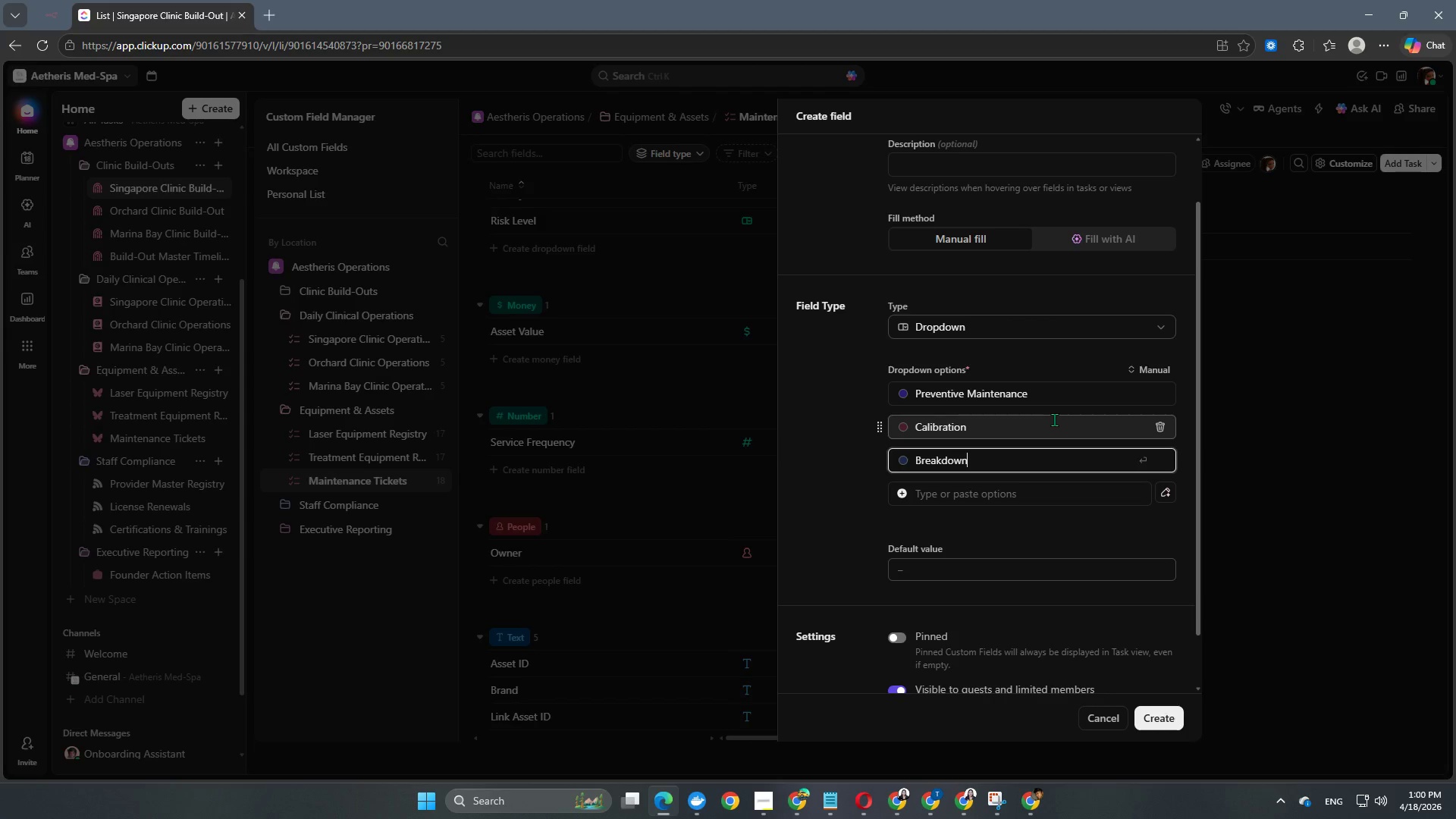 
key(Enter)
 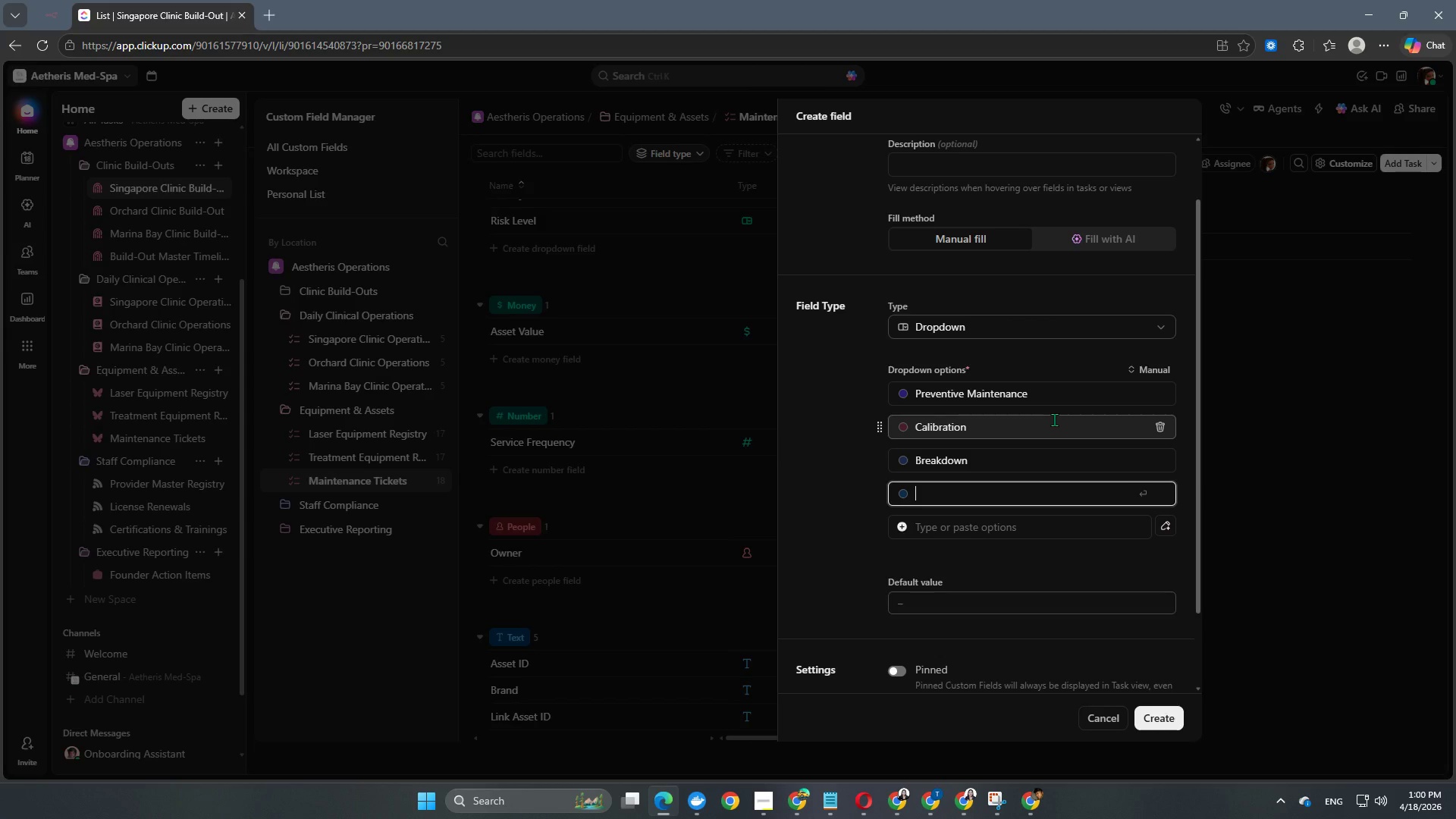 
type(Repar)
key(Backspace)
type(ior)
key(Backspace)
key(Backspace)
type(r)
 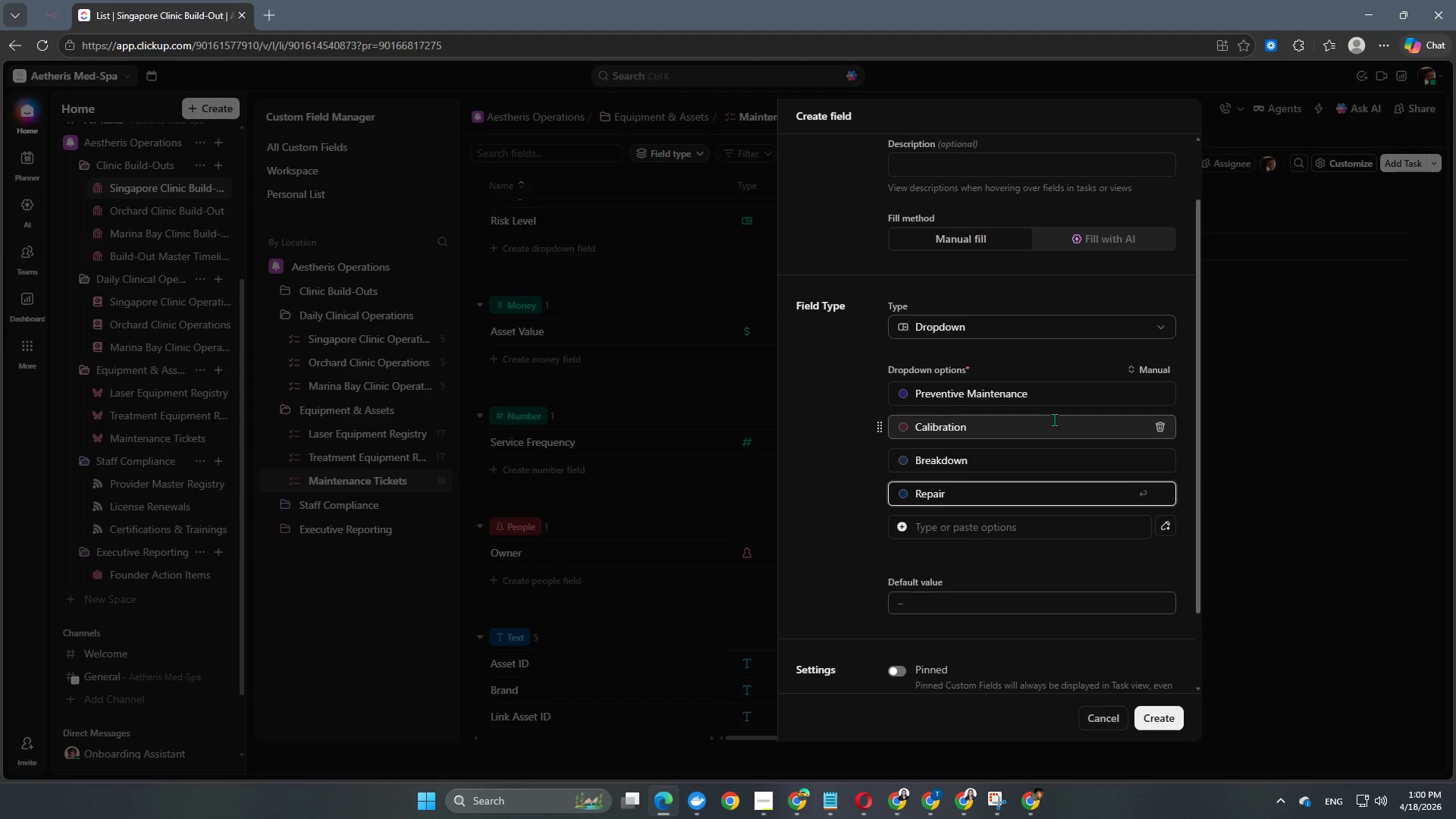 
key(Enter)
 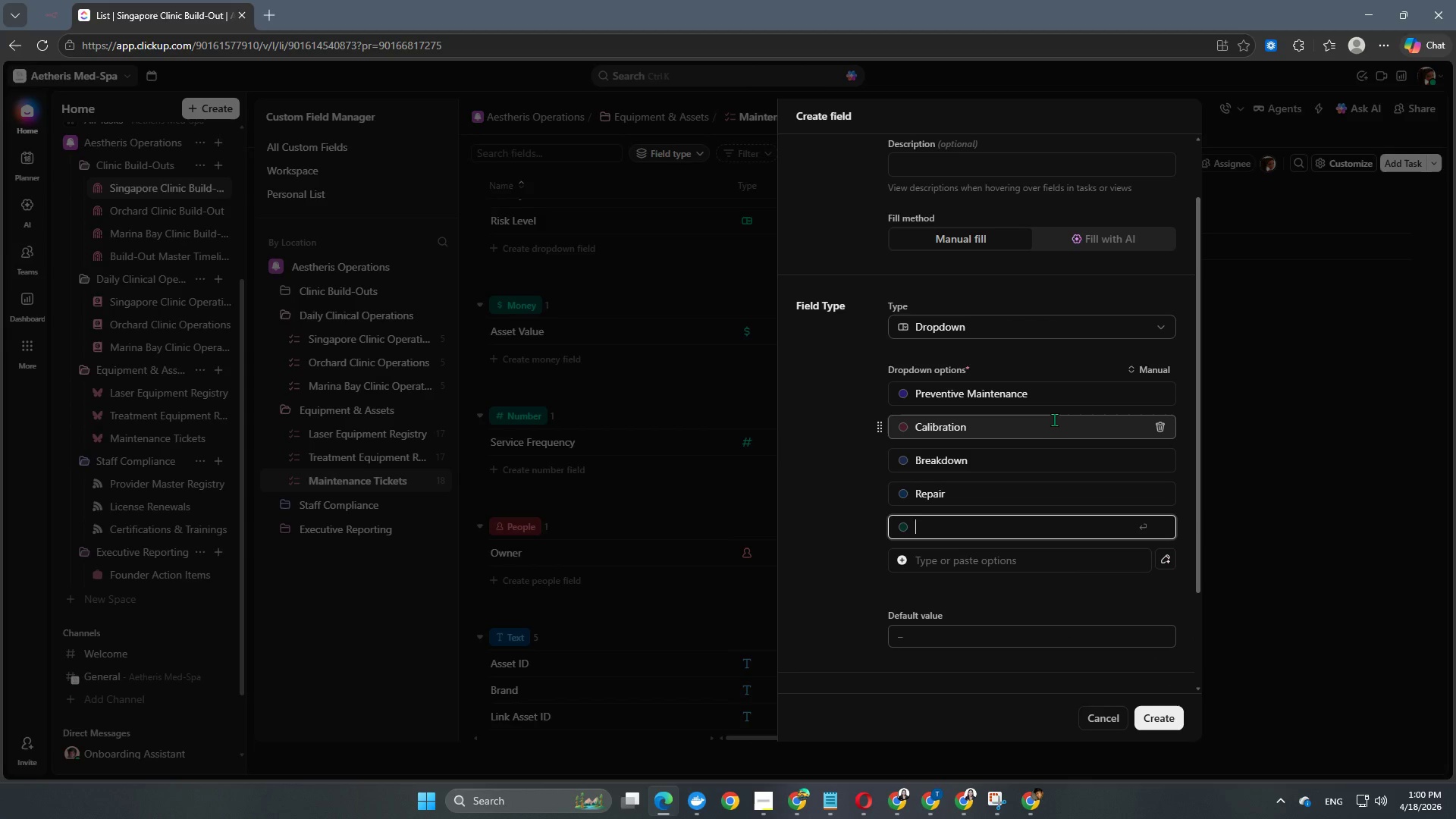 
type(Inspection)
 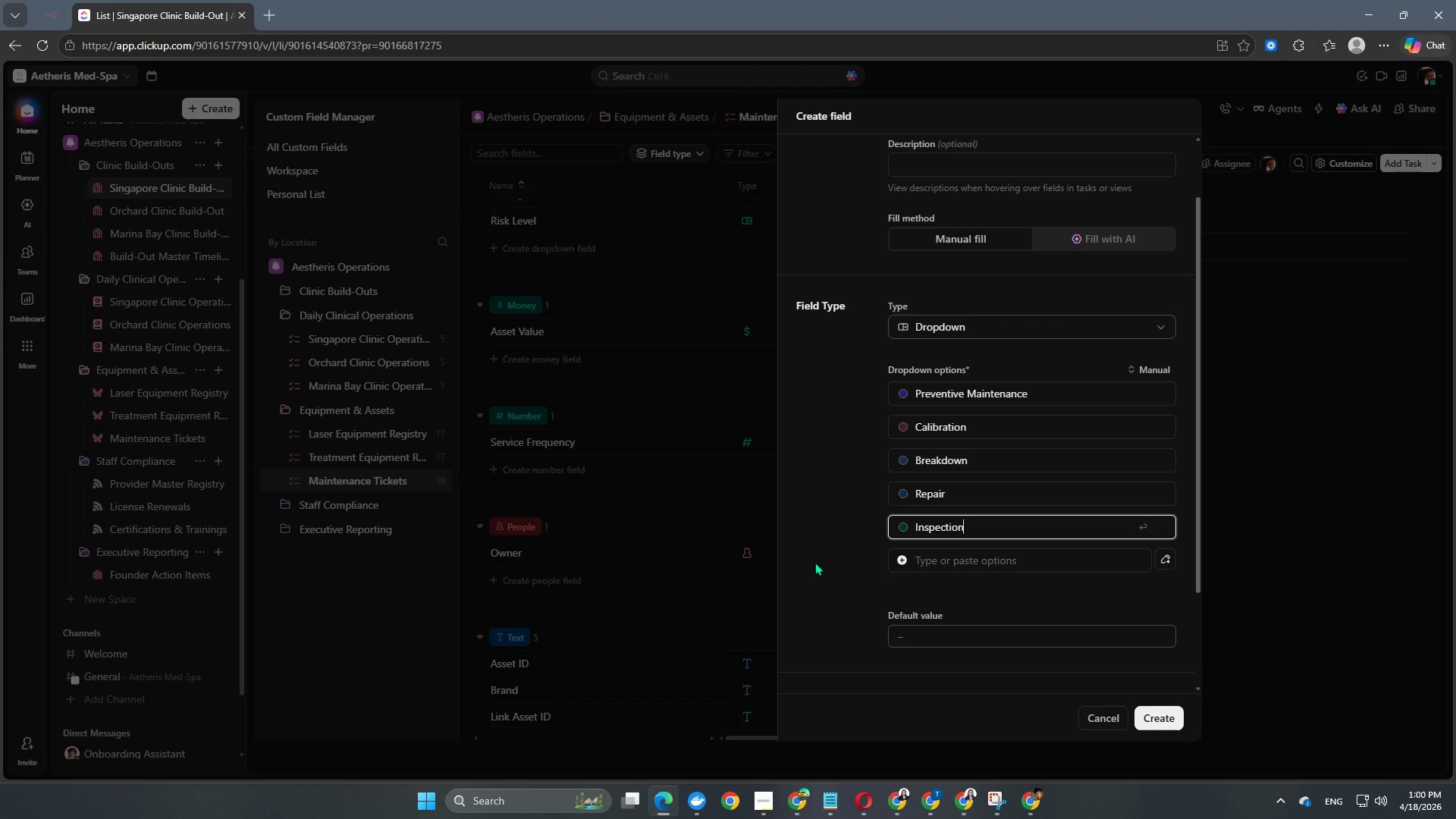 
left_click([856, 548])
 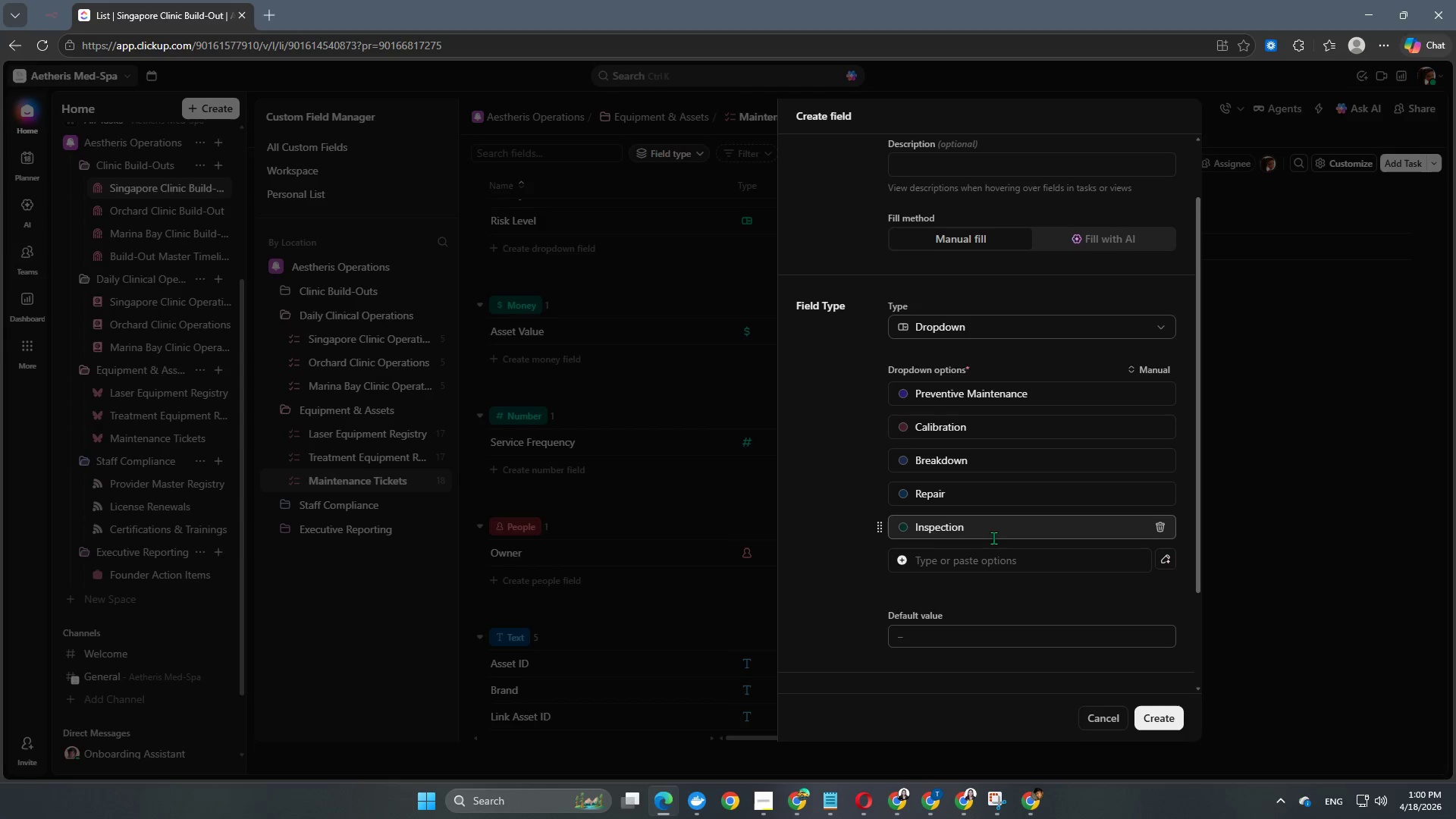 
scroll: coordinate [994, 538], scroll_direction: up, amount: 2.0
 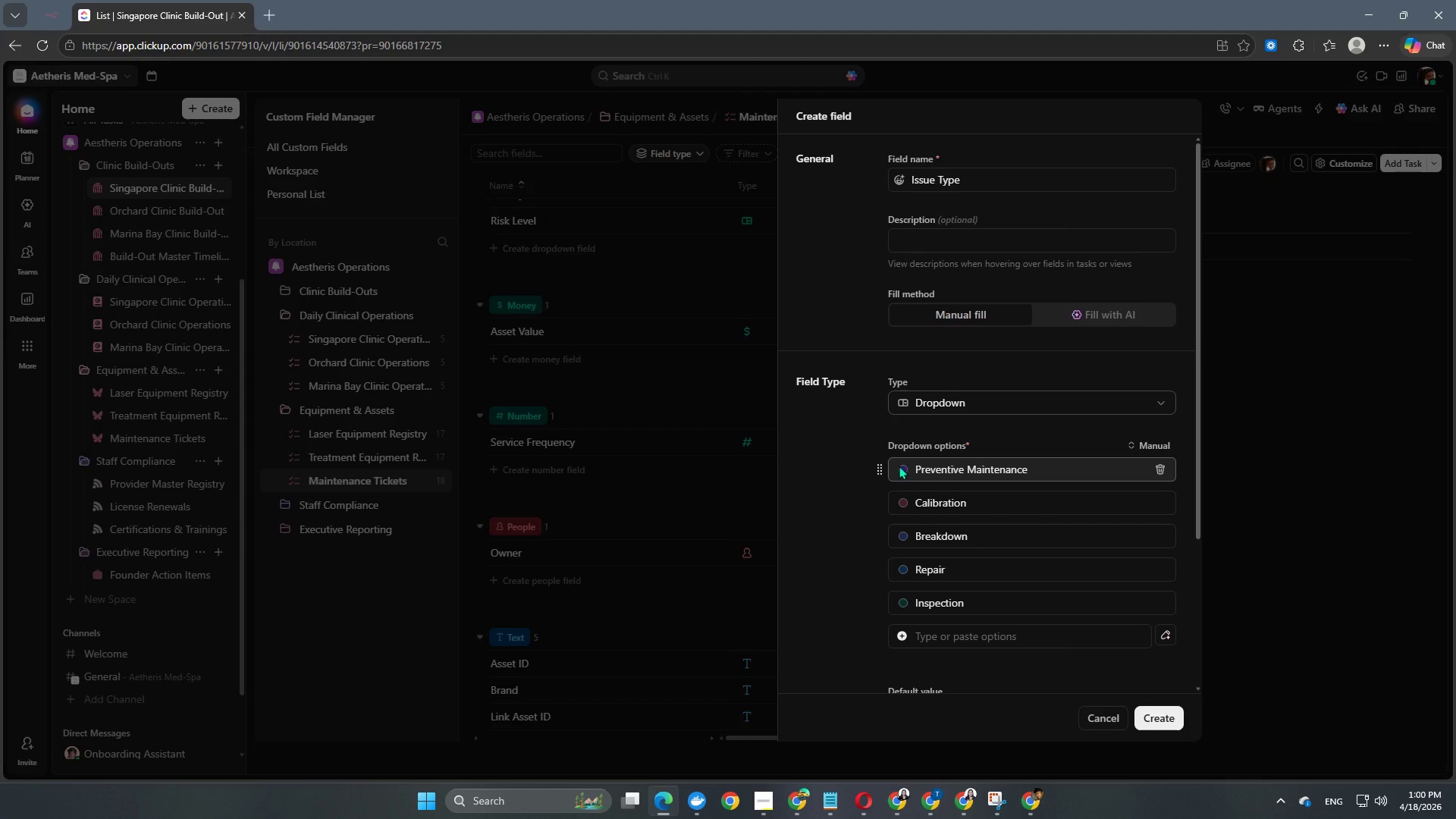 
double_click([900, 472])
 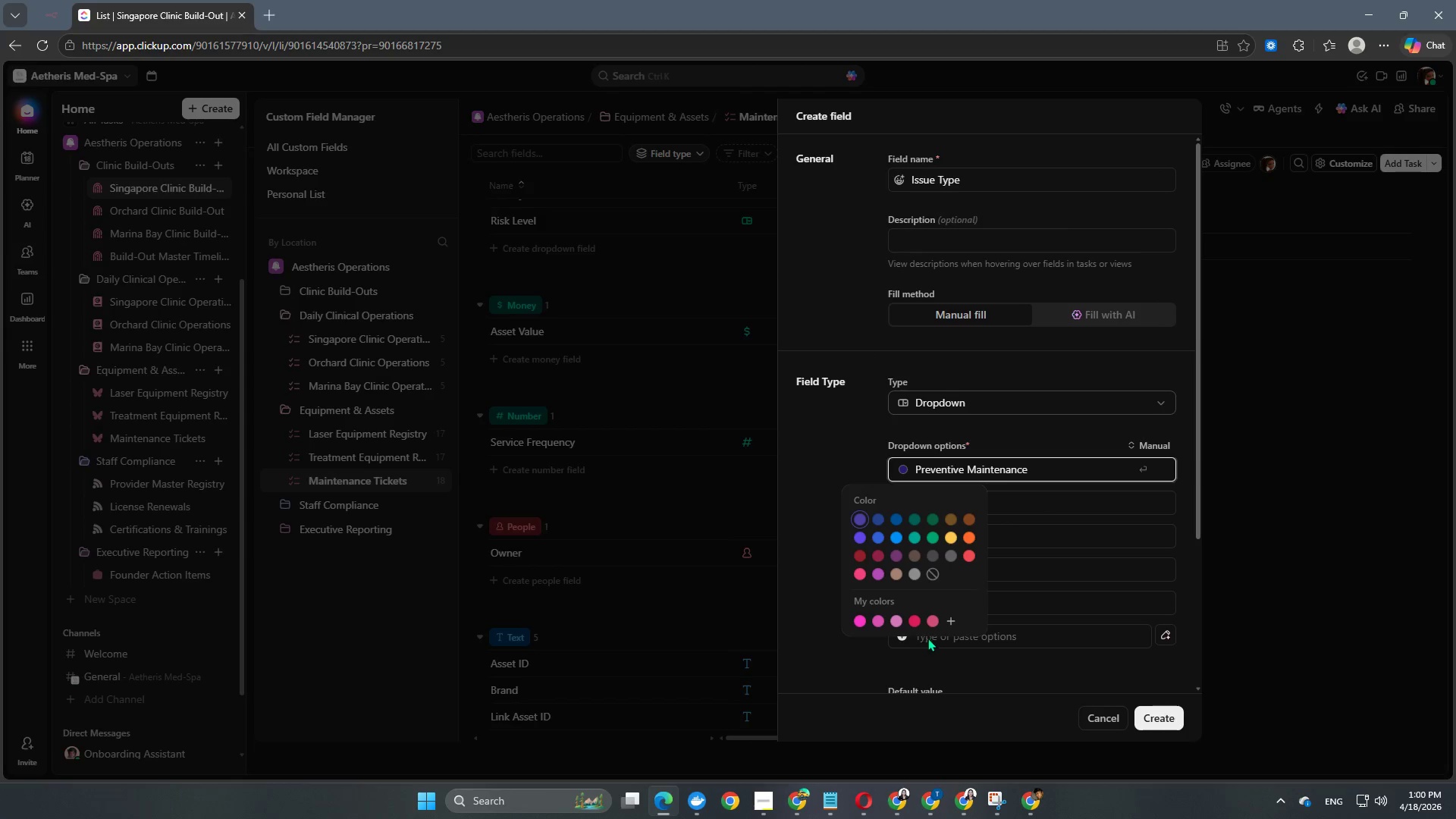 
left_click([937, 619])
 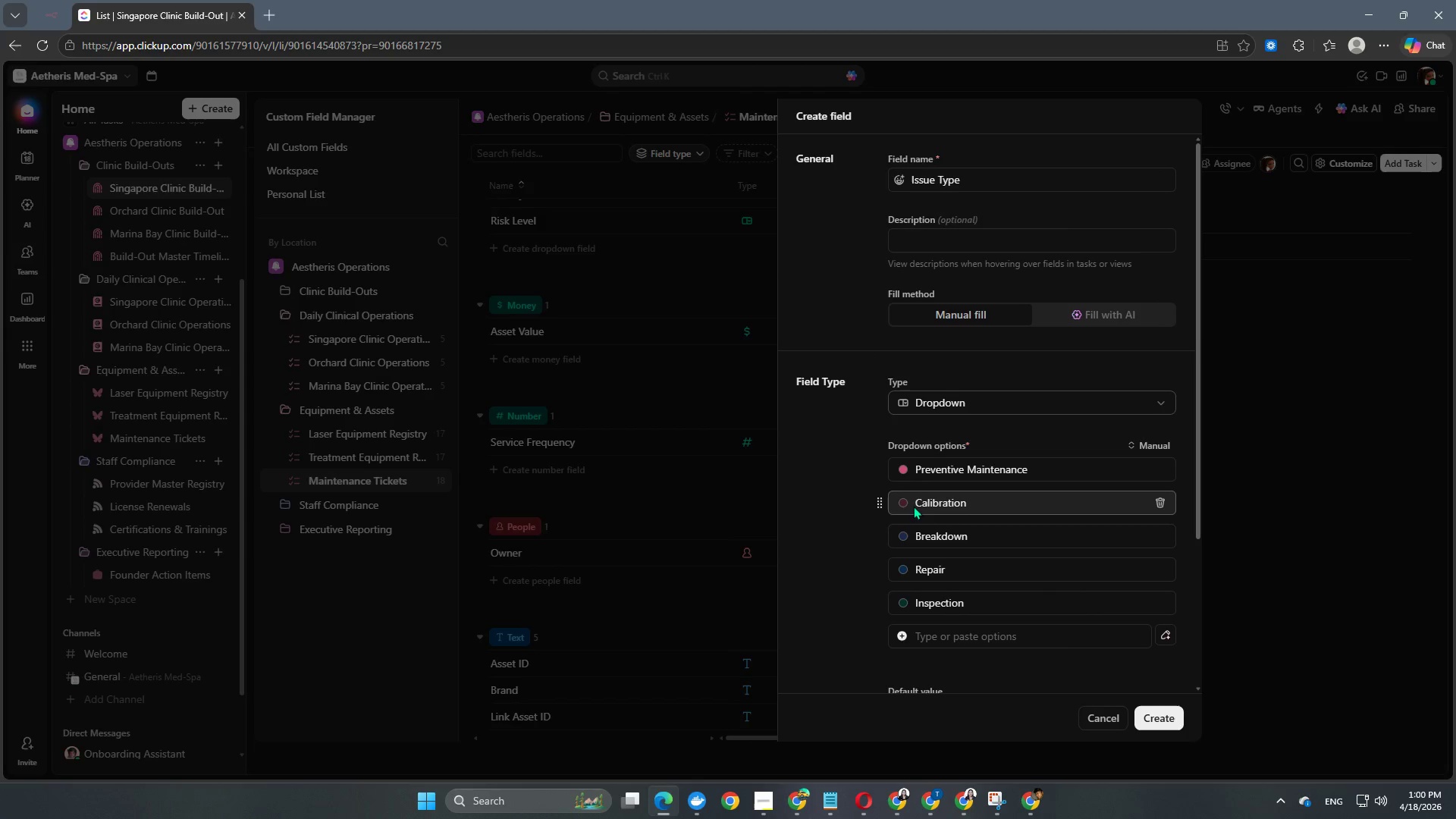 
left_click([902, 502])
 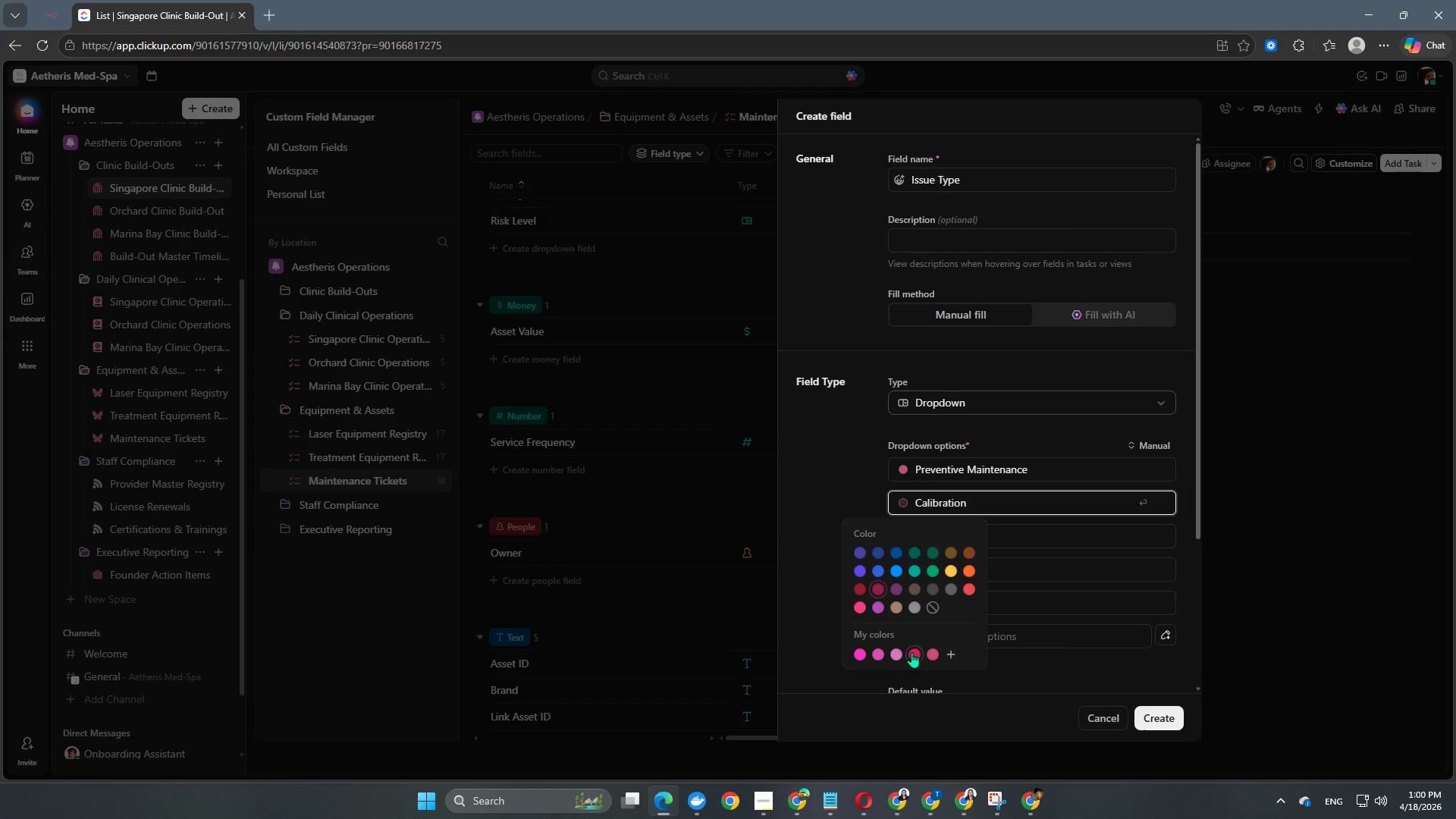 
left_click([912, 654])
 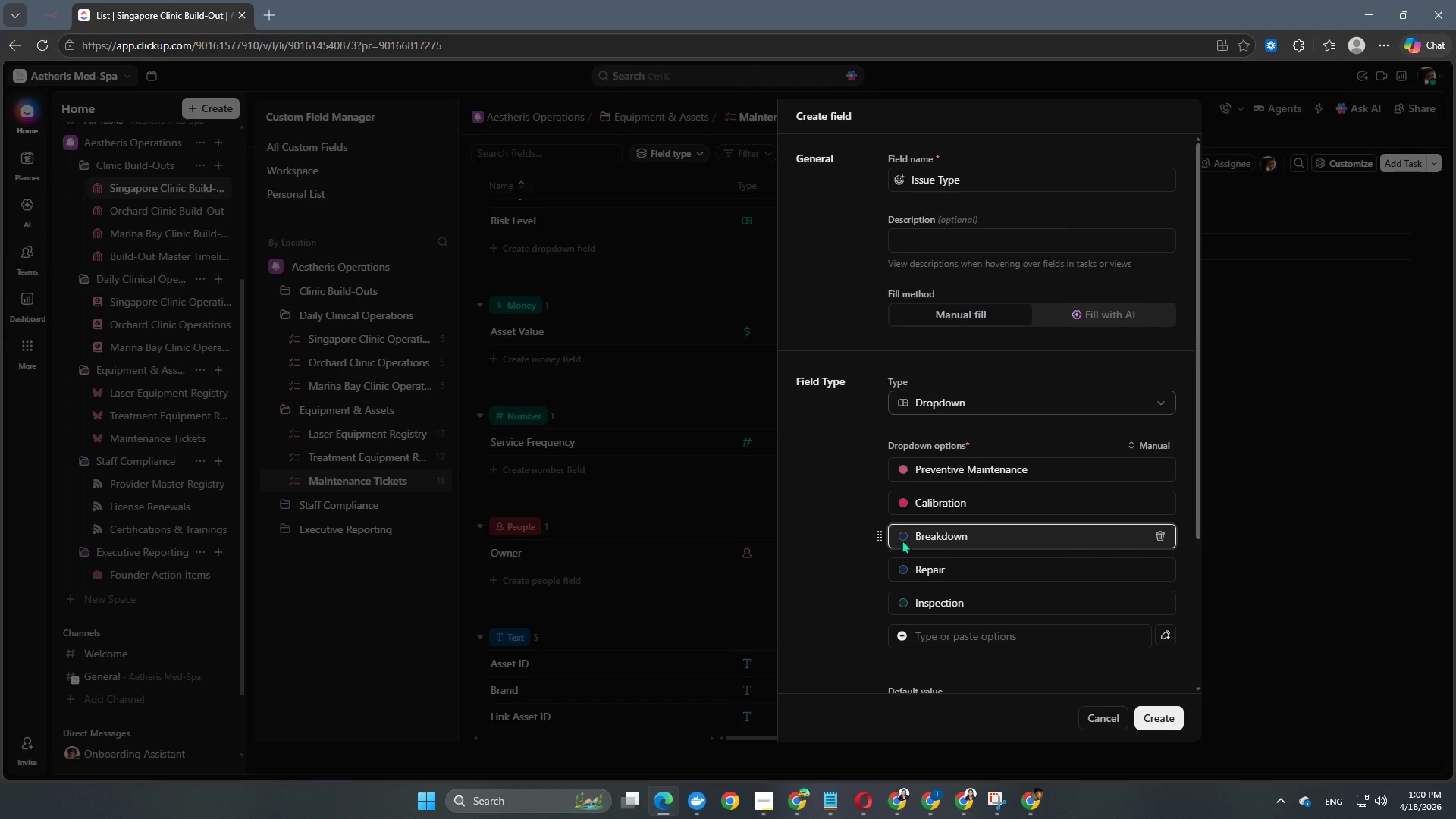 
left_click([900, 533])
 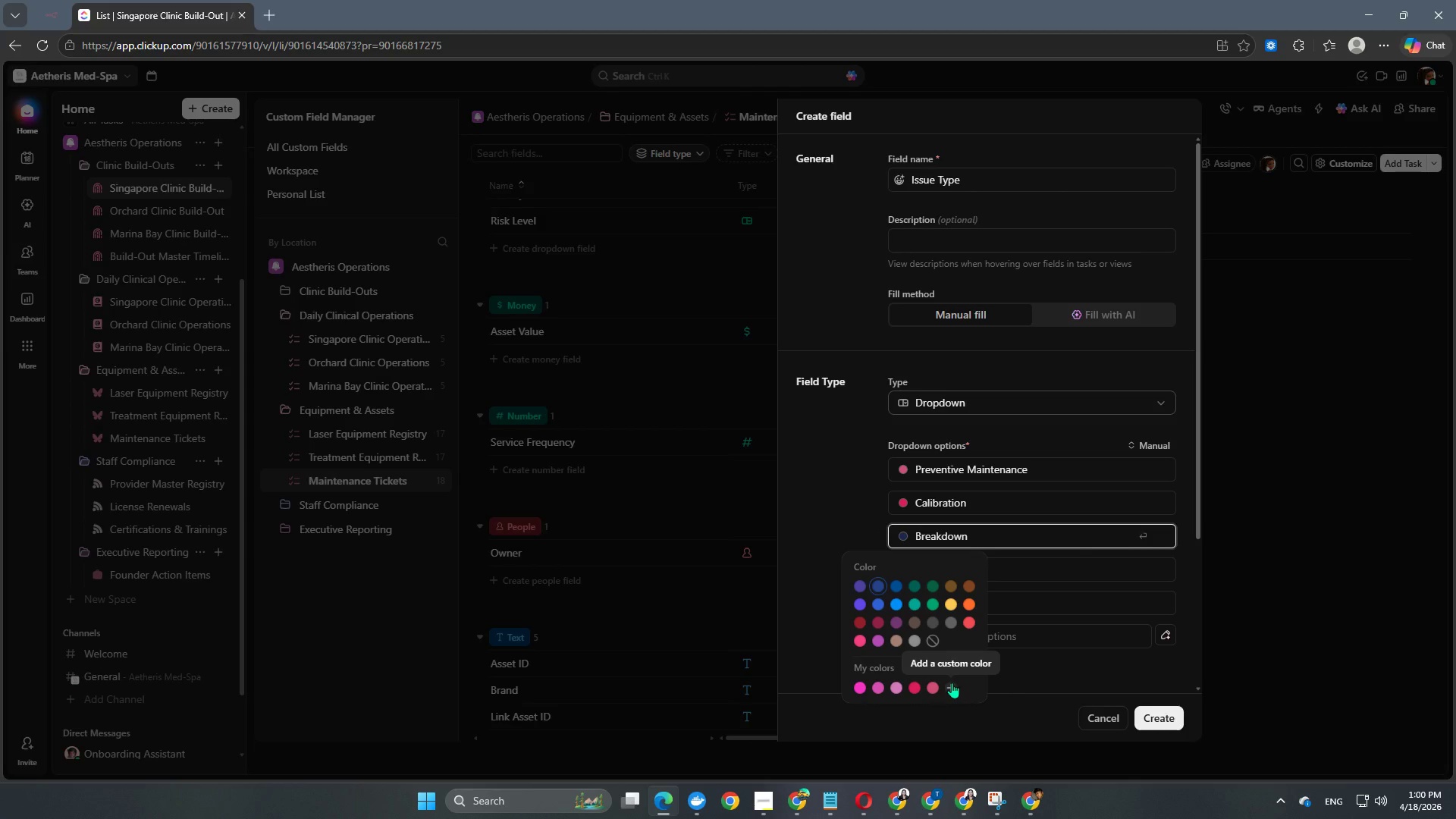 
left_click([931, 686])
 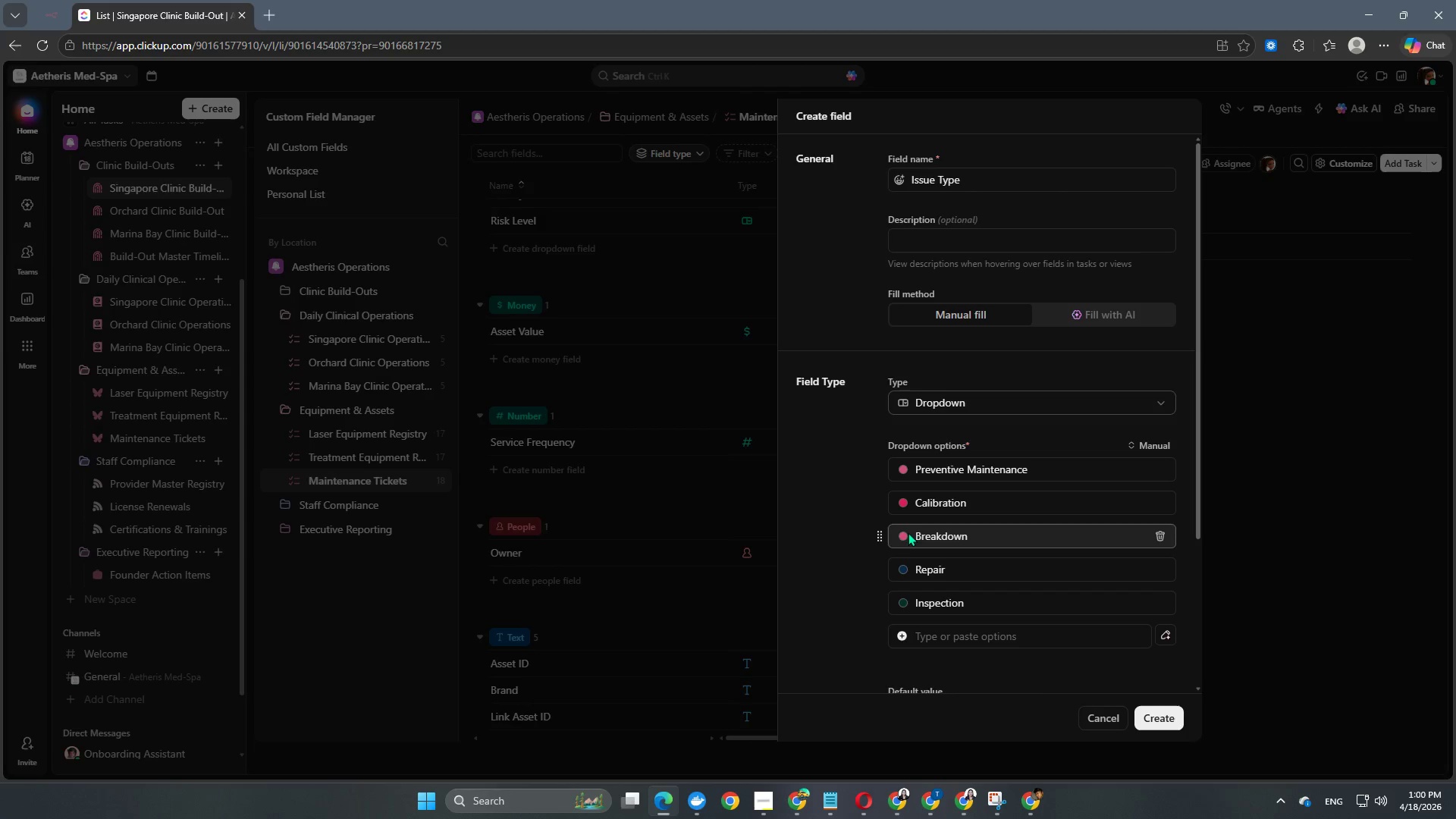 
left_click([899, 535])
 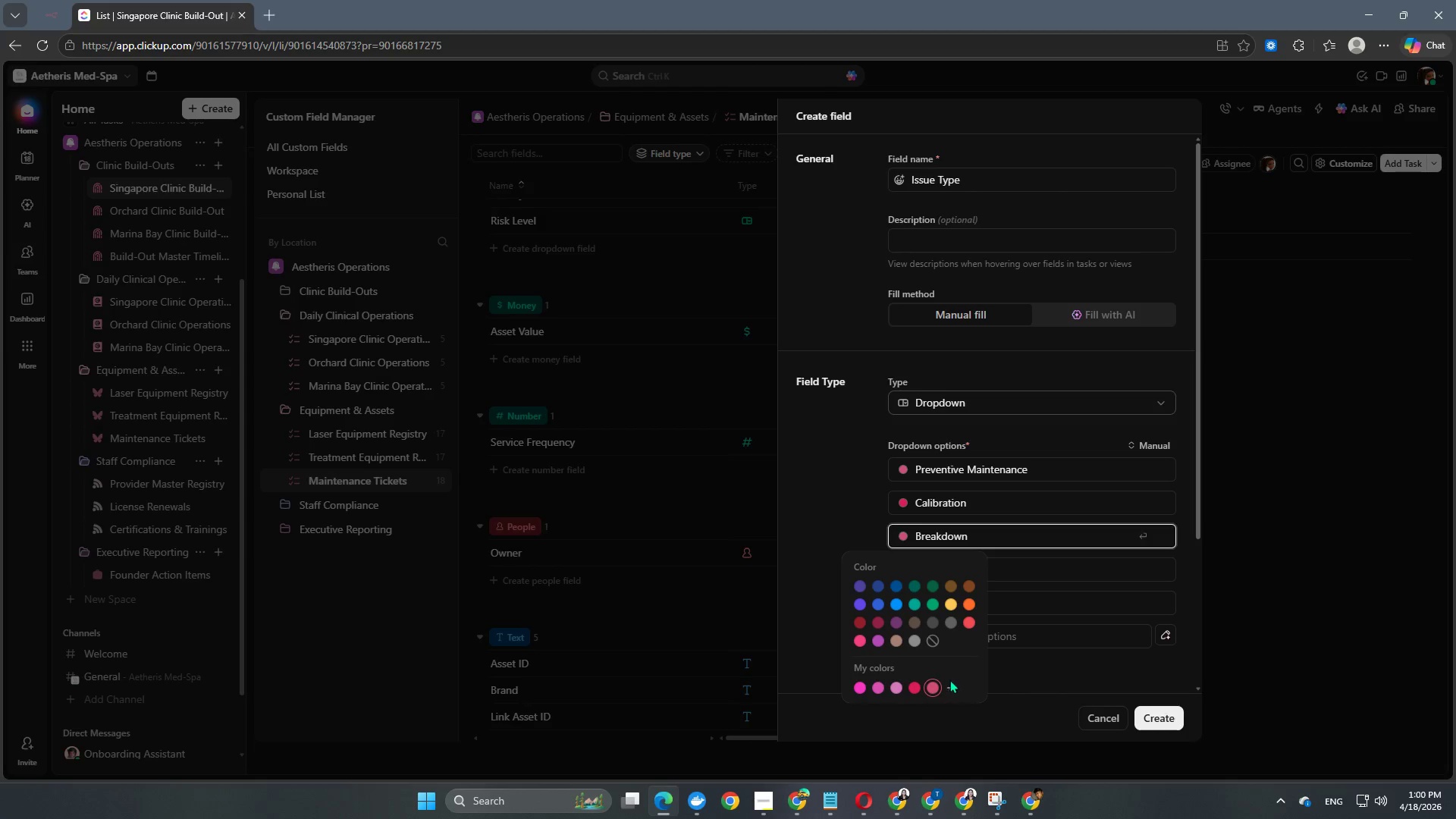 
left_click([950, 684])
 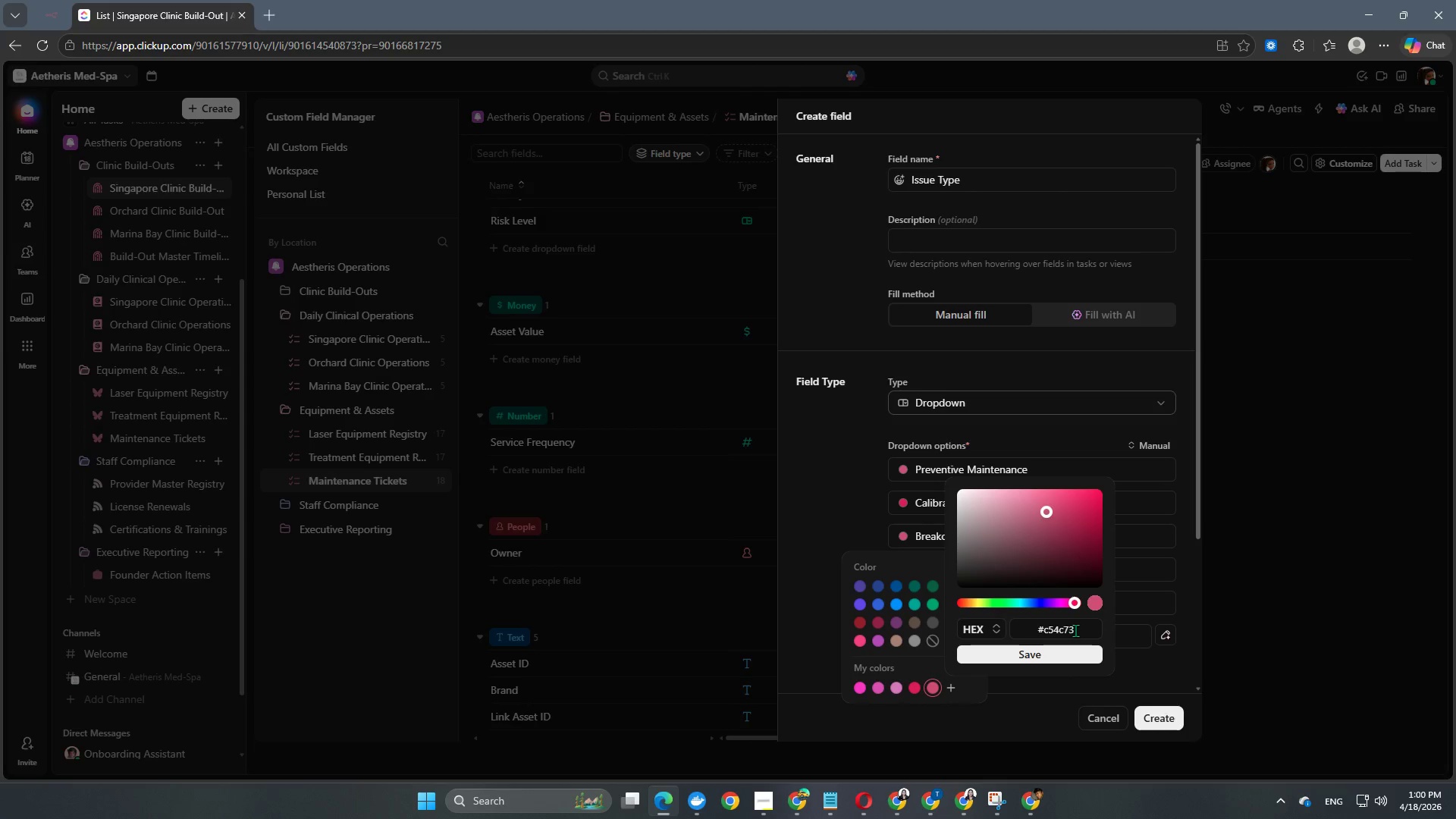 
left_click_drag(start_coordinate=[1075, 630], to_coordinate=[1021, 632])
 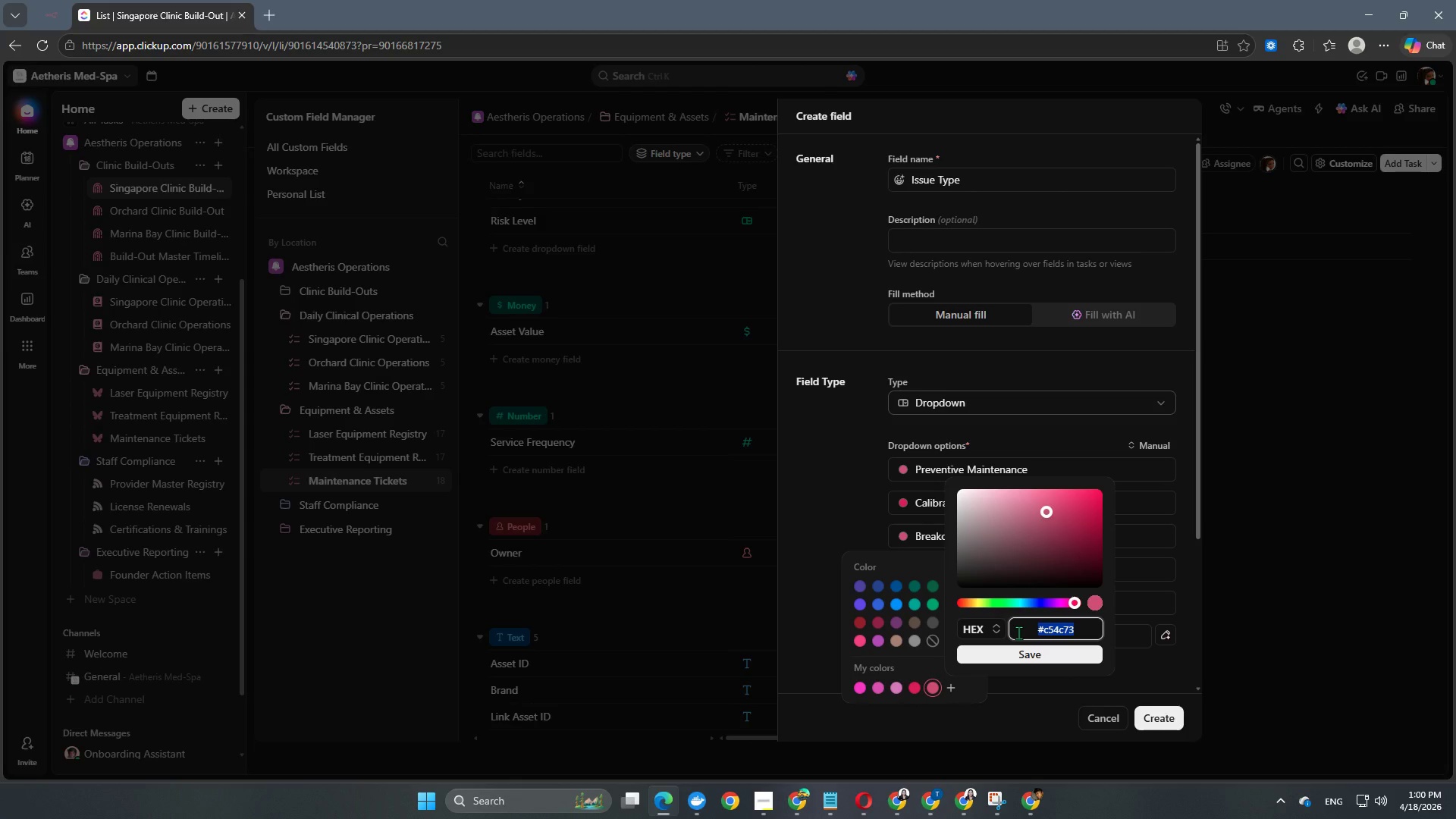 
key(Control+C)
 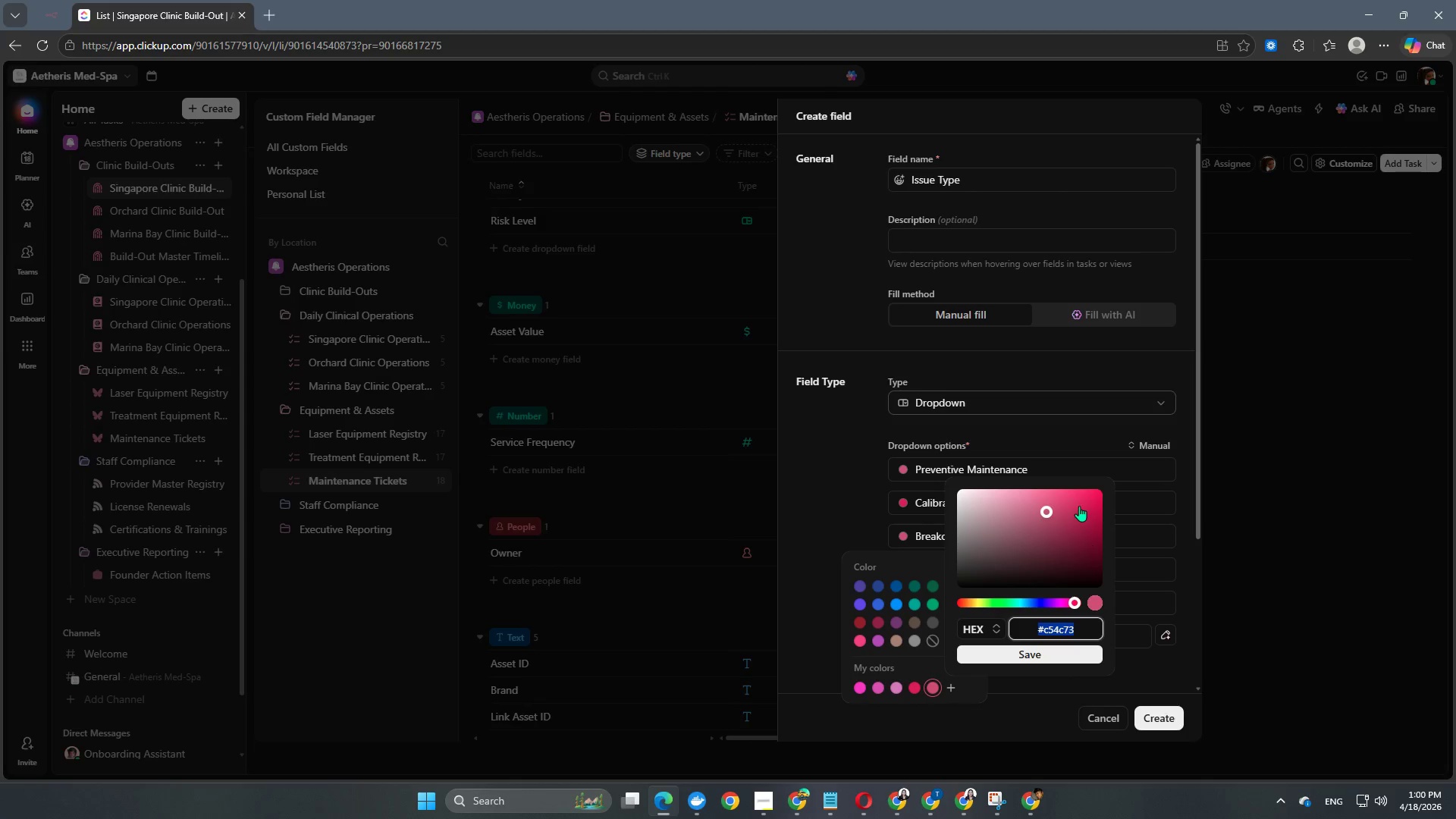 
left_click([1079, 506])
 